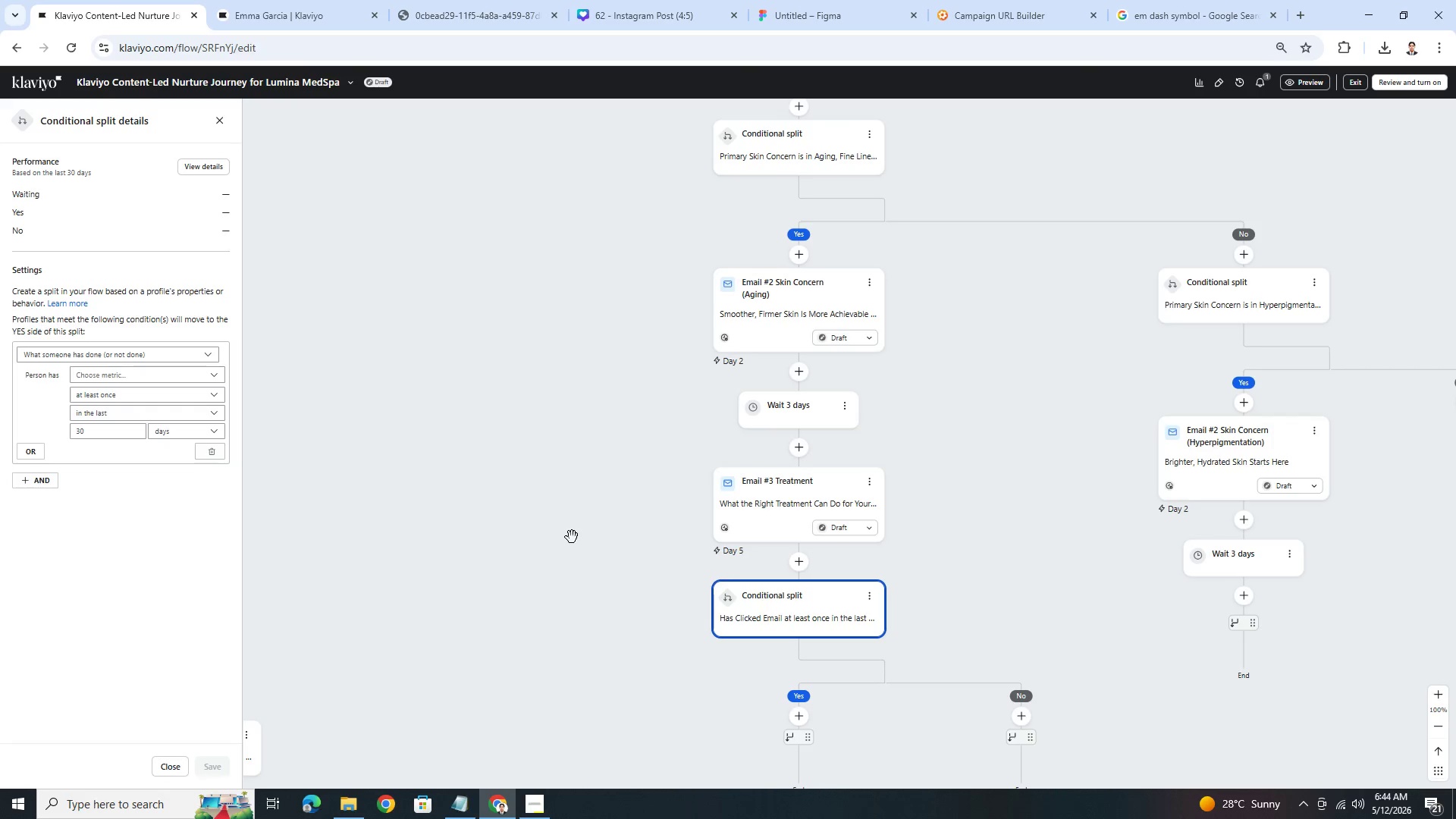 
left_click_drag(start_coordinate=[509, 516], to_coordinate=[841, 505])
 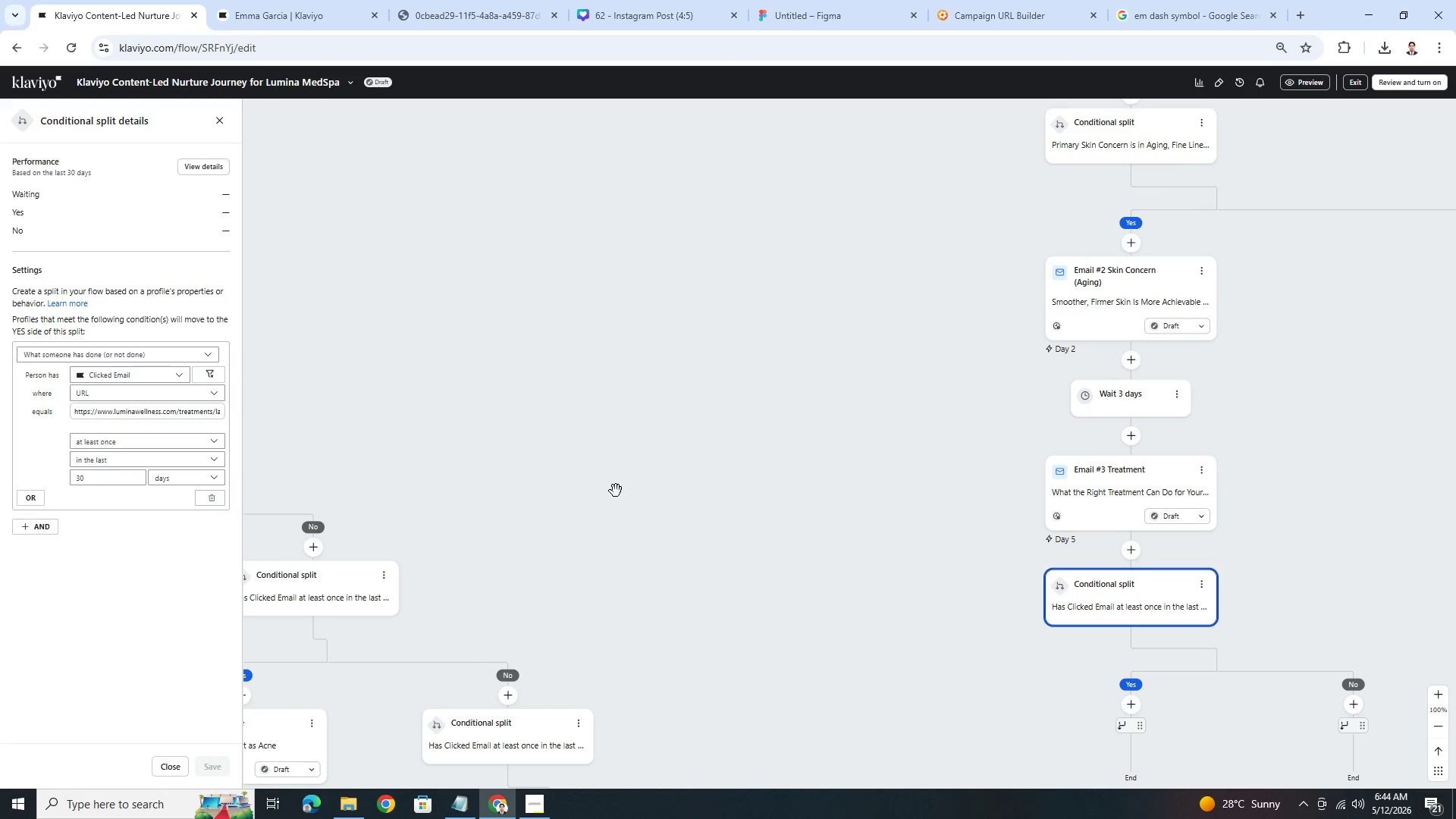 
left_click_drag(start_coordinate=[616, 491], to_coordinate=[822, 491])
 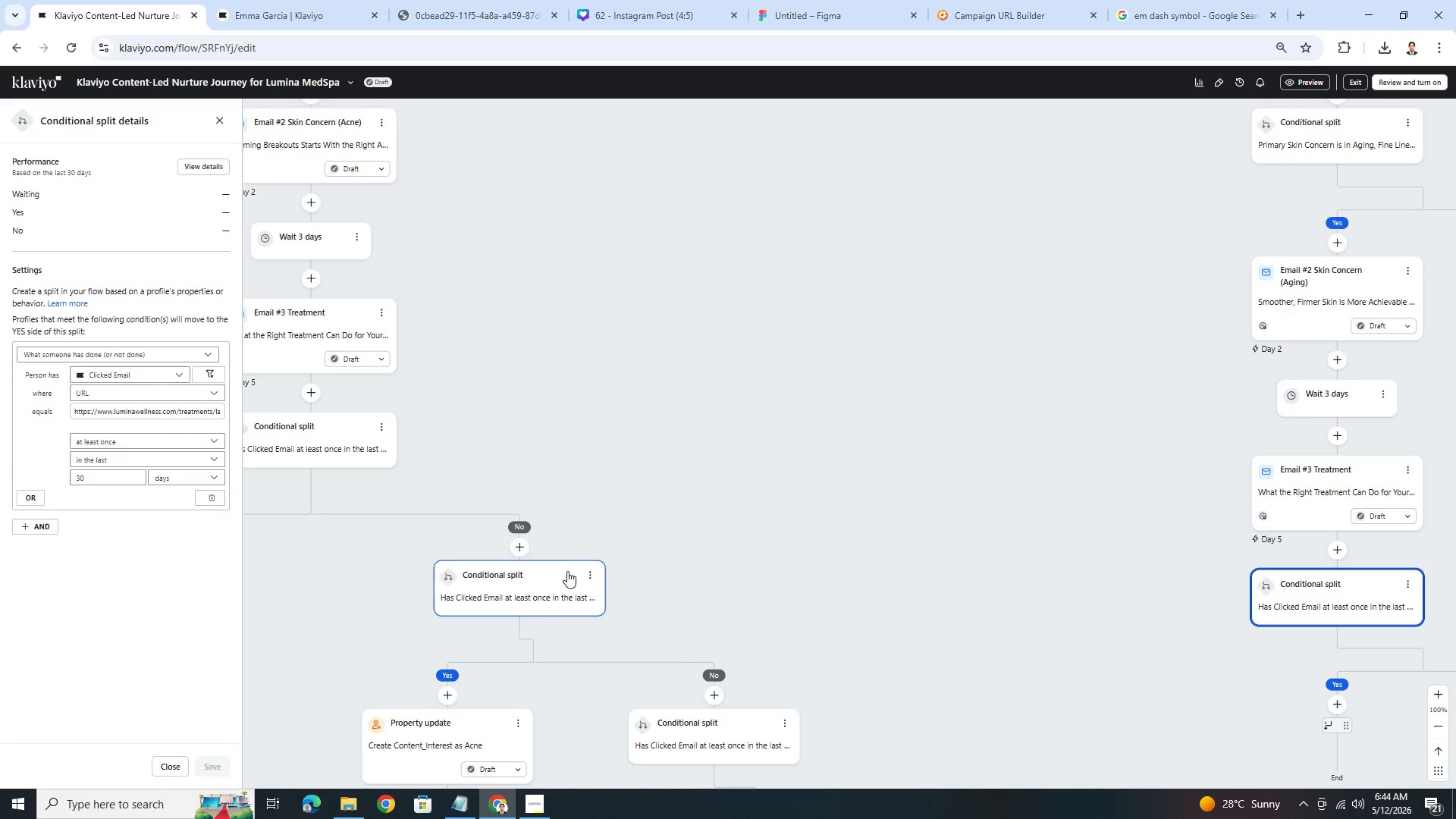 
left_click([544, 583])
 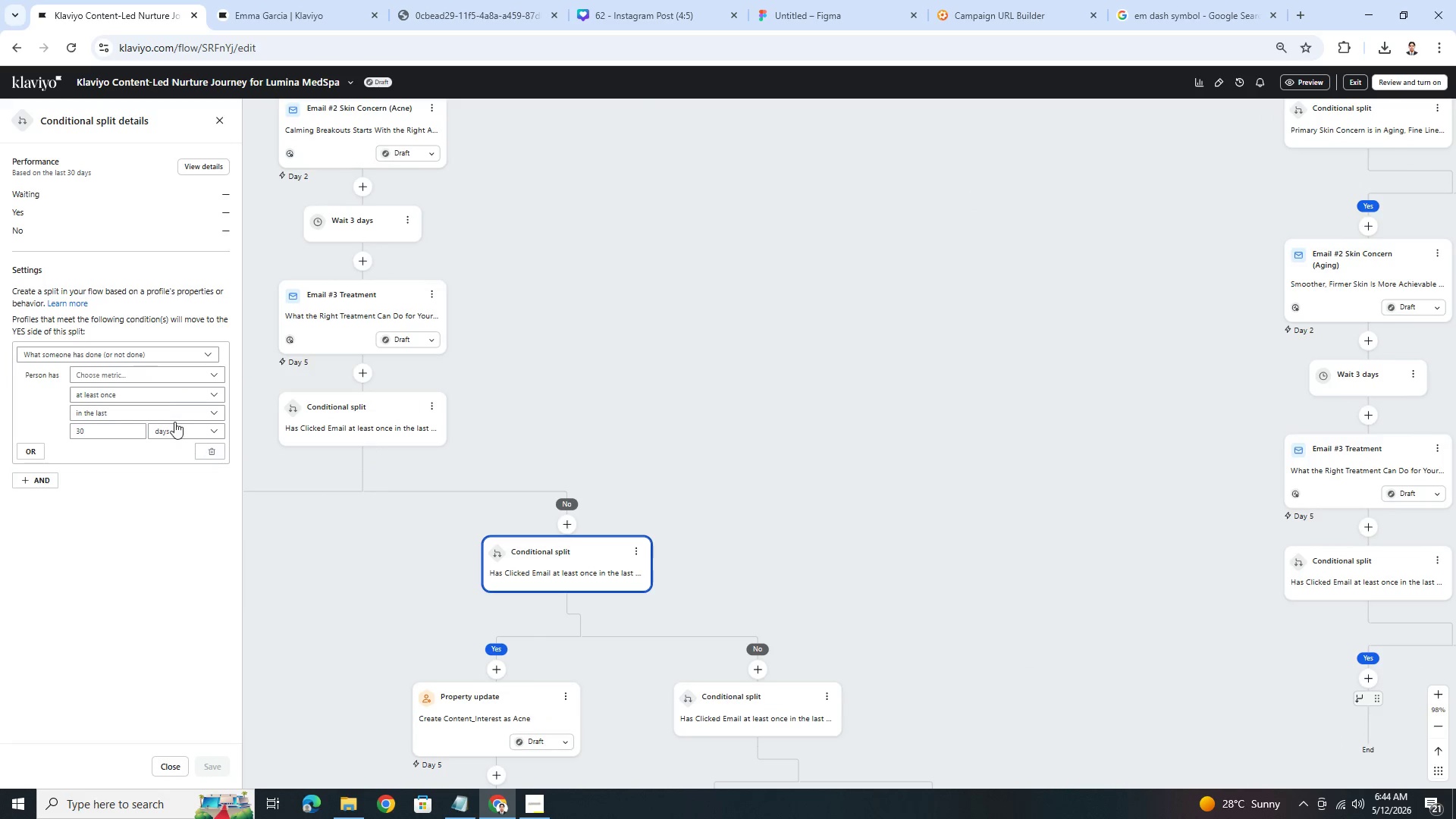 
mouse_move([153, 409])
 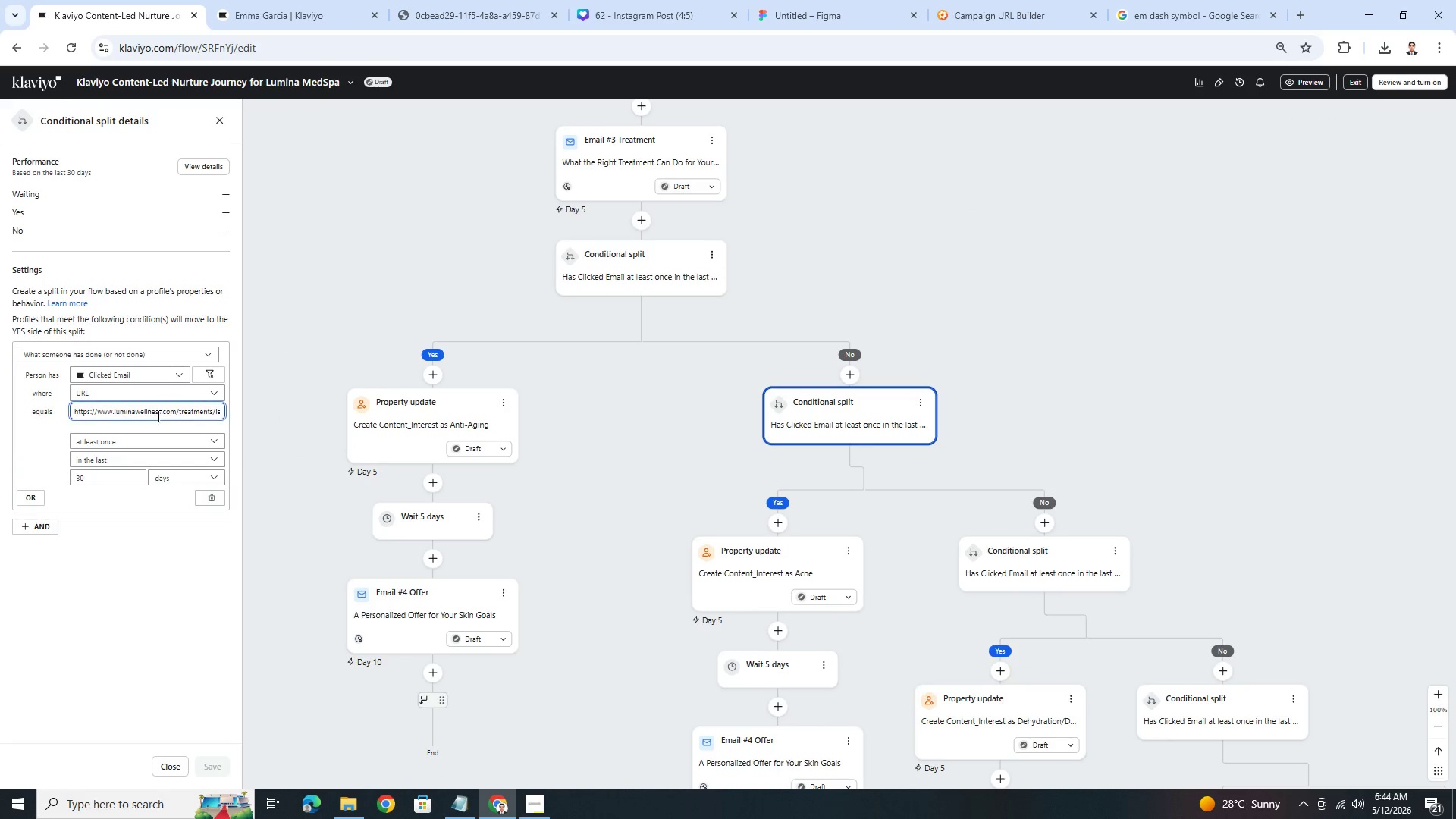 
double_click([157, 416])
 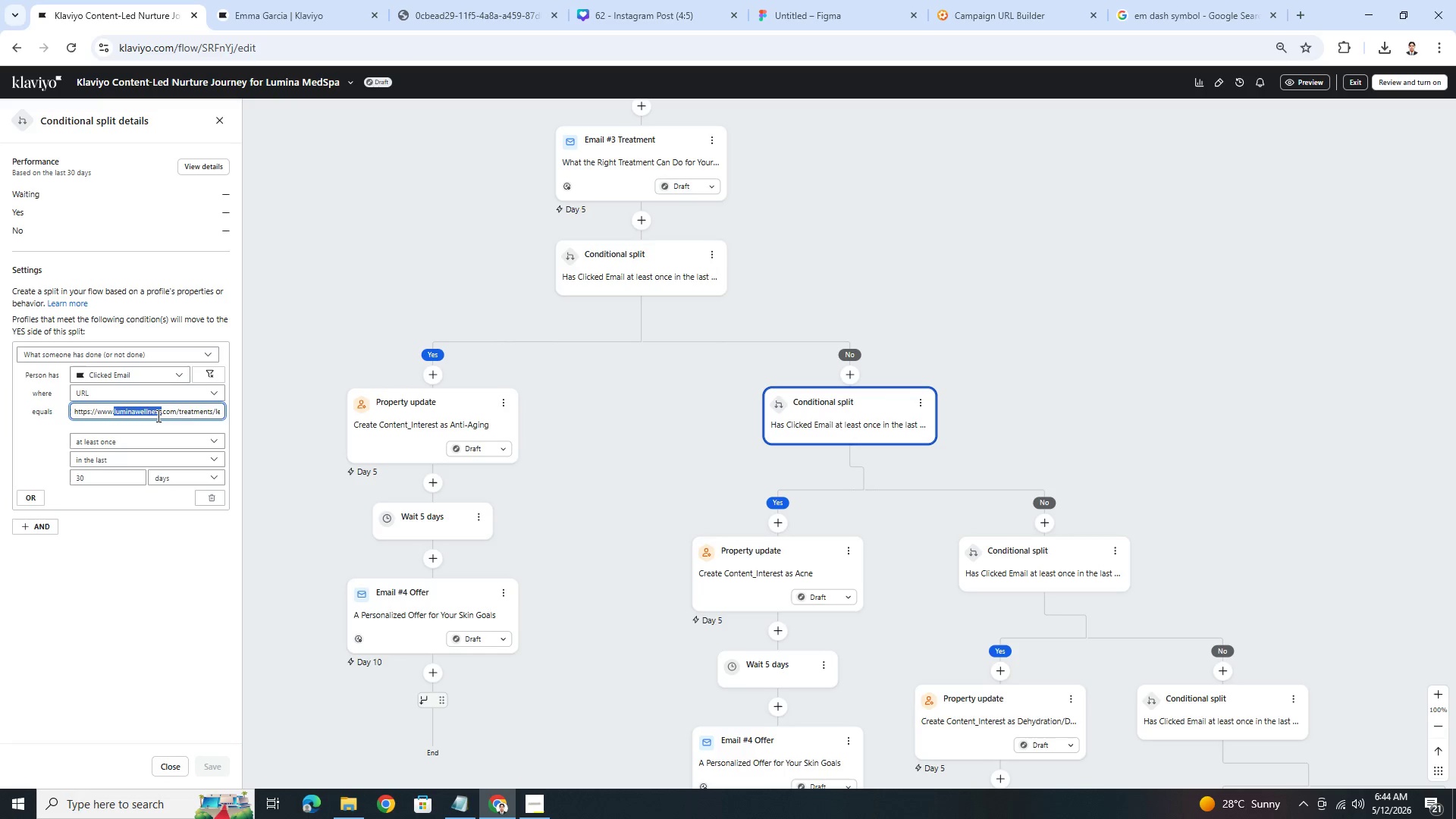 
triple_click([157, 416])
 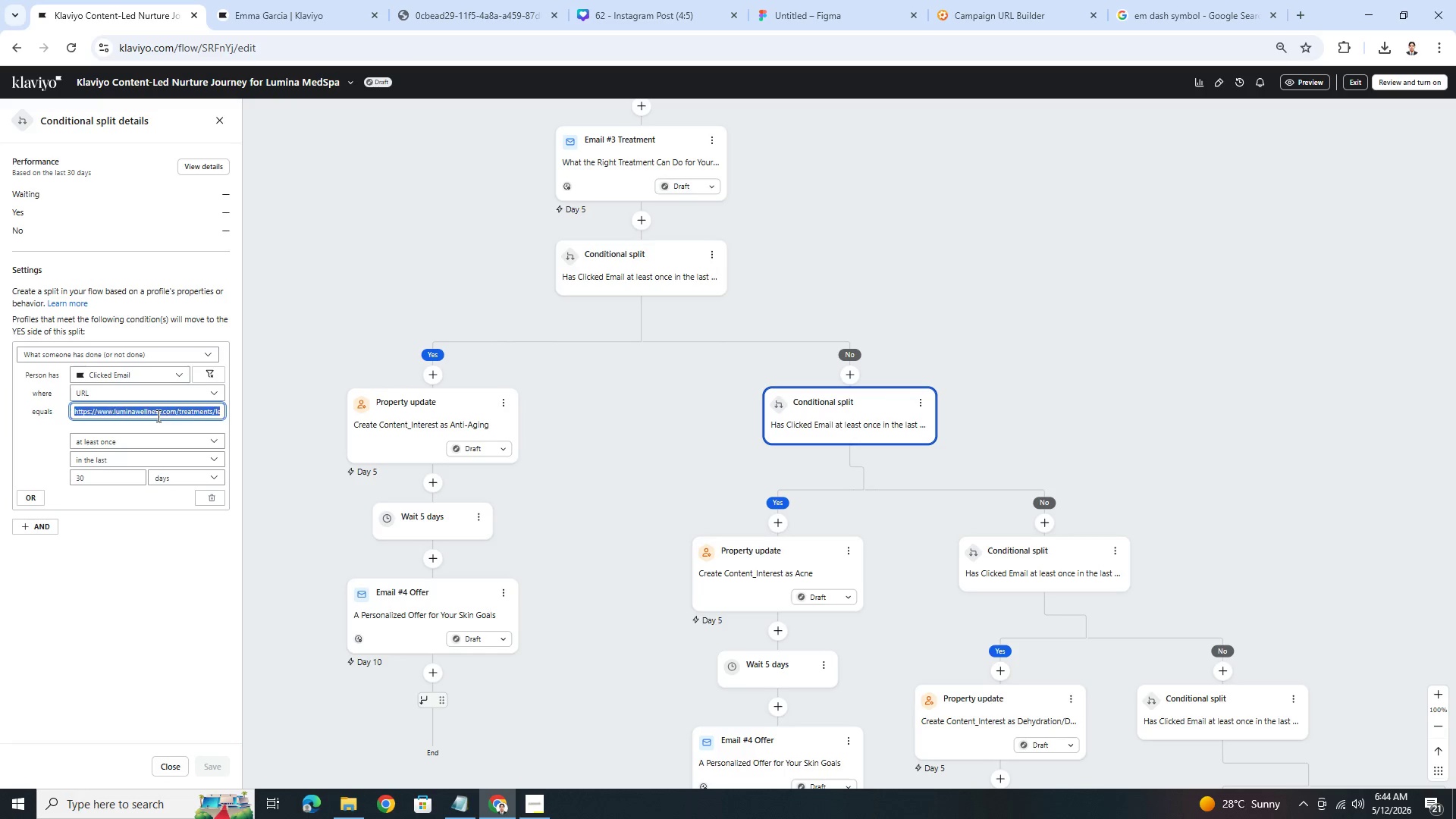 
key(Control+C)
 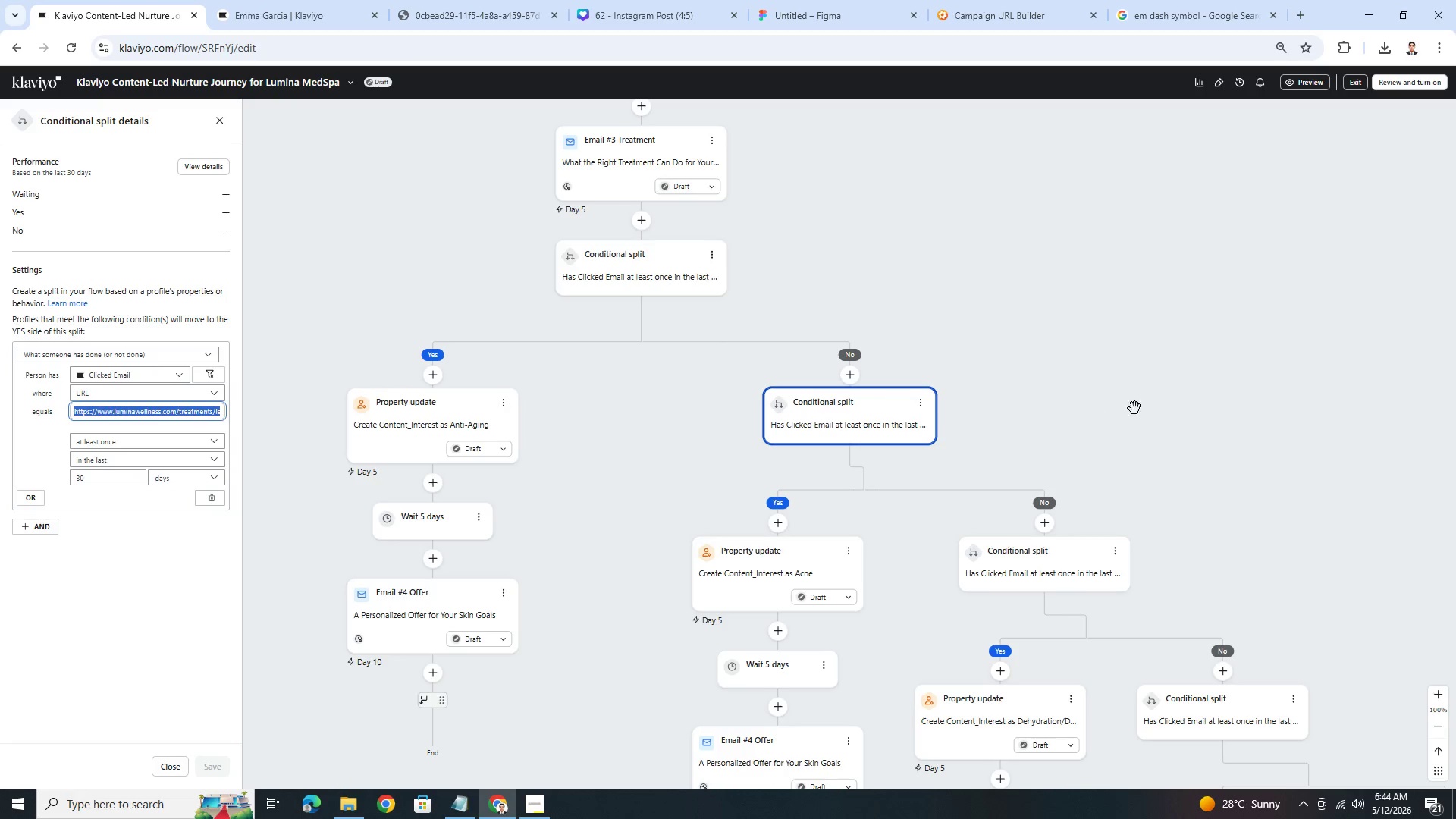 
left_click([1192, 397])
 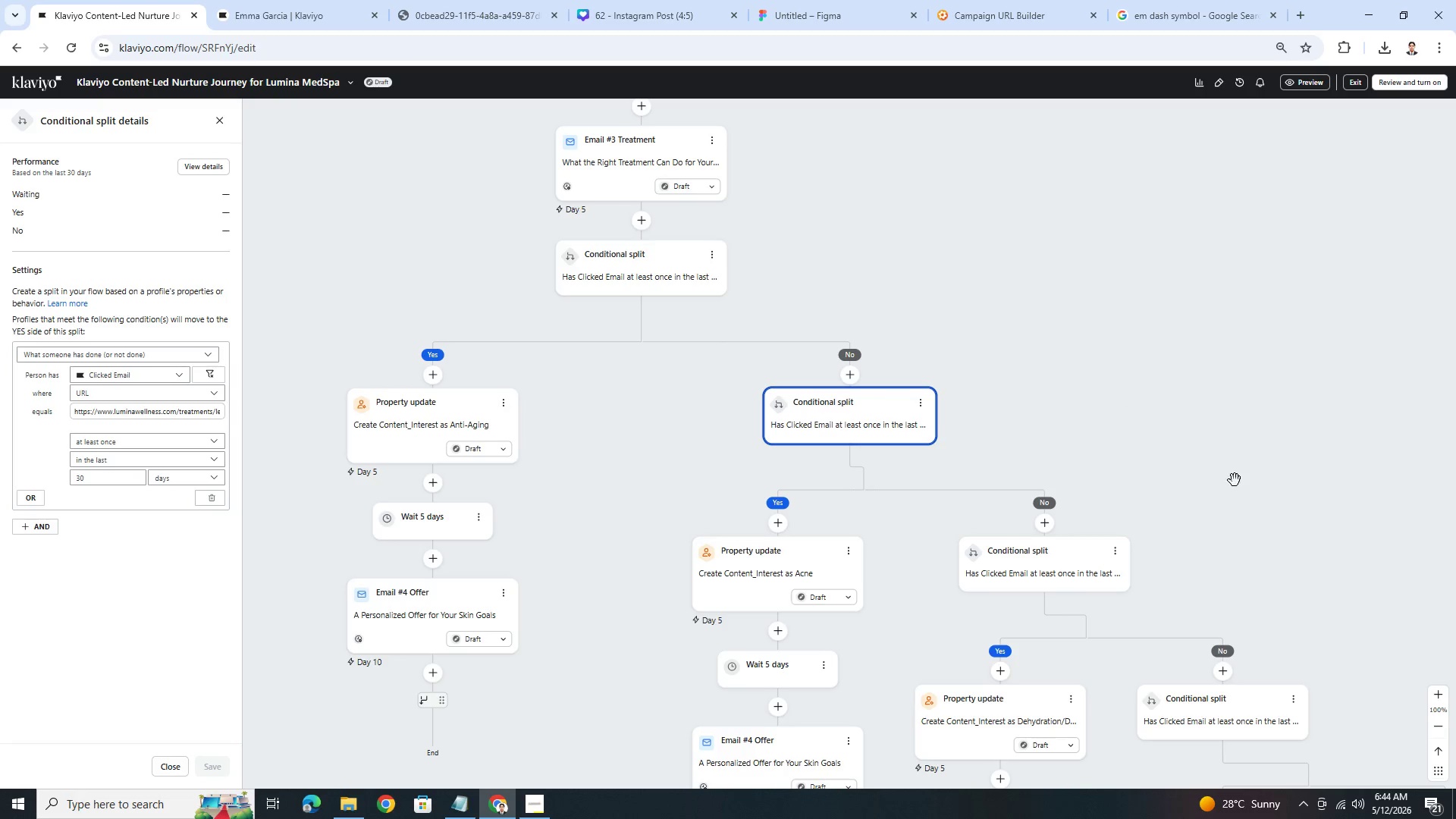 
left_click_drag(start_coordinate=[1236, 482], to_coordinate=[661, 436])
 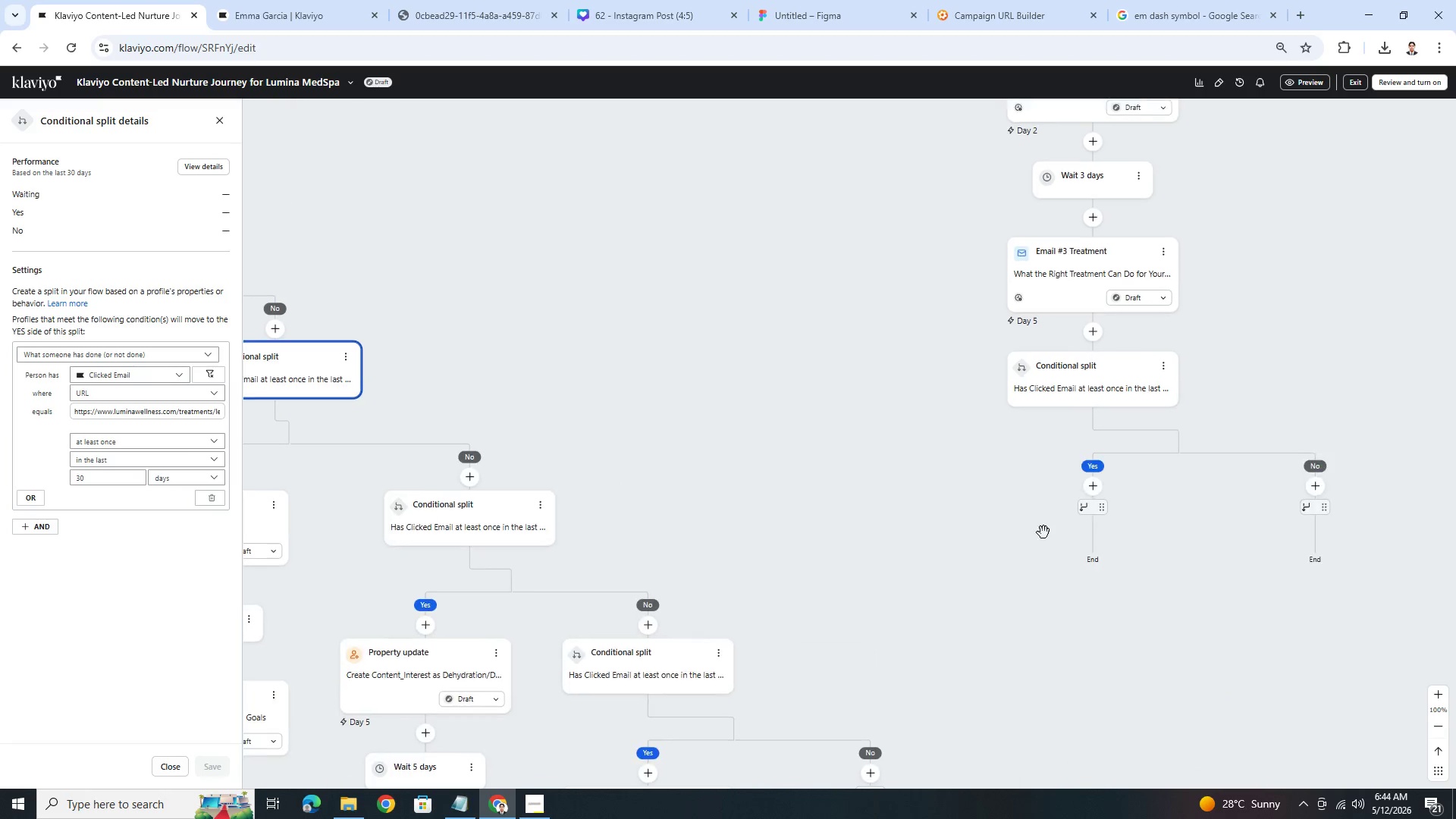 
left_click_drag(start_coordinate=[1008, 534], to_coordinate=[681, 551])
 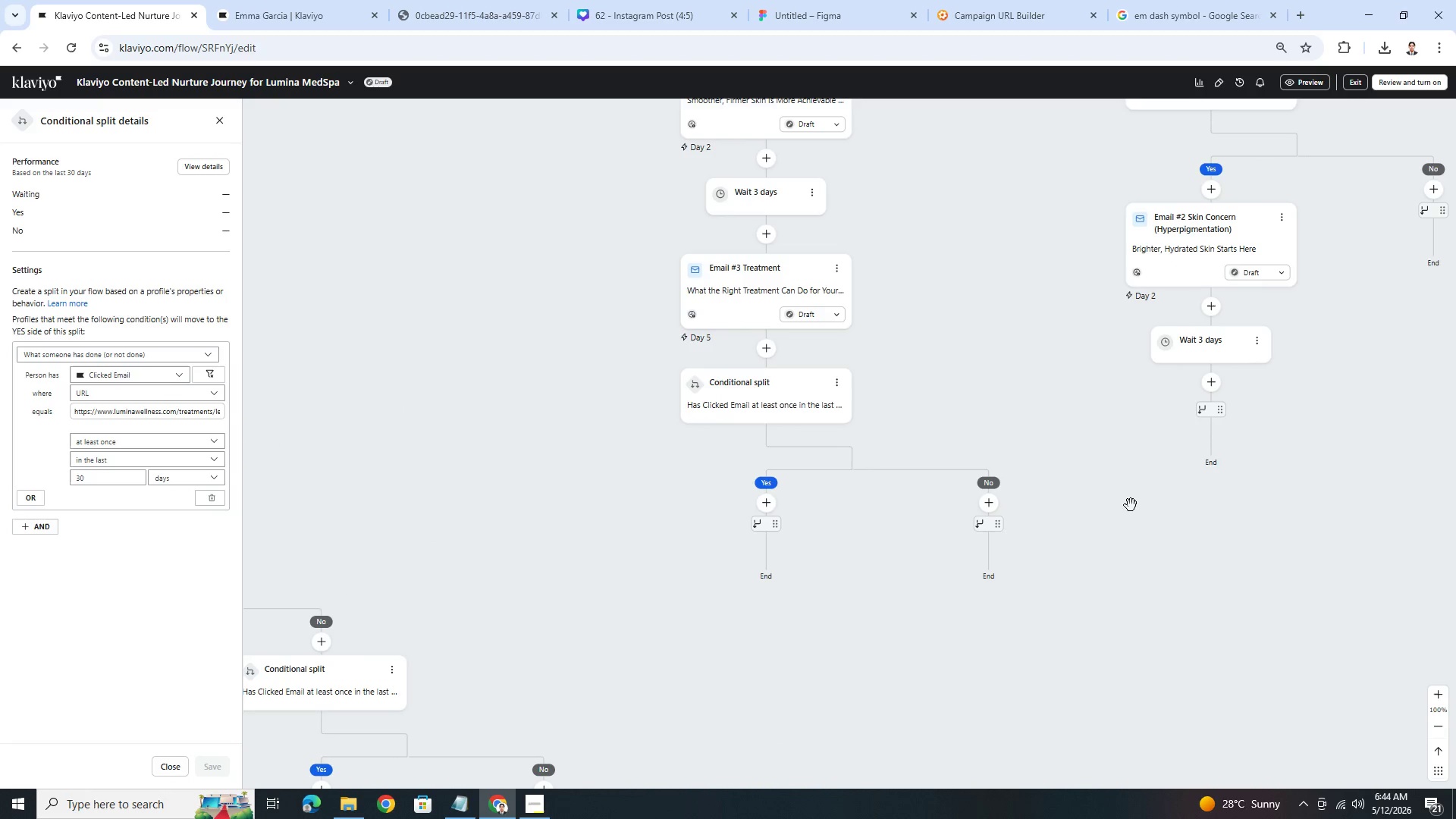 
left_click_drag(start_coordinate=[1132, 504], to_coordinate=[1042, 629])
 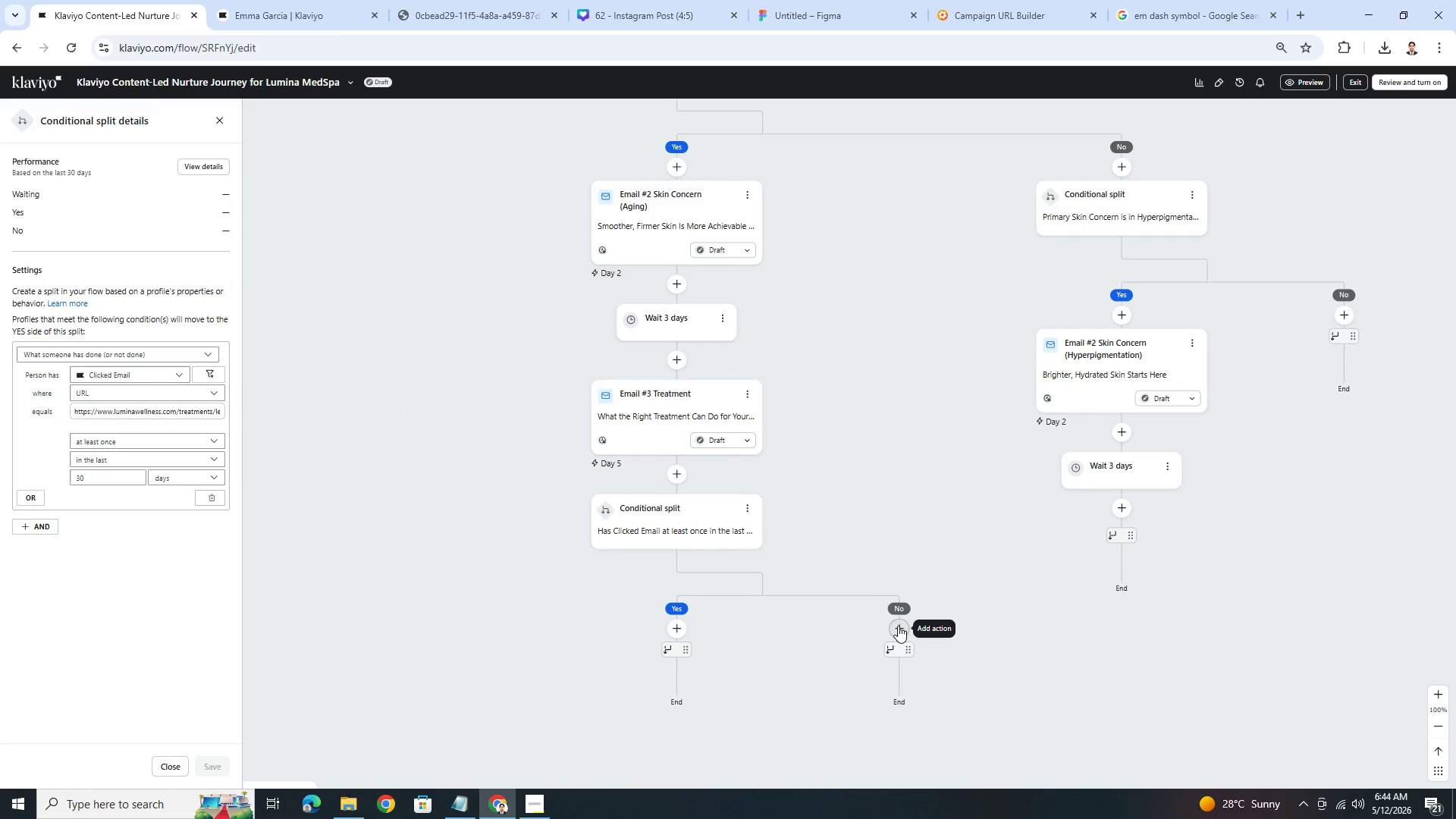 
left_click([900, 633])
 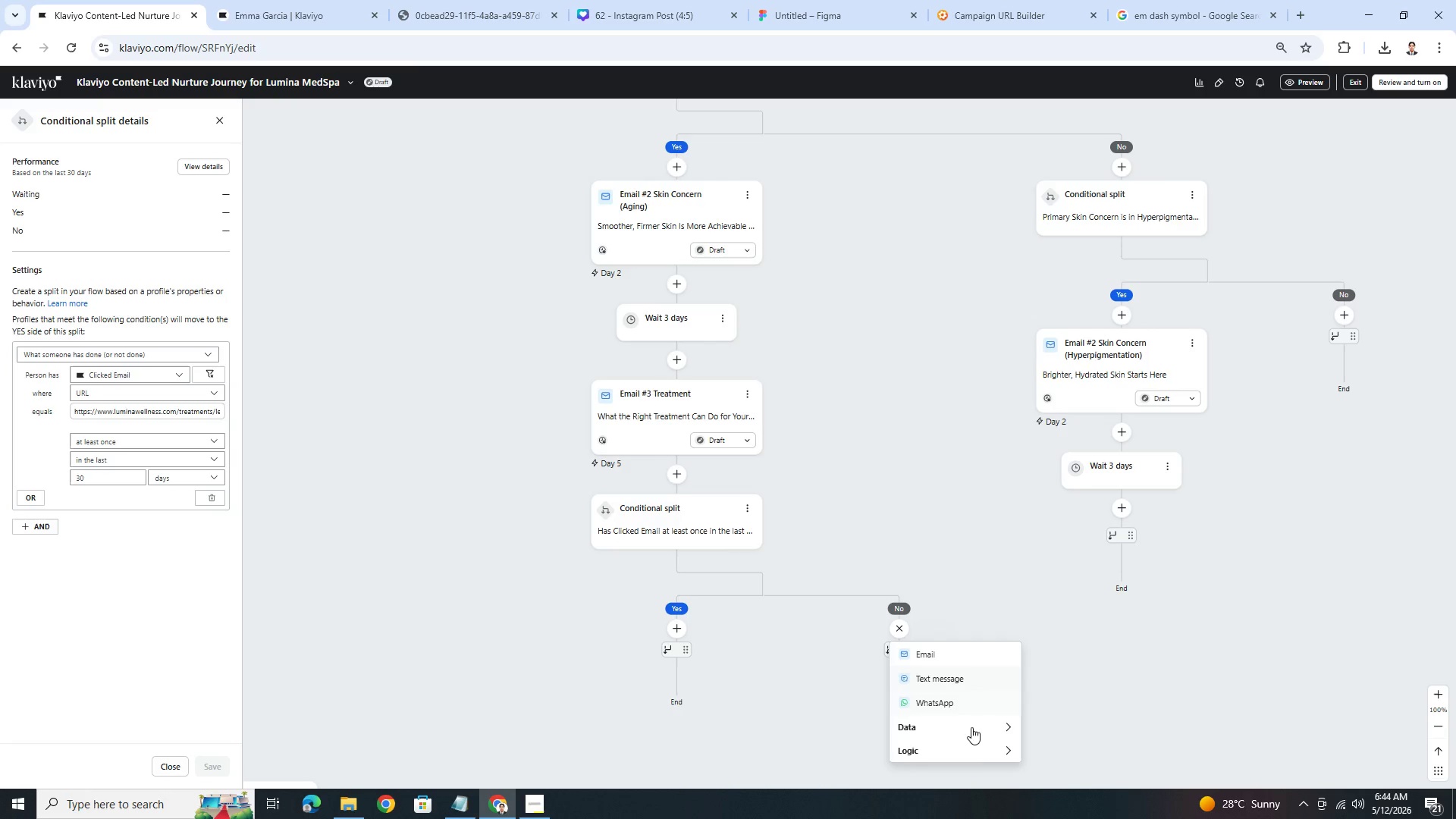 
left_click([971, 743])
 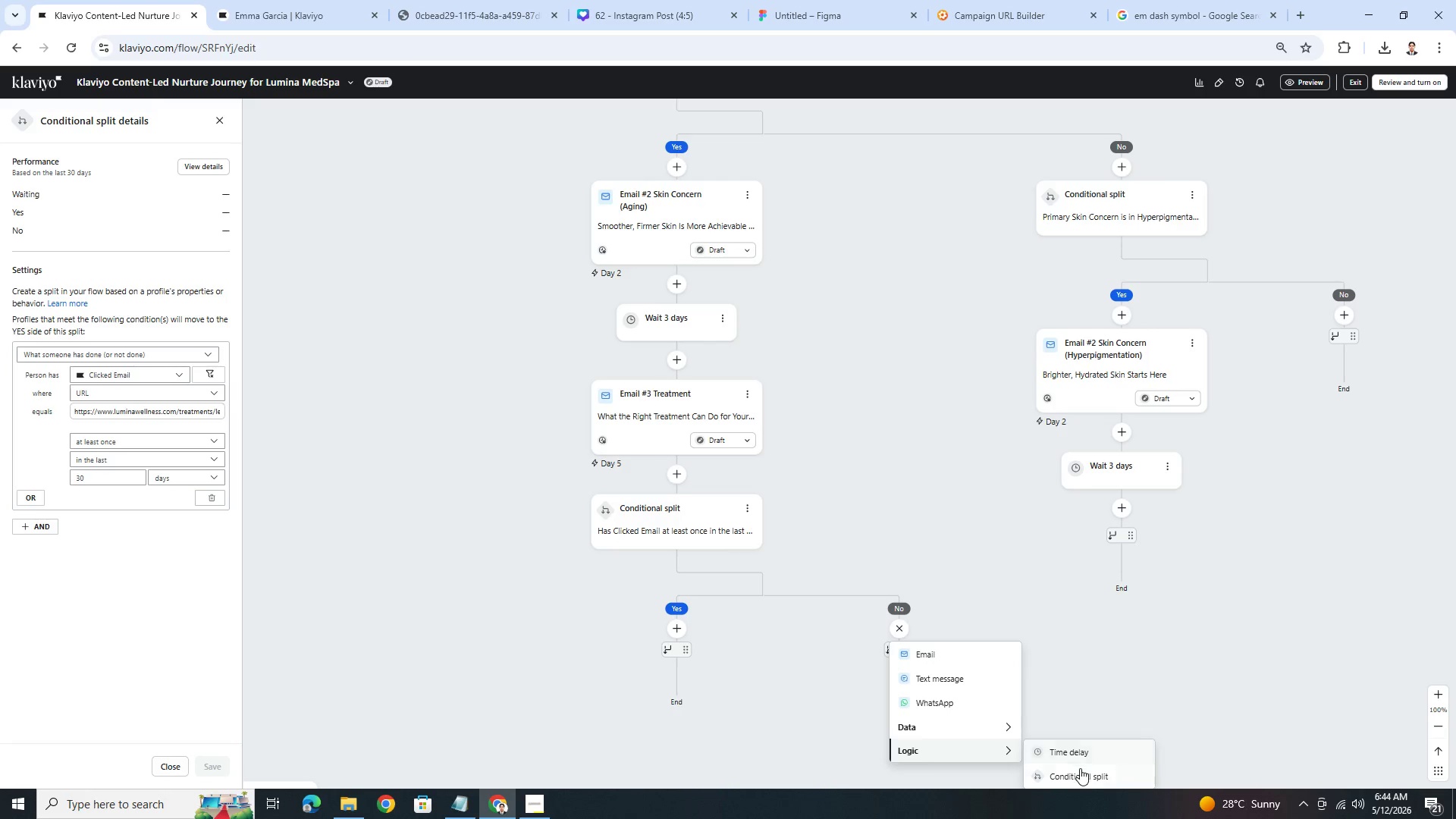 
left_click([1080, 768])
 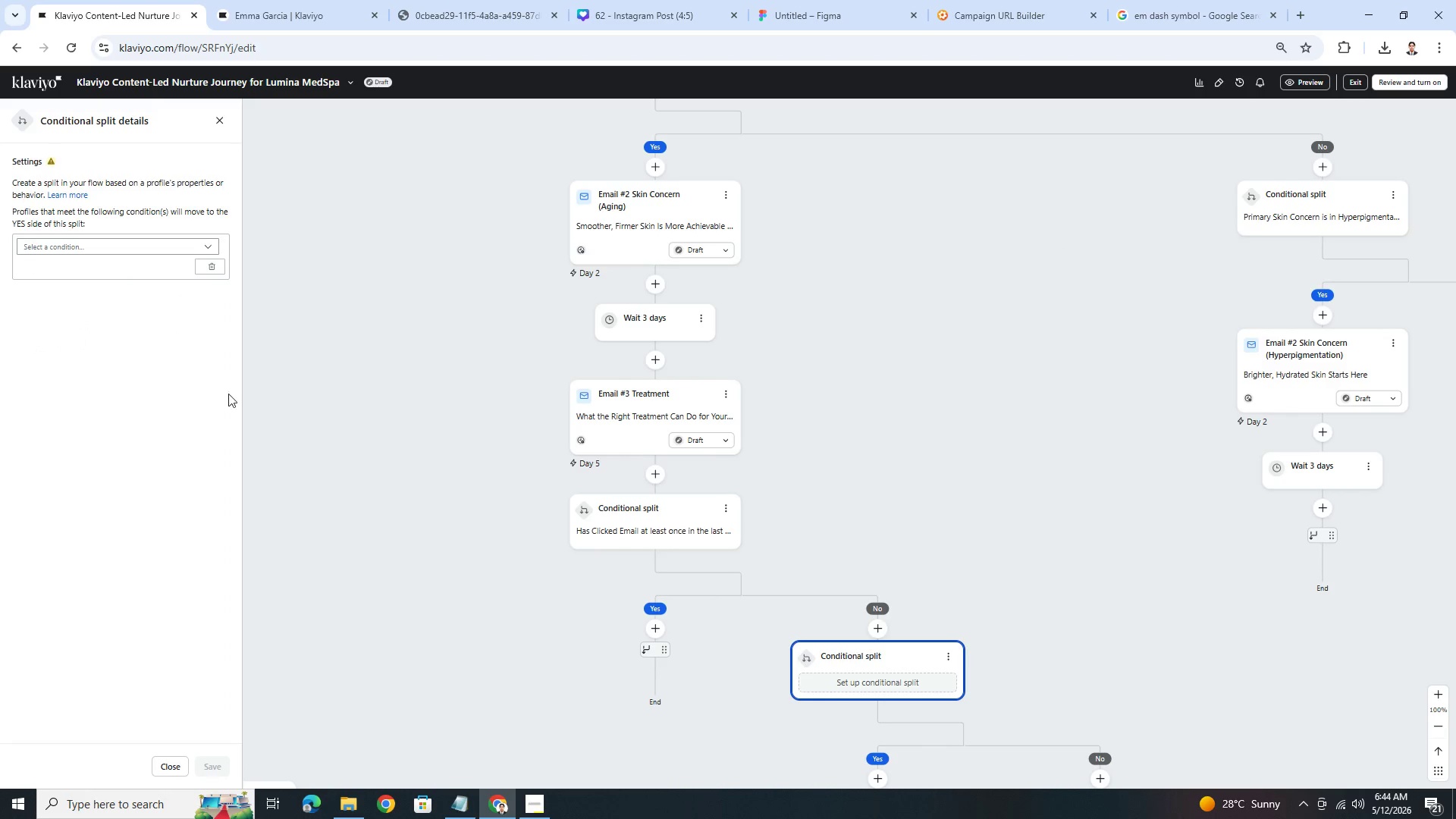 
left_click([93, 248])
 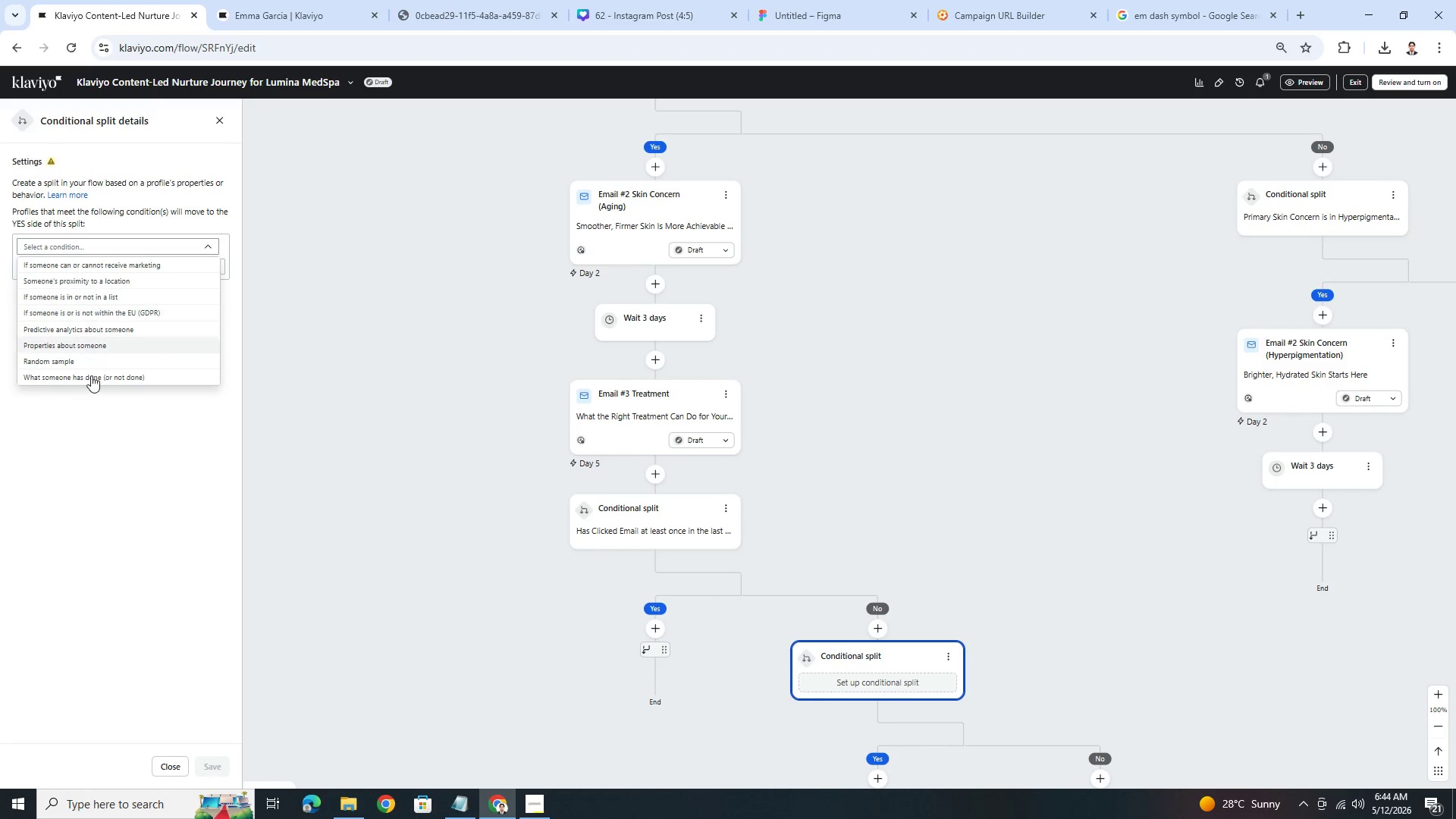 
left_click([93, 382])
 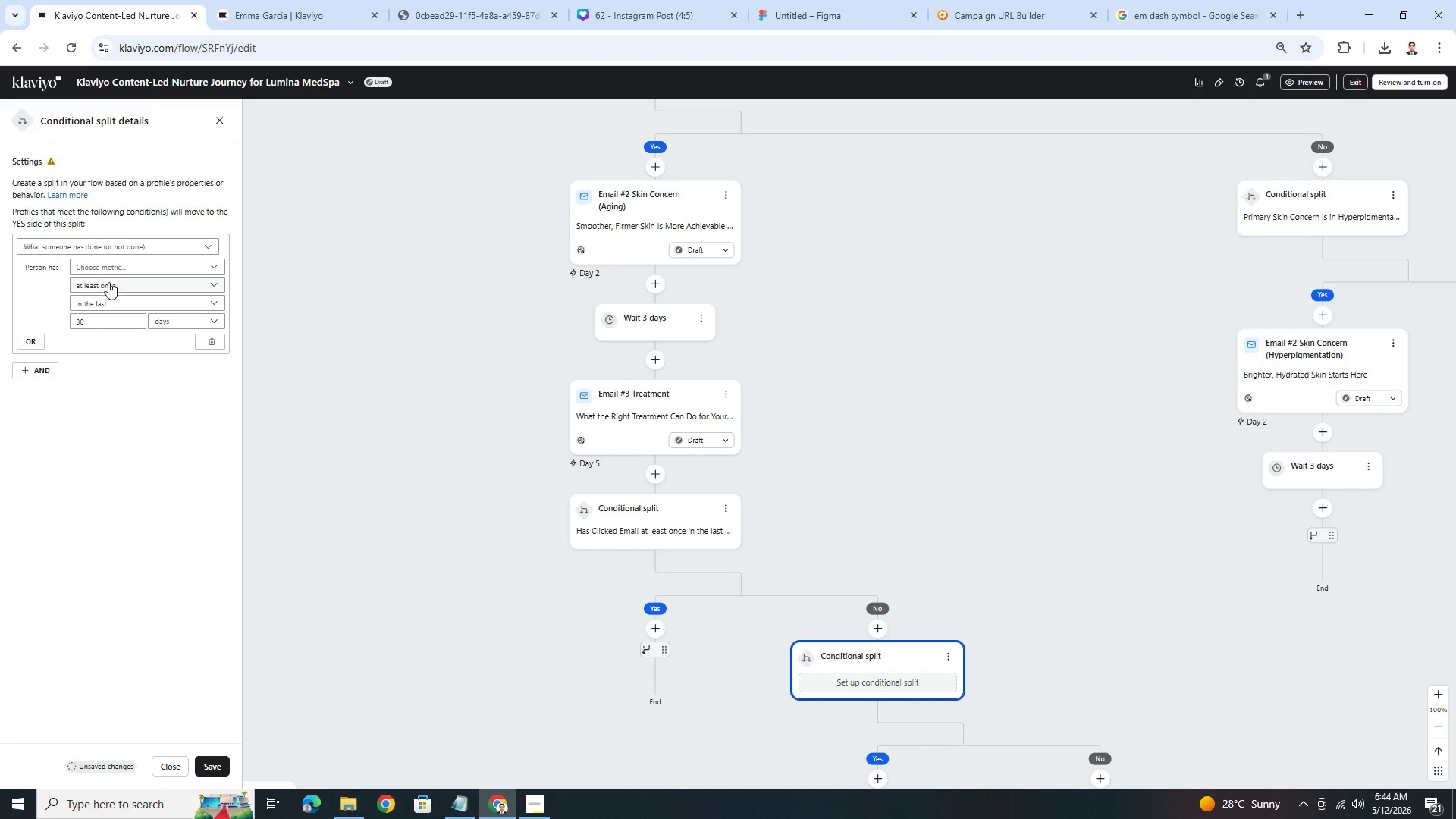 
left_click([113, 263])
 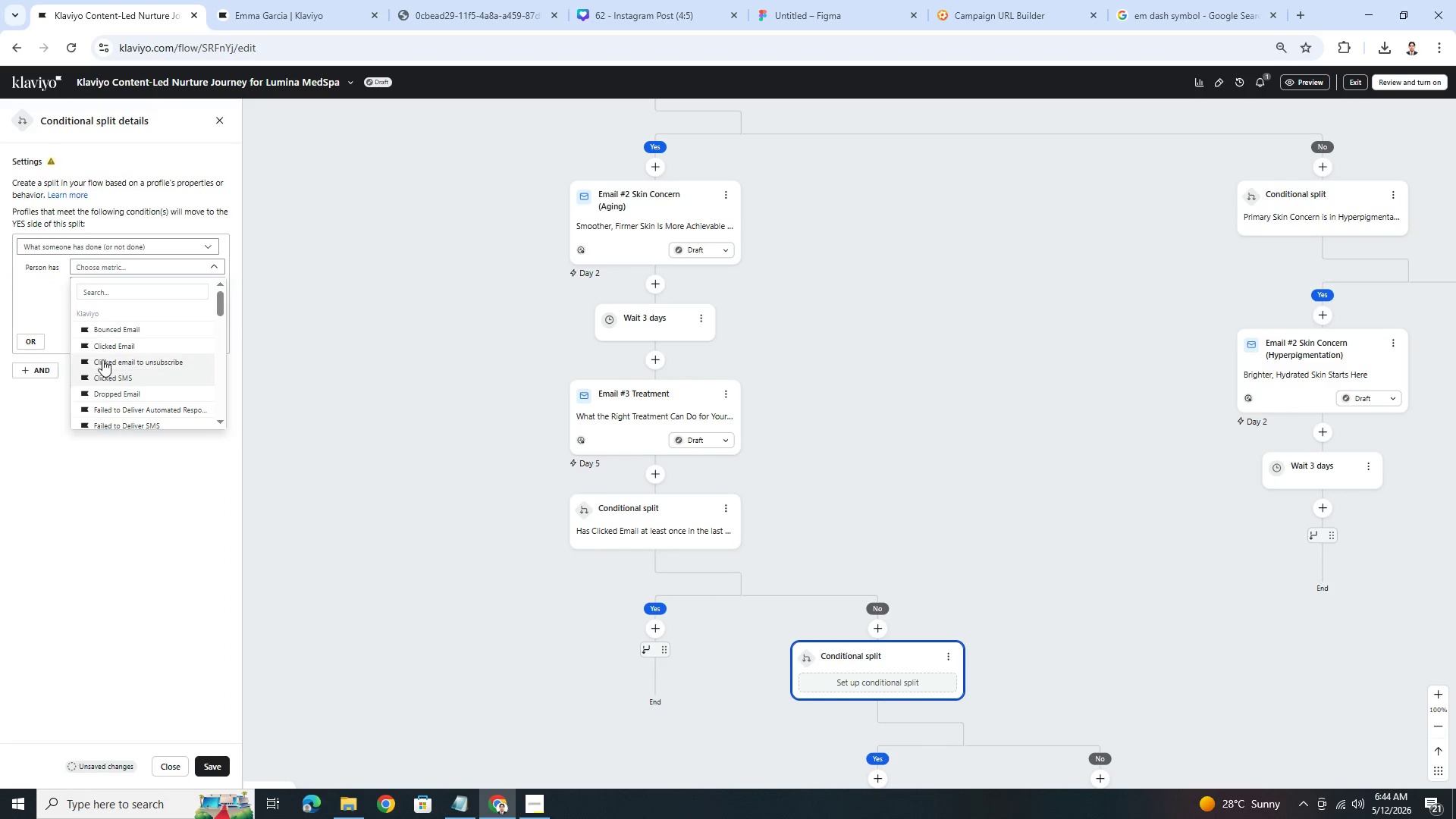 
left_click([104, 356])
 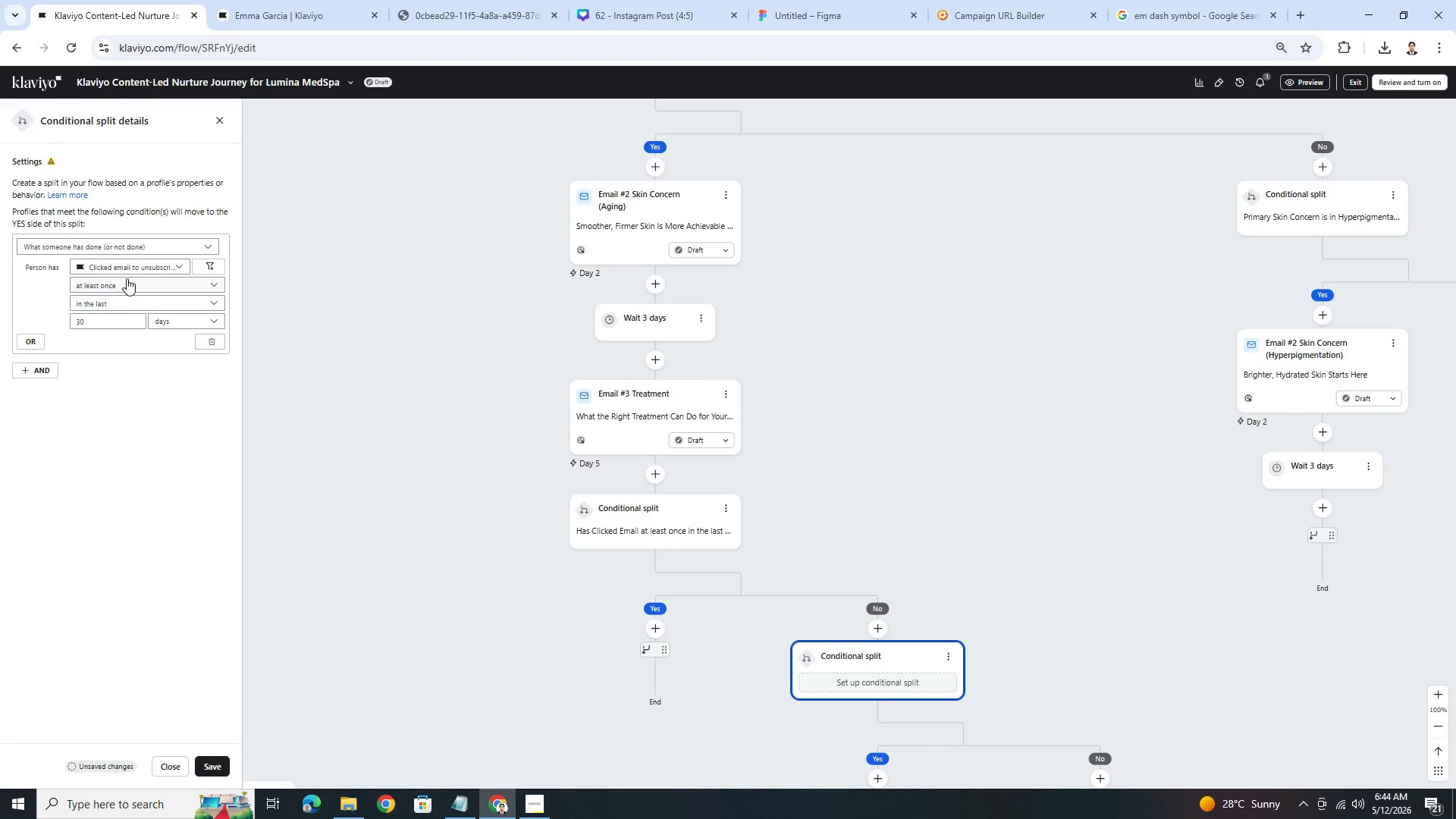 
left_click([130, 271])
 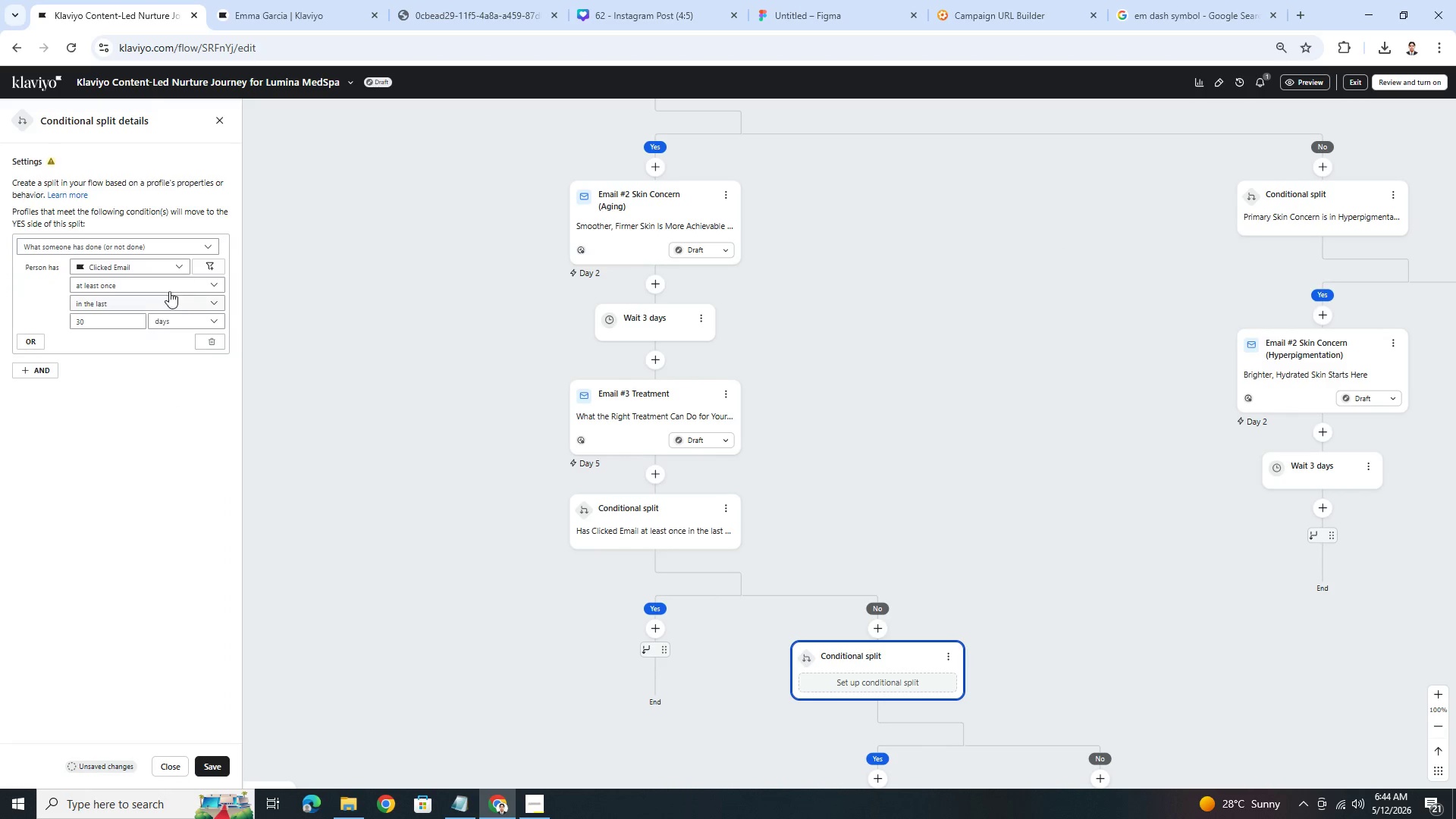 
left_click([202, 263])
 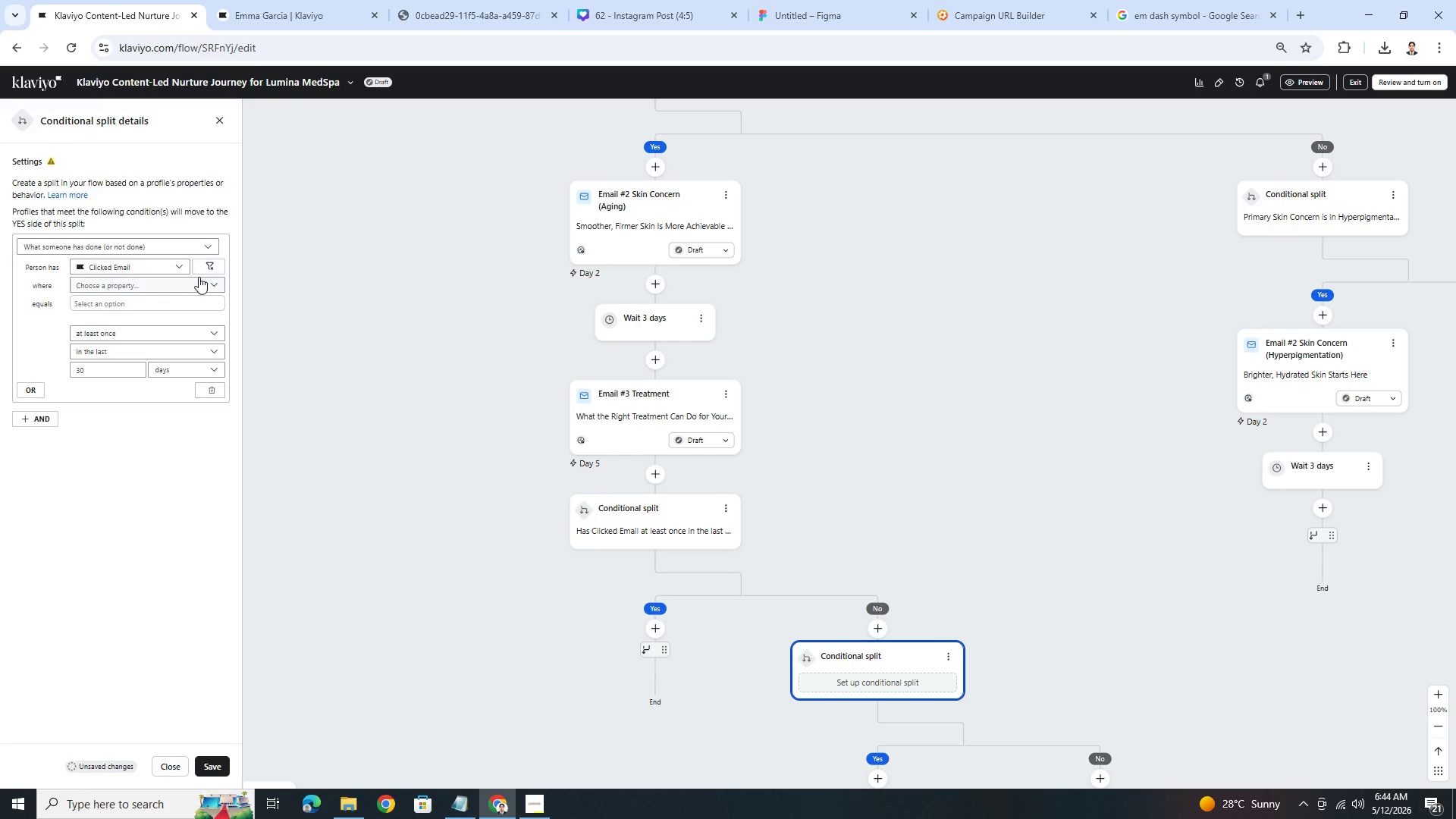 
left_click([199, 284])
 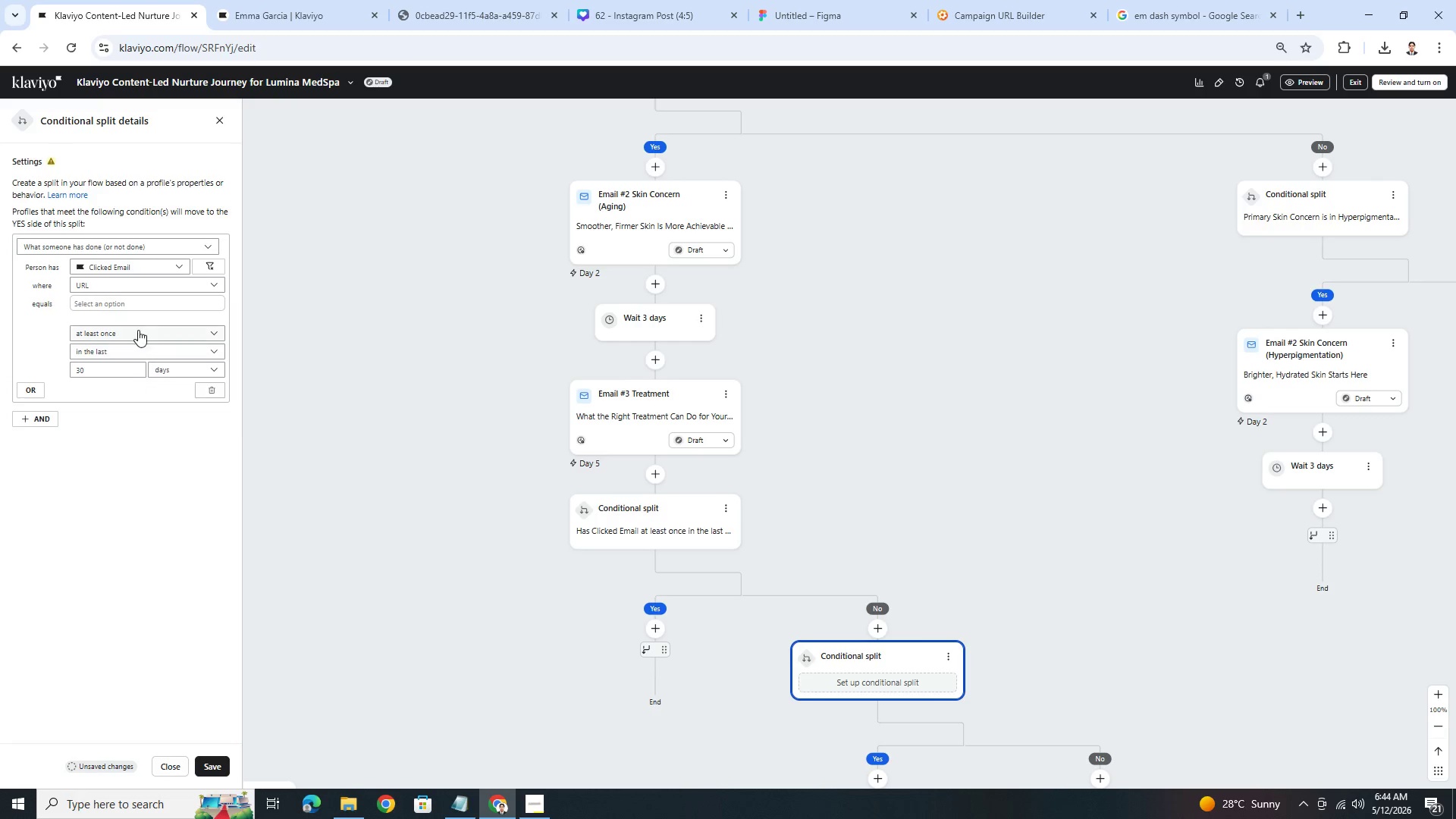 
left_click([140, 307])
 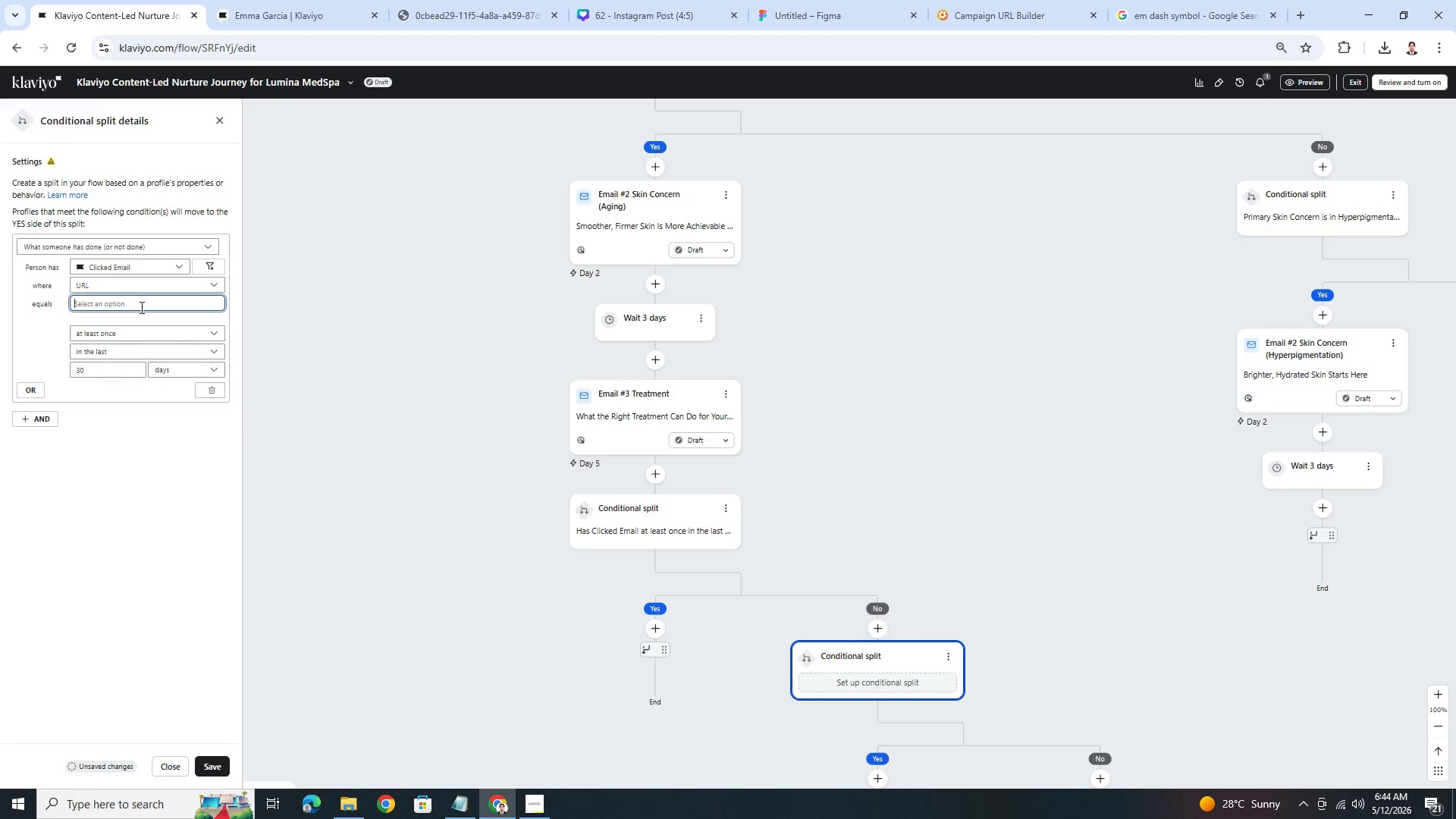 
key(Control+C)
 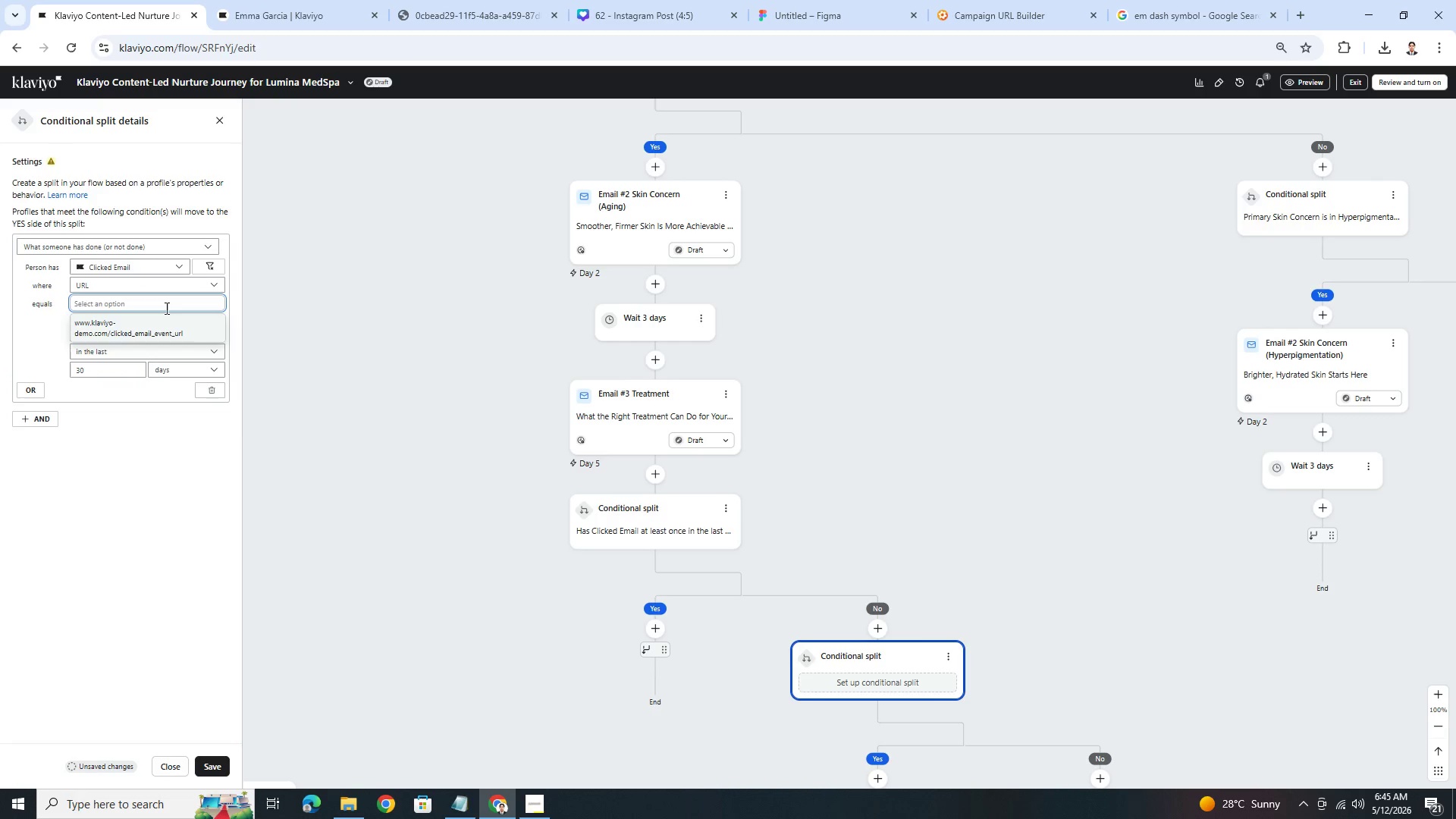 
left_click([160, 291])
 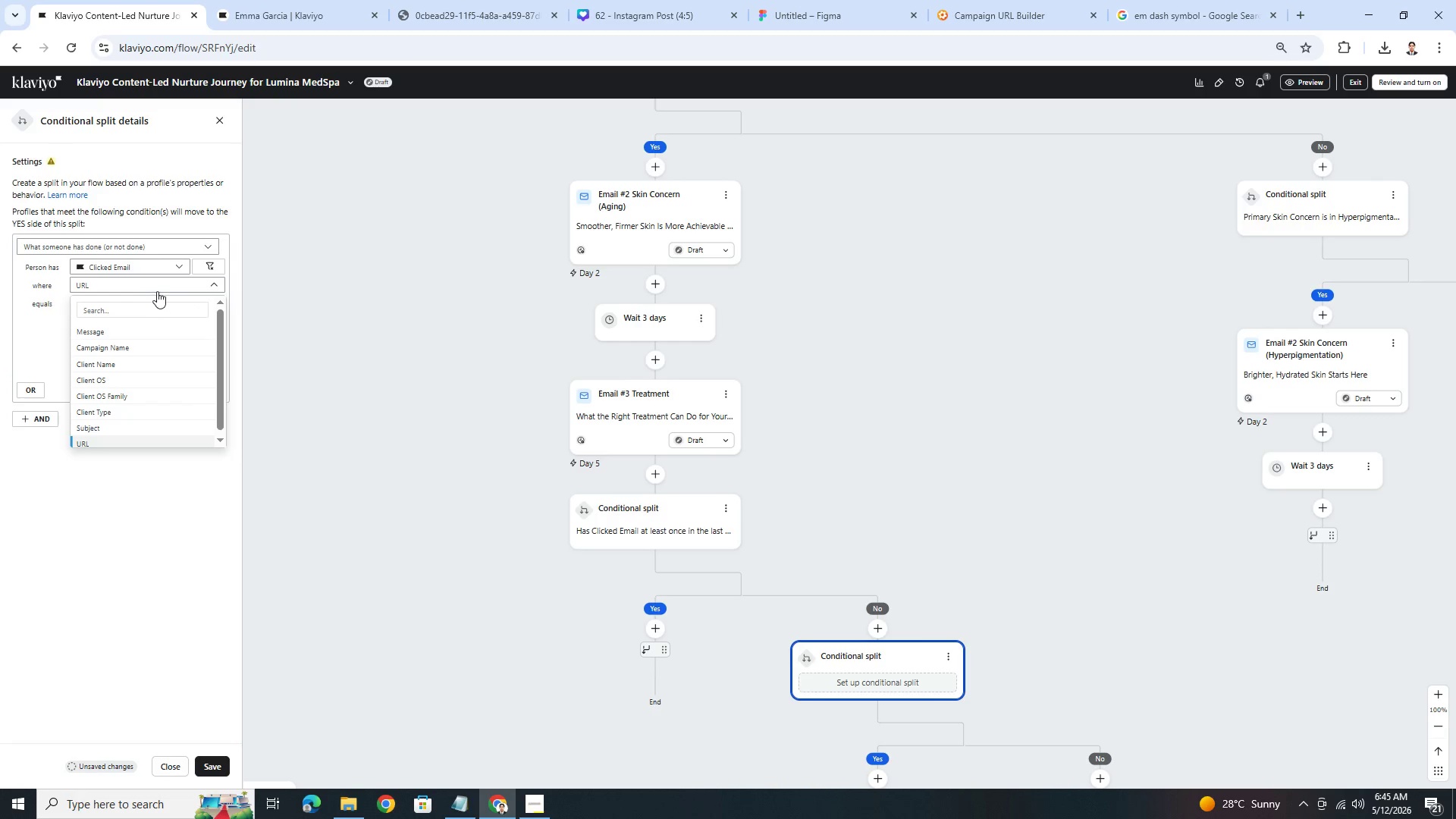 
left_click([158, 288])
 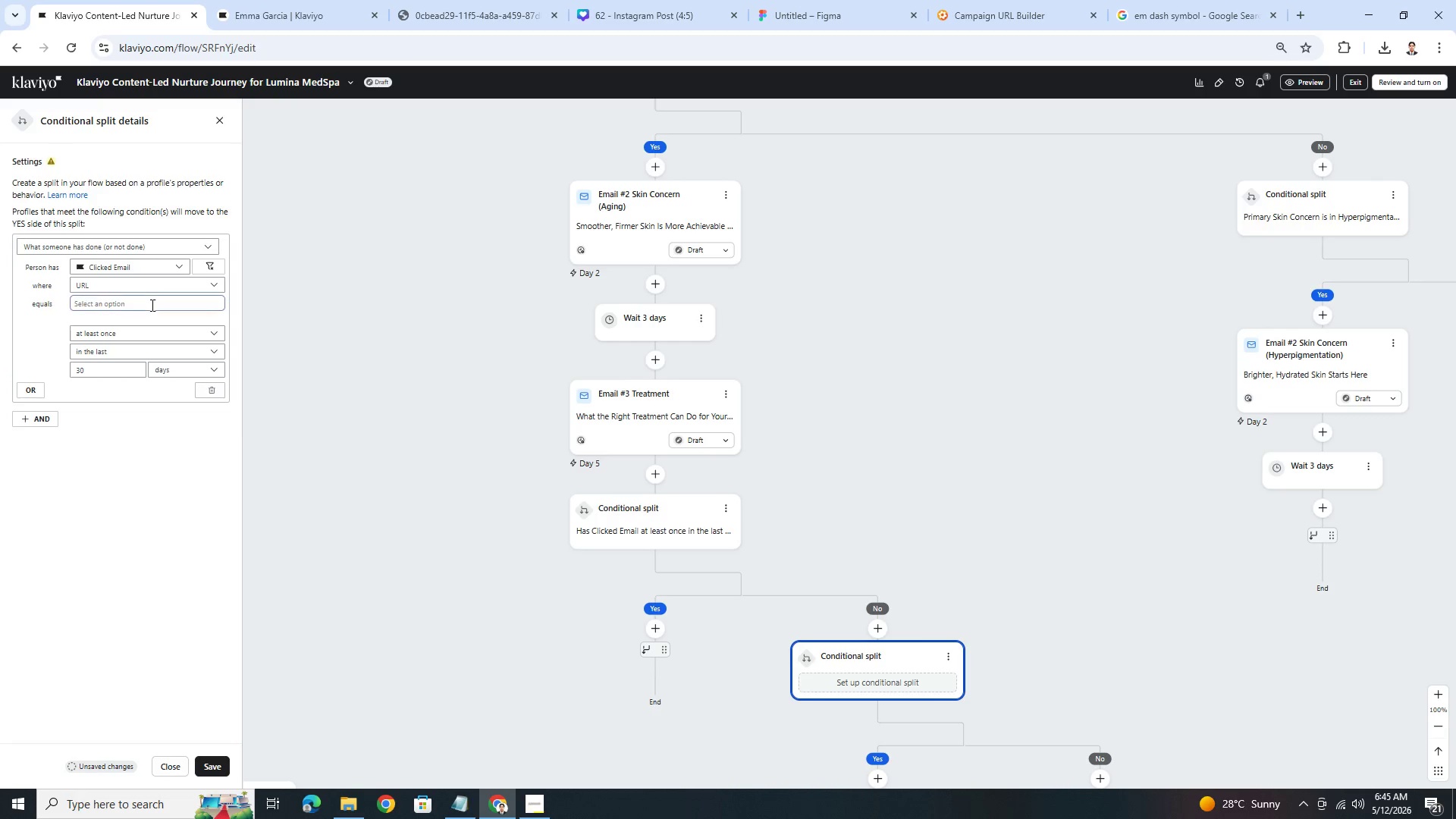 
left_click([151, 305])
 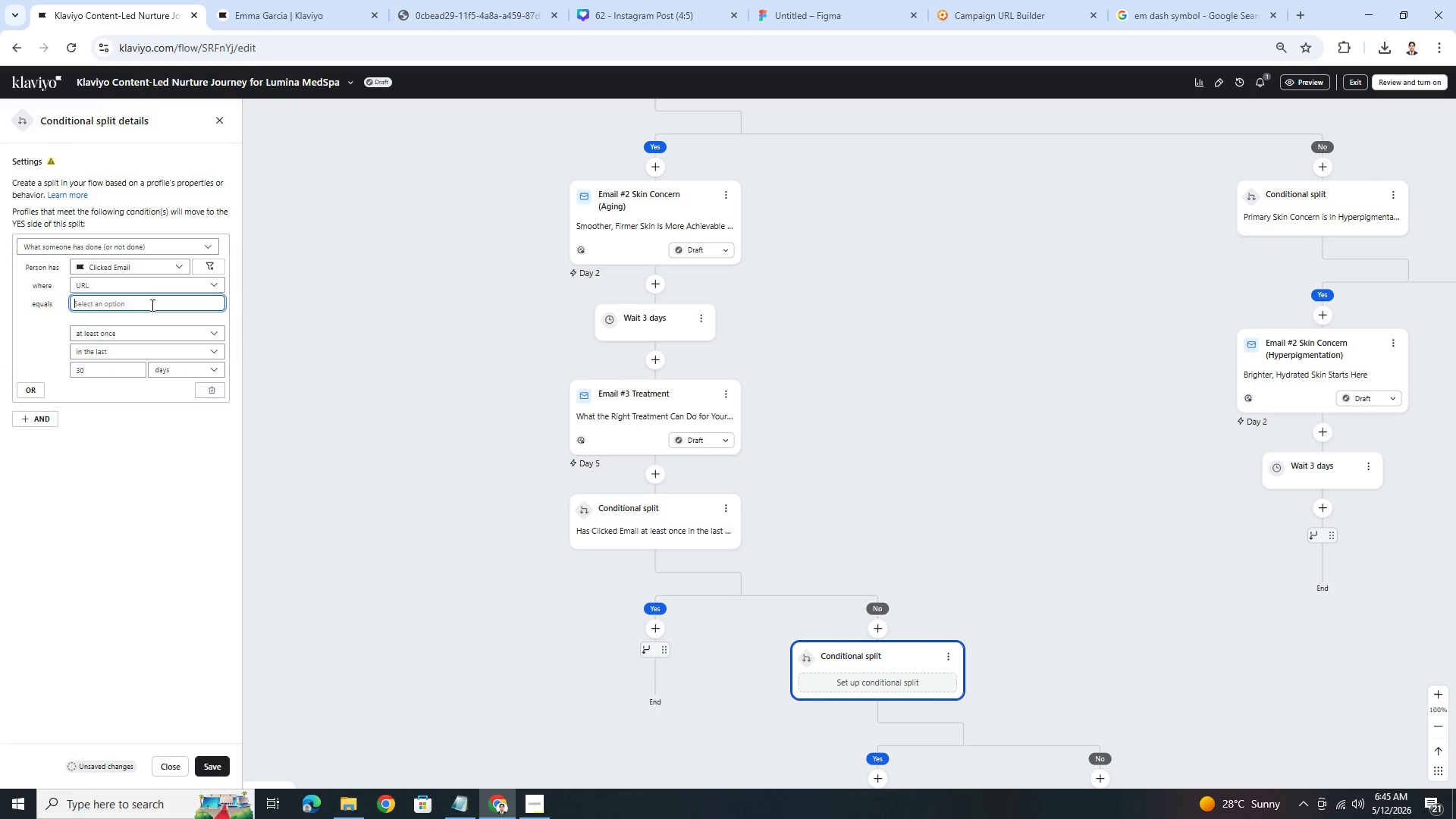 
key(Control+V)
 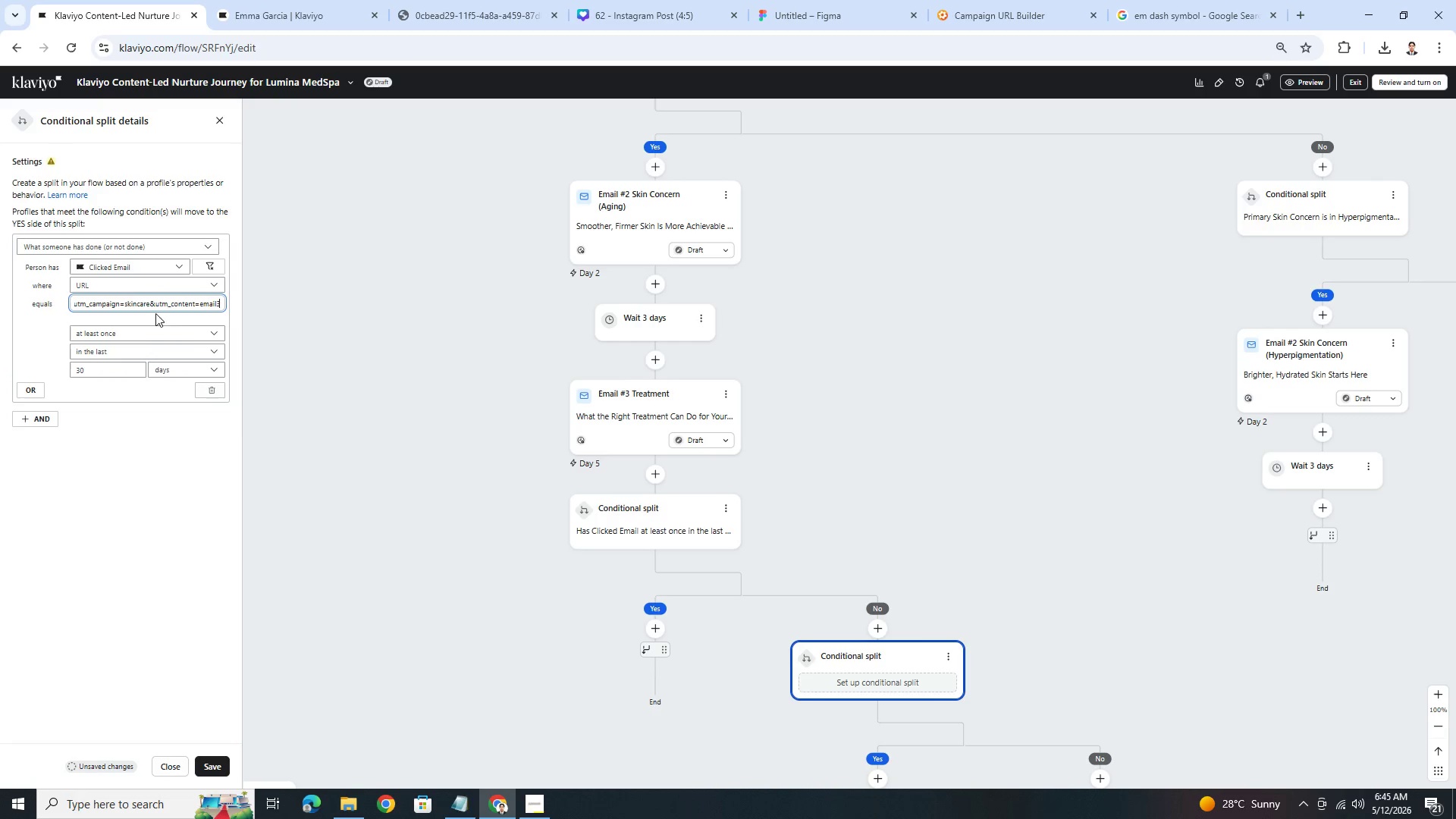 
left_click_drag(start_coordinate=[150, 306], to_coordinate=[74, 312])
 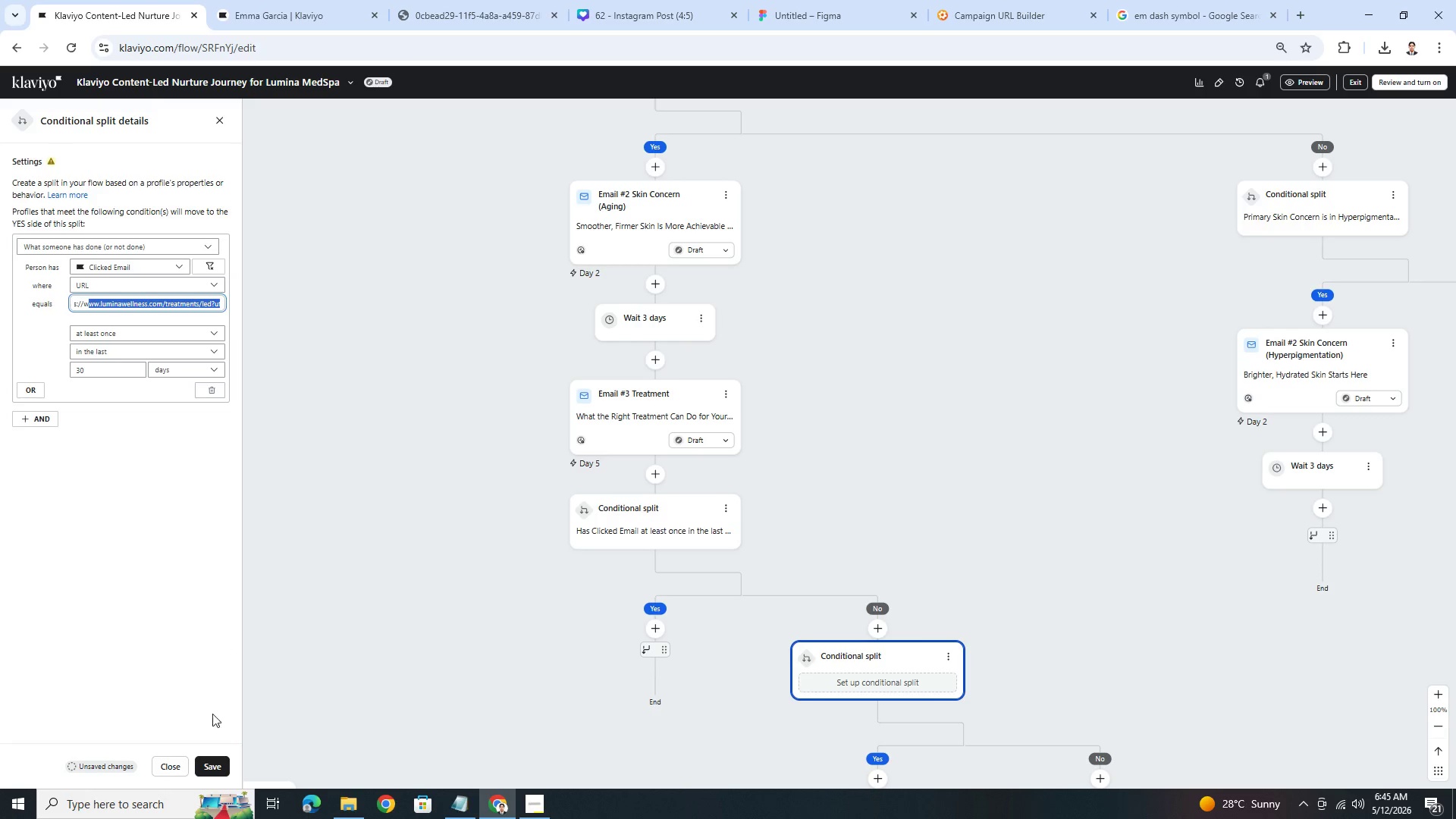 
left_click([215, 764])
 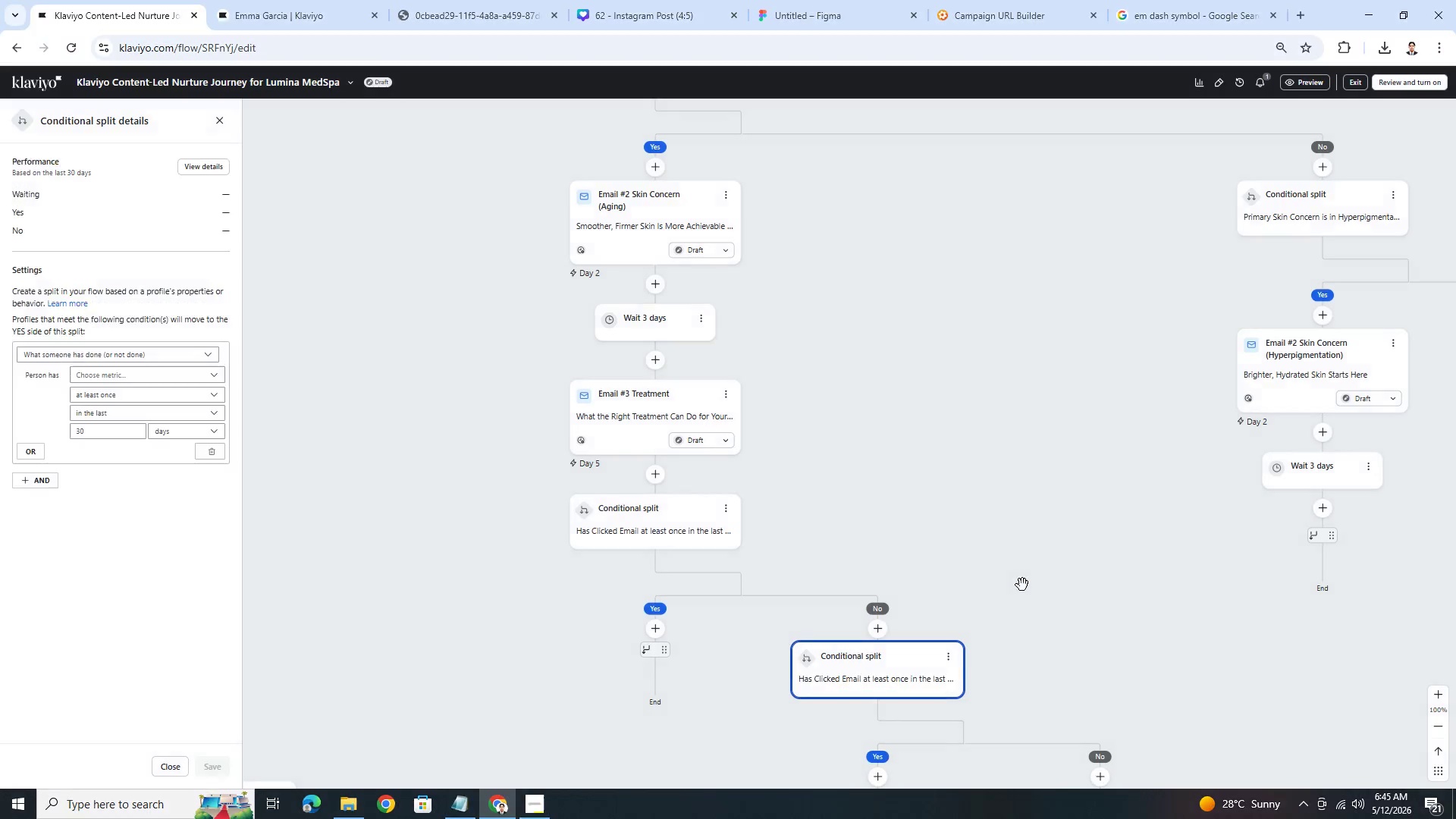 
left_click_drag(start_coordinate=[1051, 584], to_coordinate=[820, 461])
 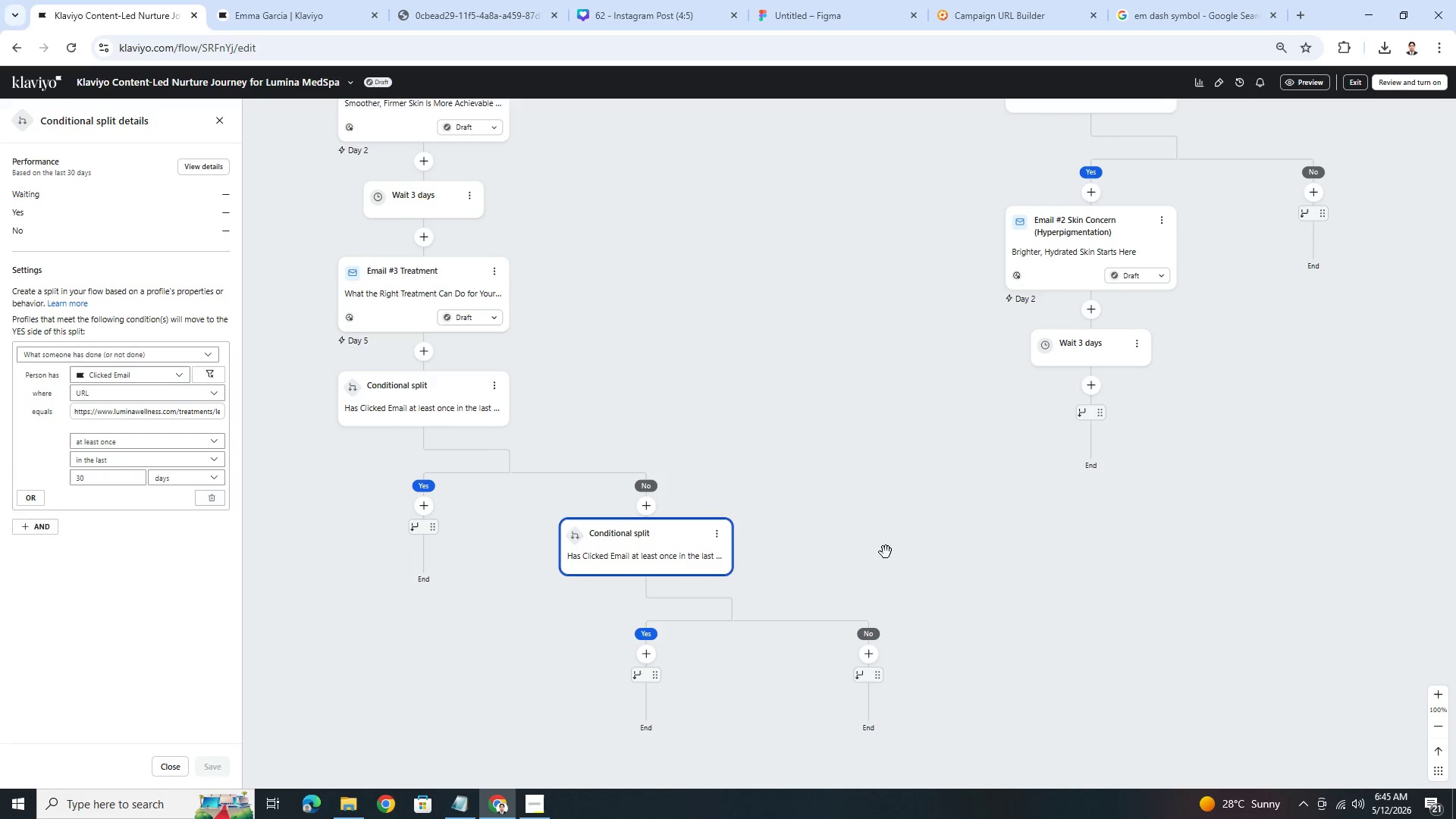 
left_click_drag(start_coordinate=[886, 553], to_coordinate=[801, 476])
 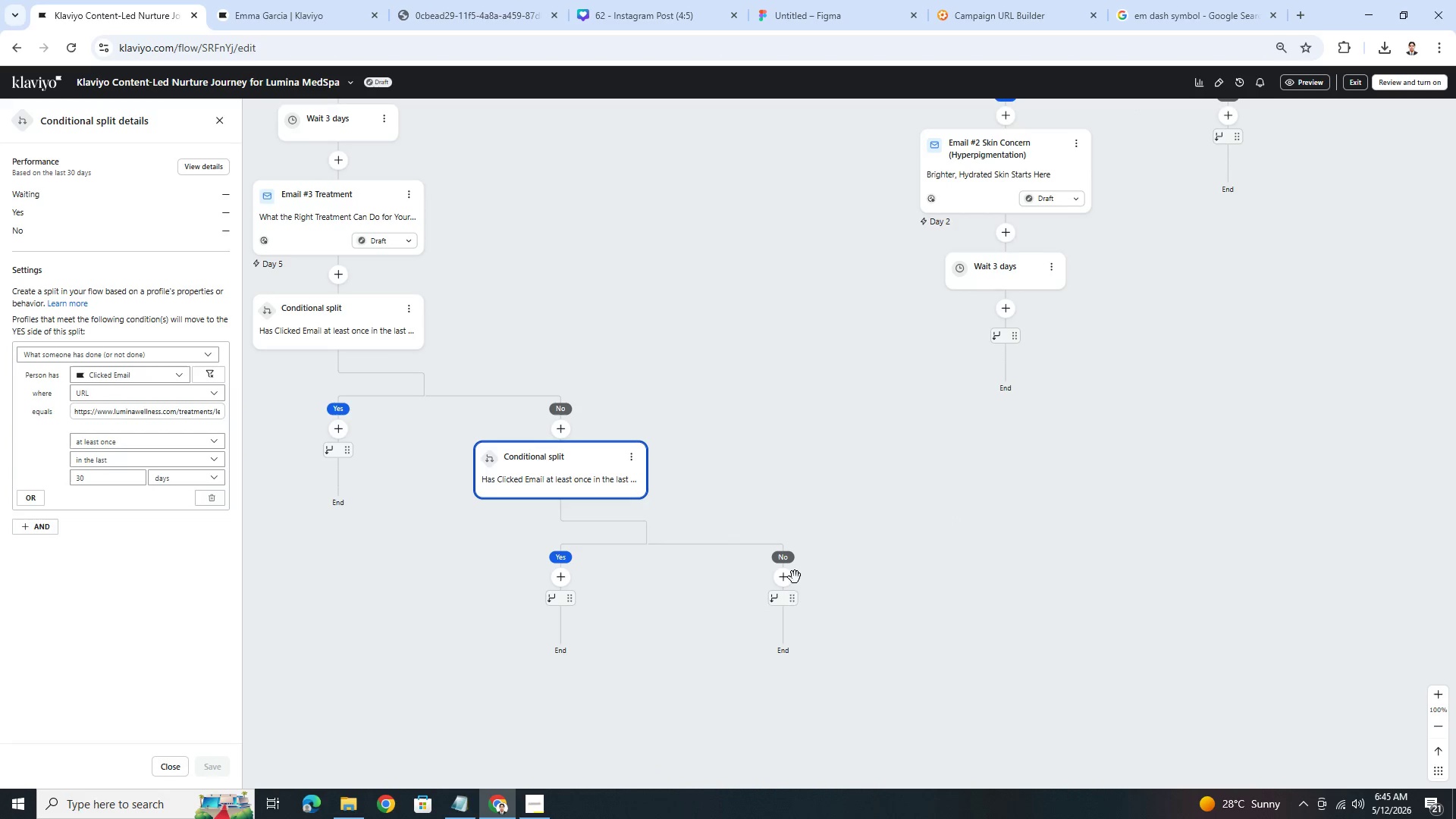 
double_click([786, 577])
 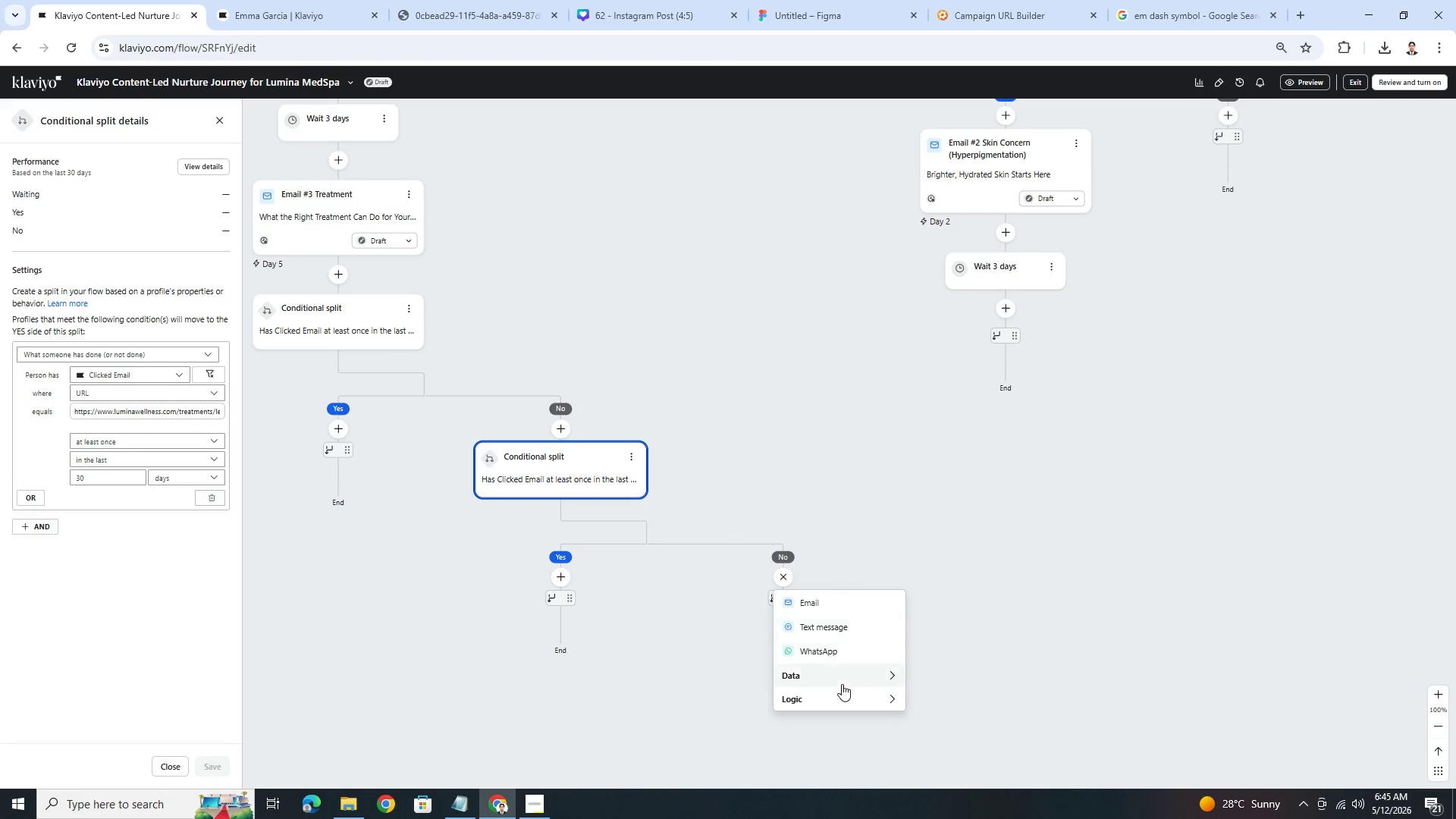 
left_click([843, 693])
 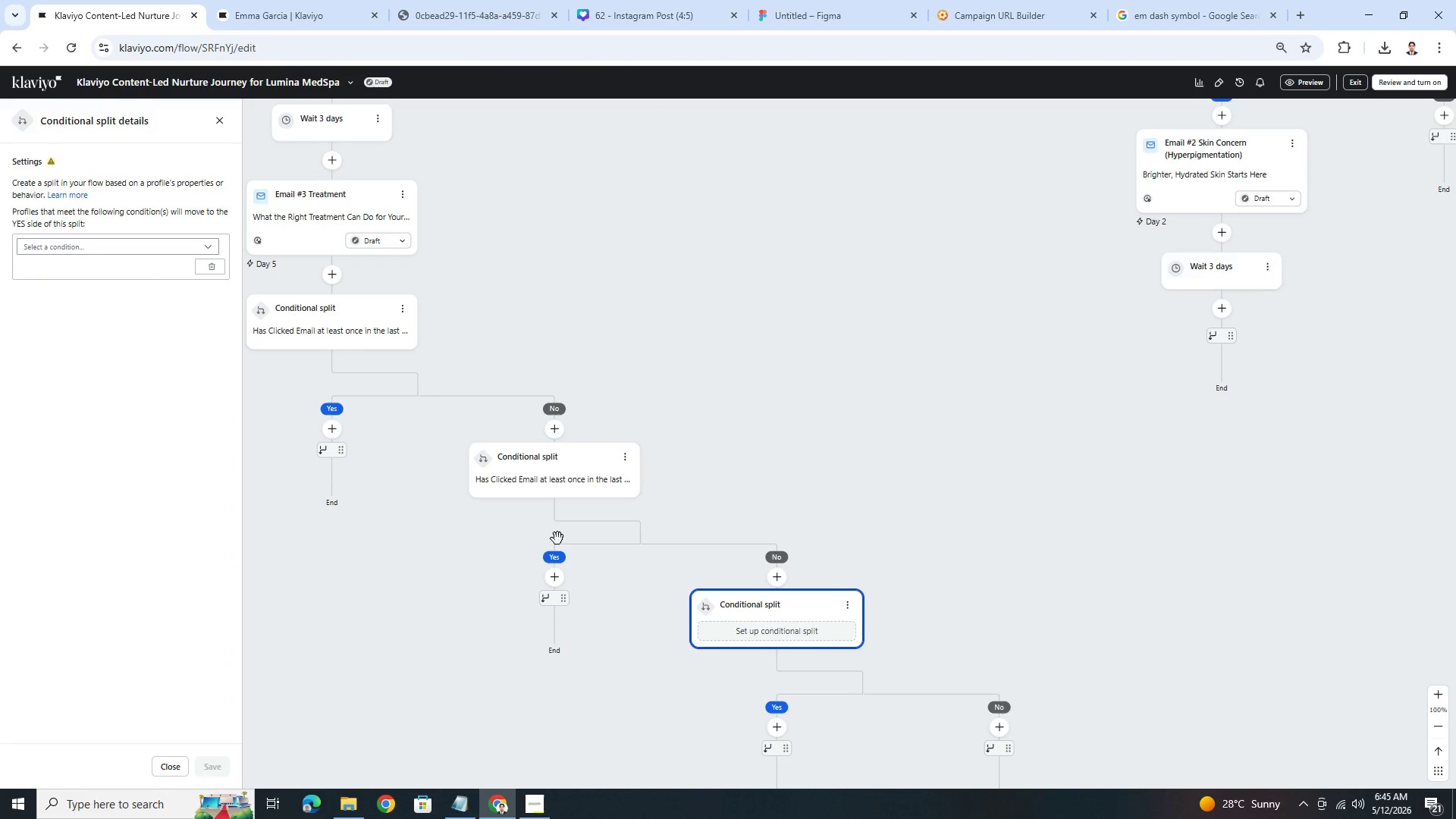 
left_click([69, 247])
 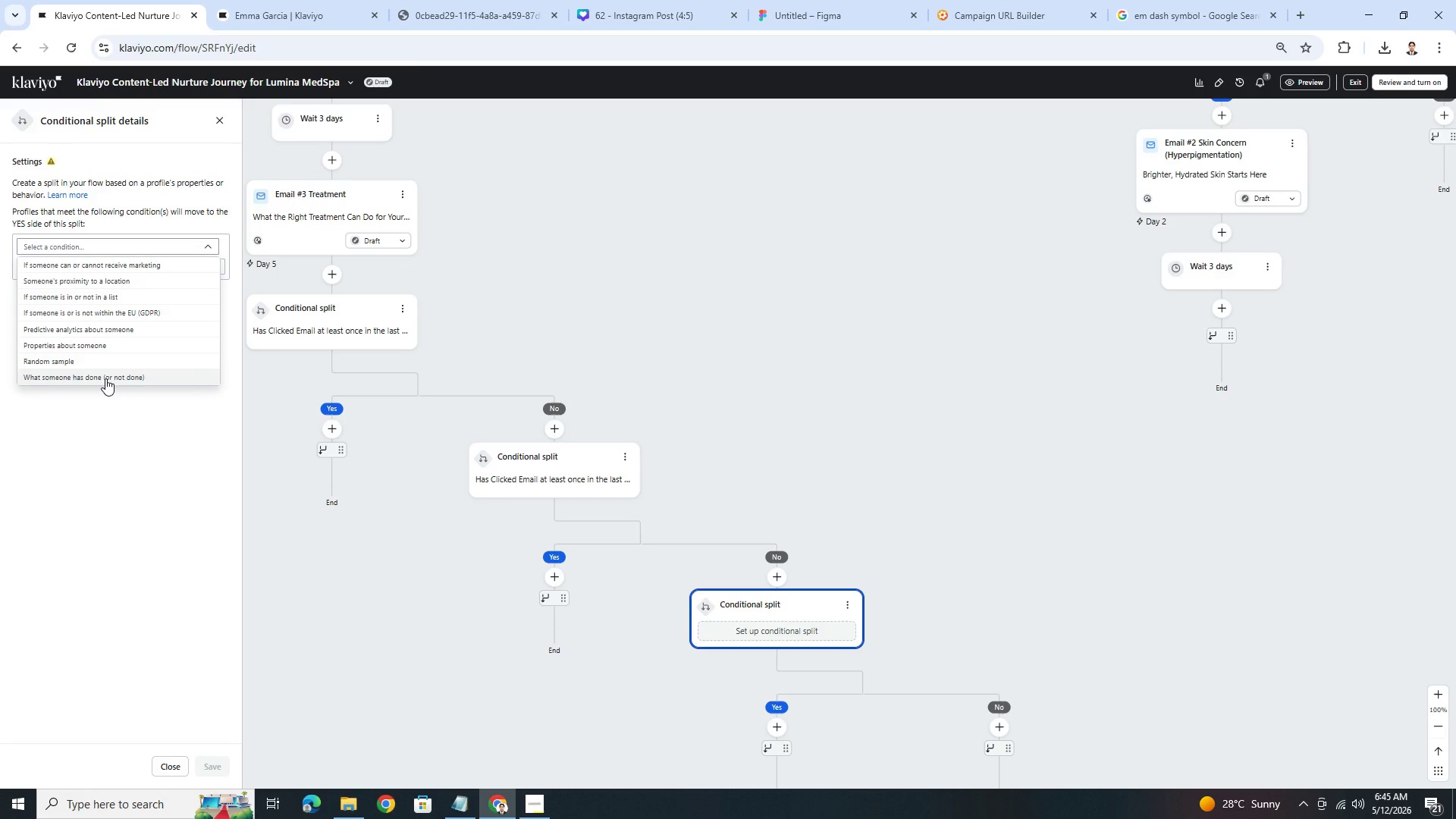 
left_click([105, 378])
 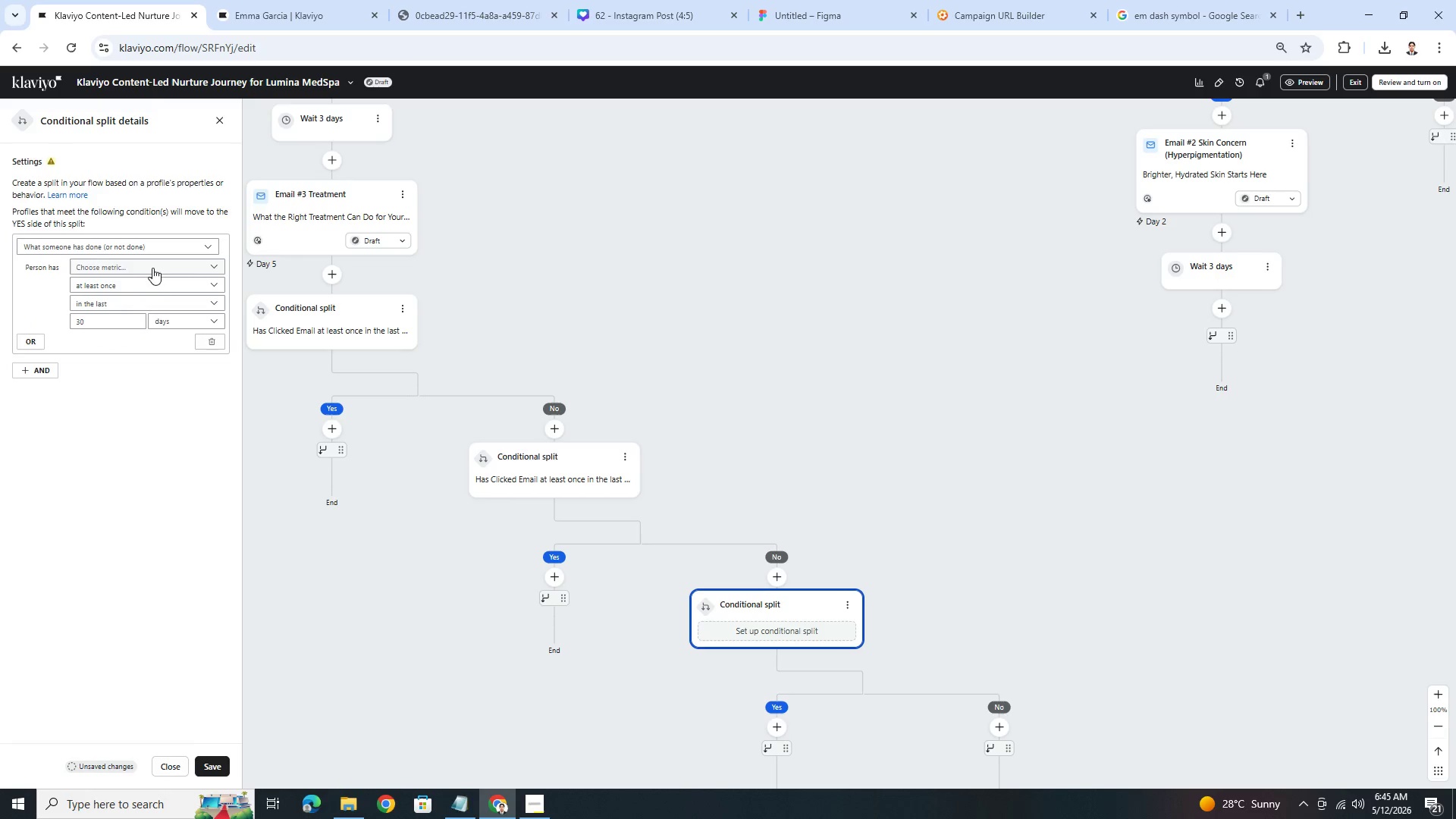 
left_click([155, 267])
 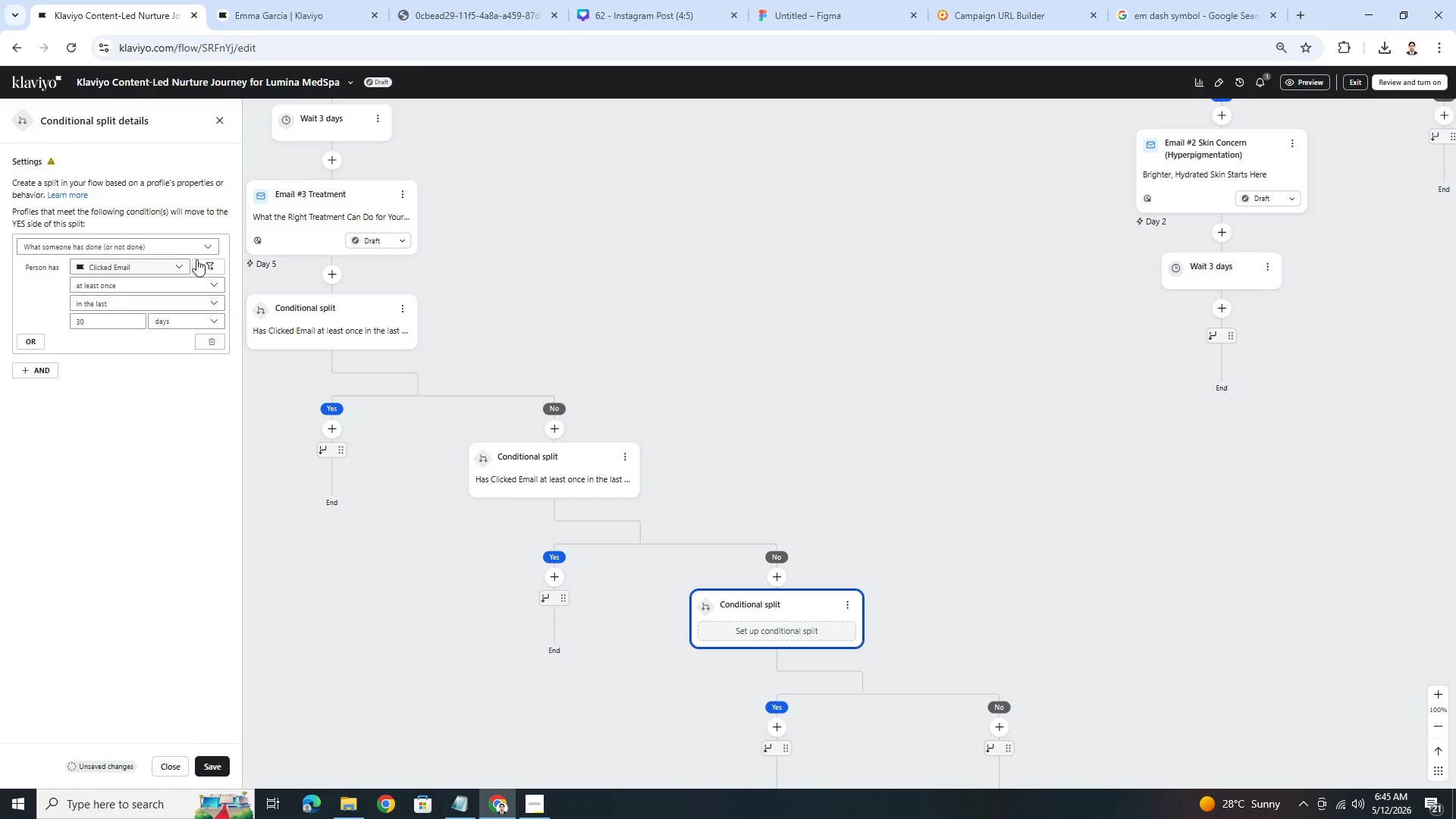 
left_click([209, 260])
 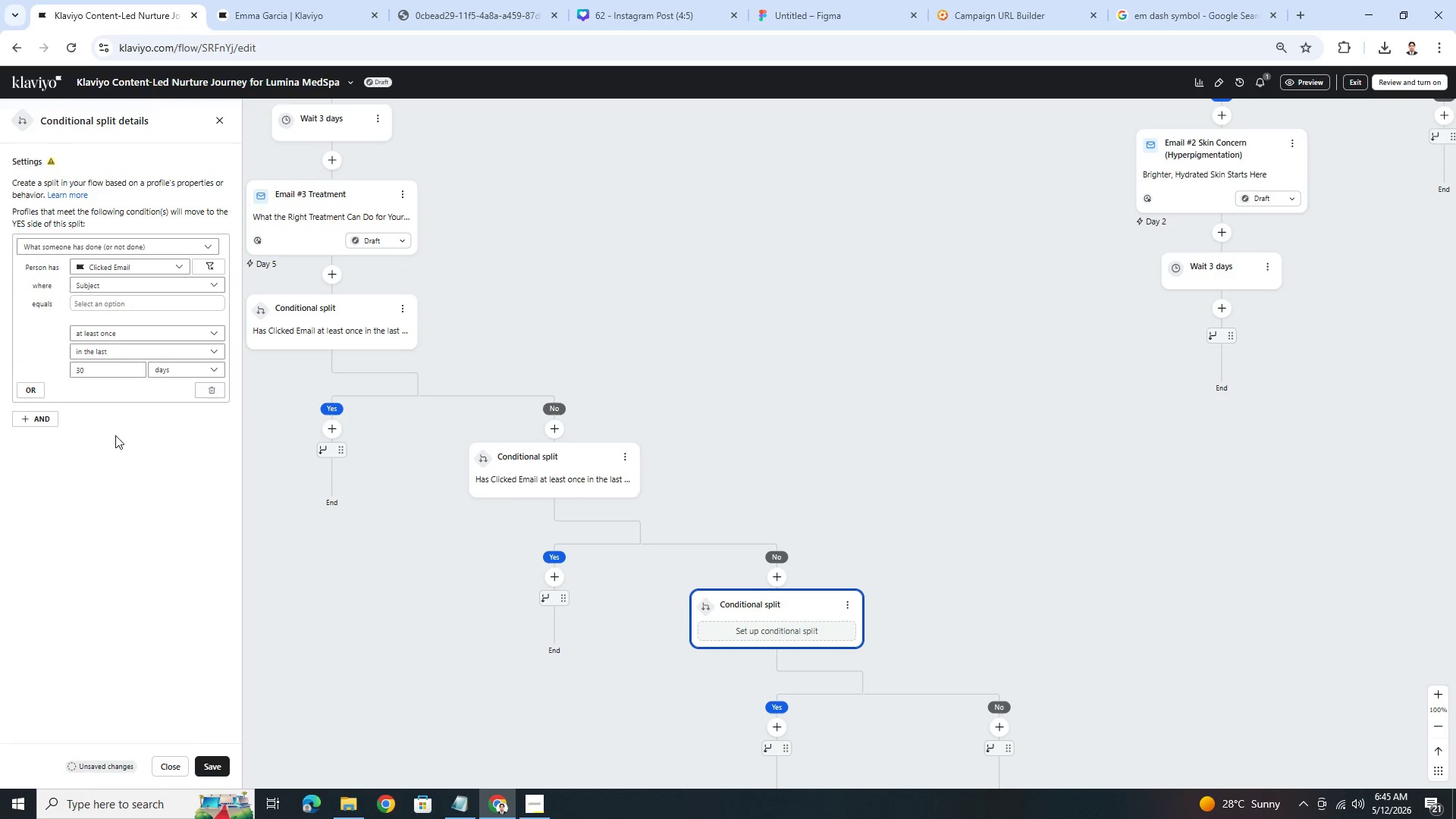 
left_click([120, 292])
 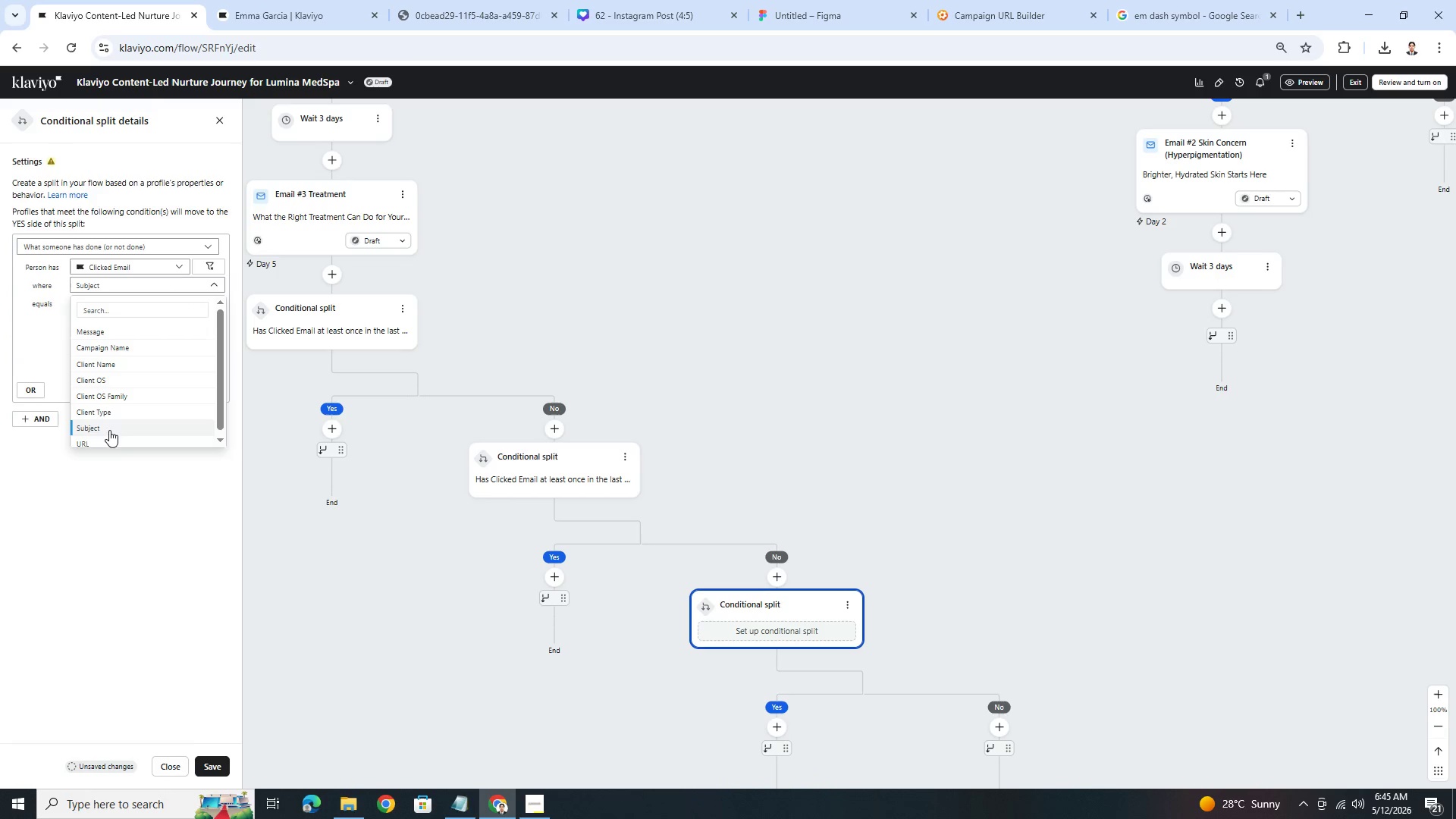 
left_click([111, 438])
 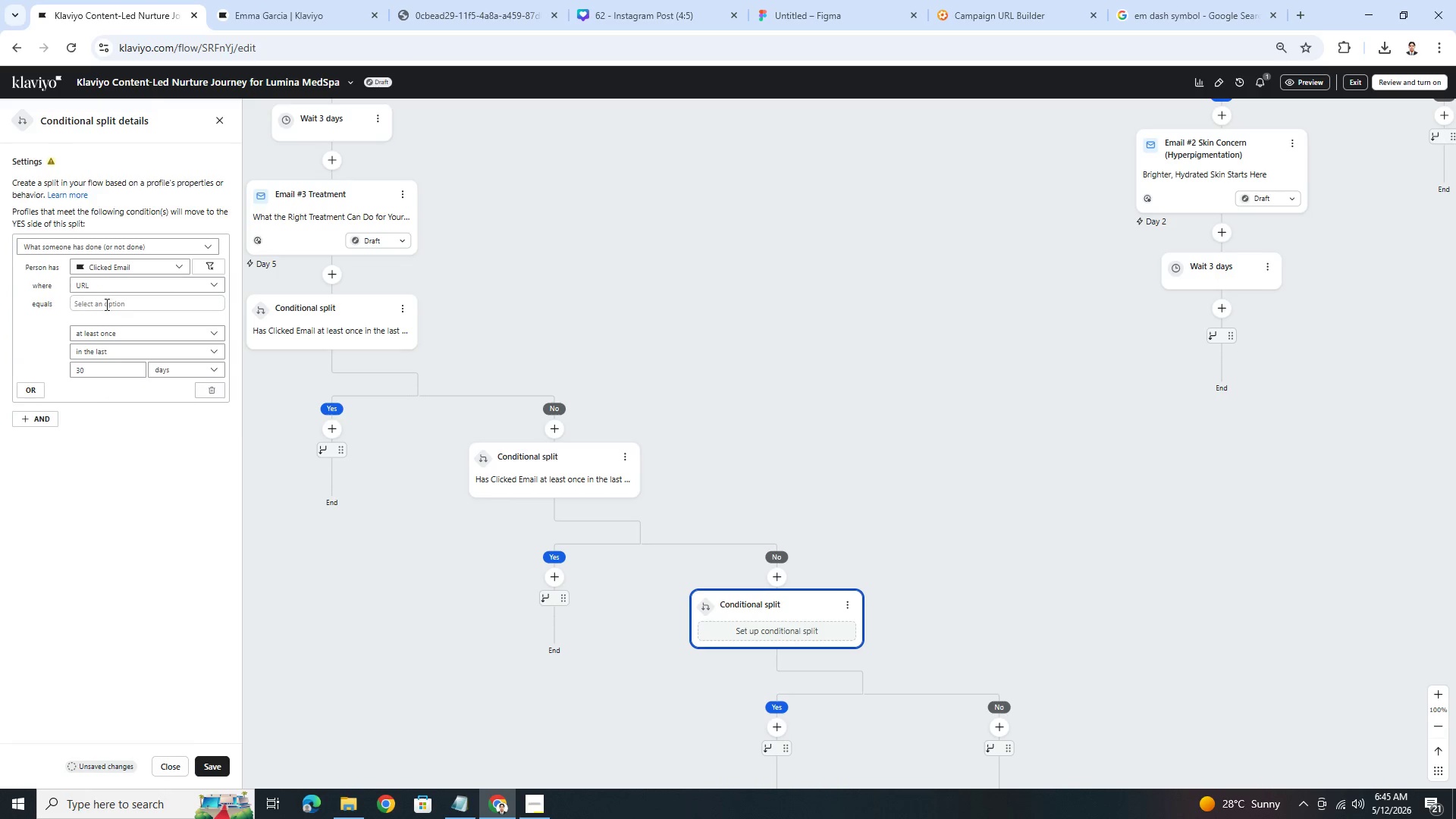 
left_click([106, 300])
 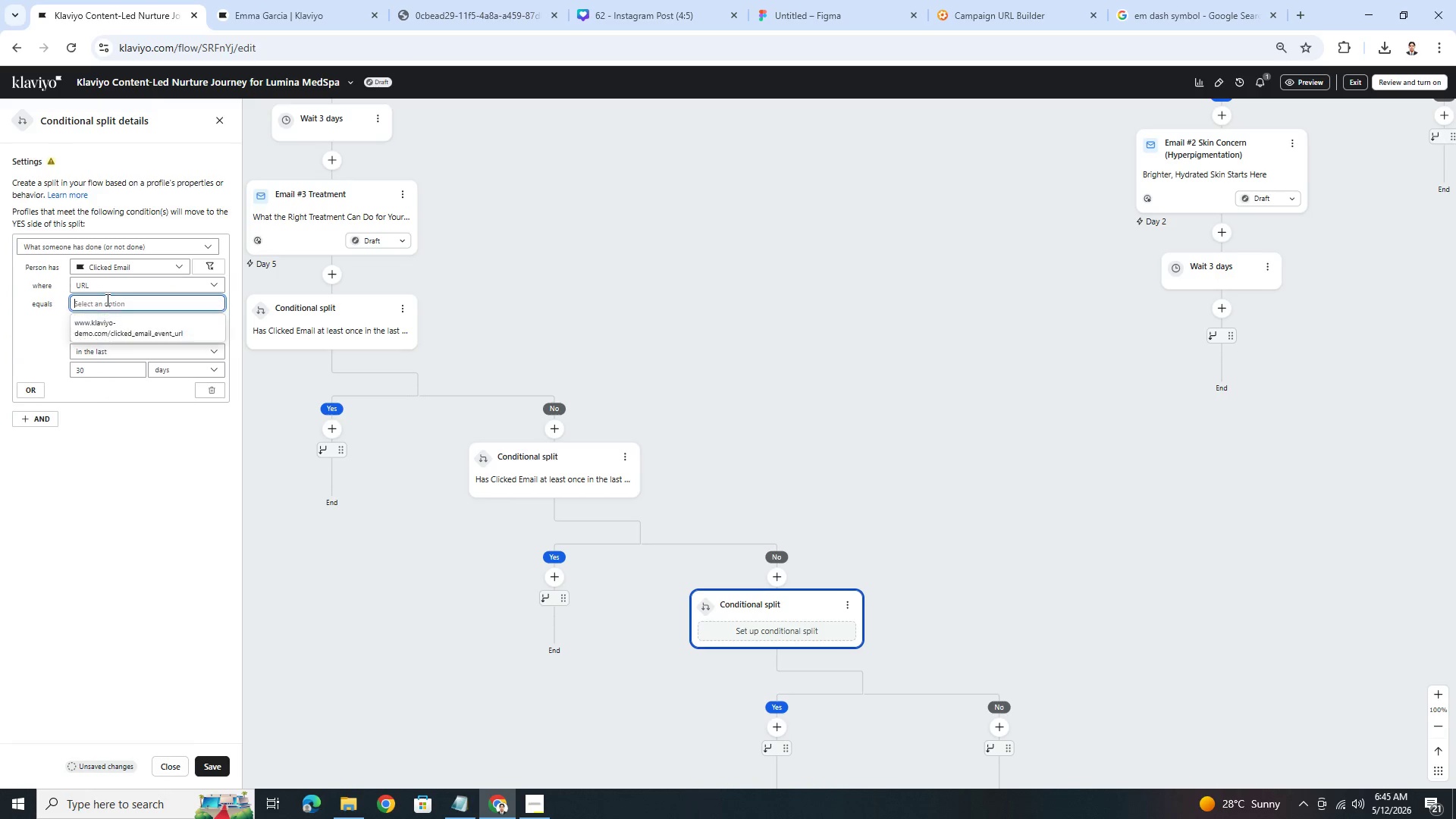 
key(Control+V)
 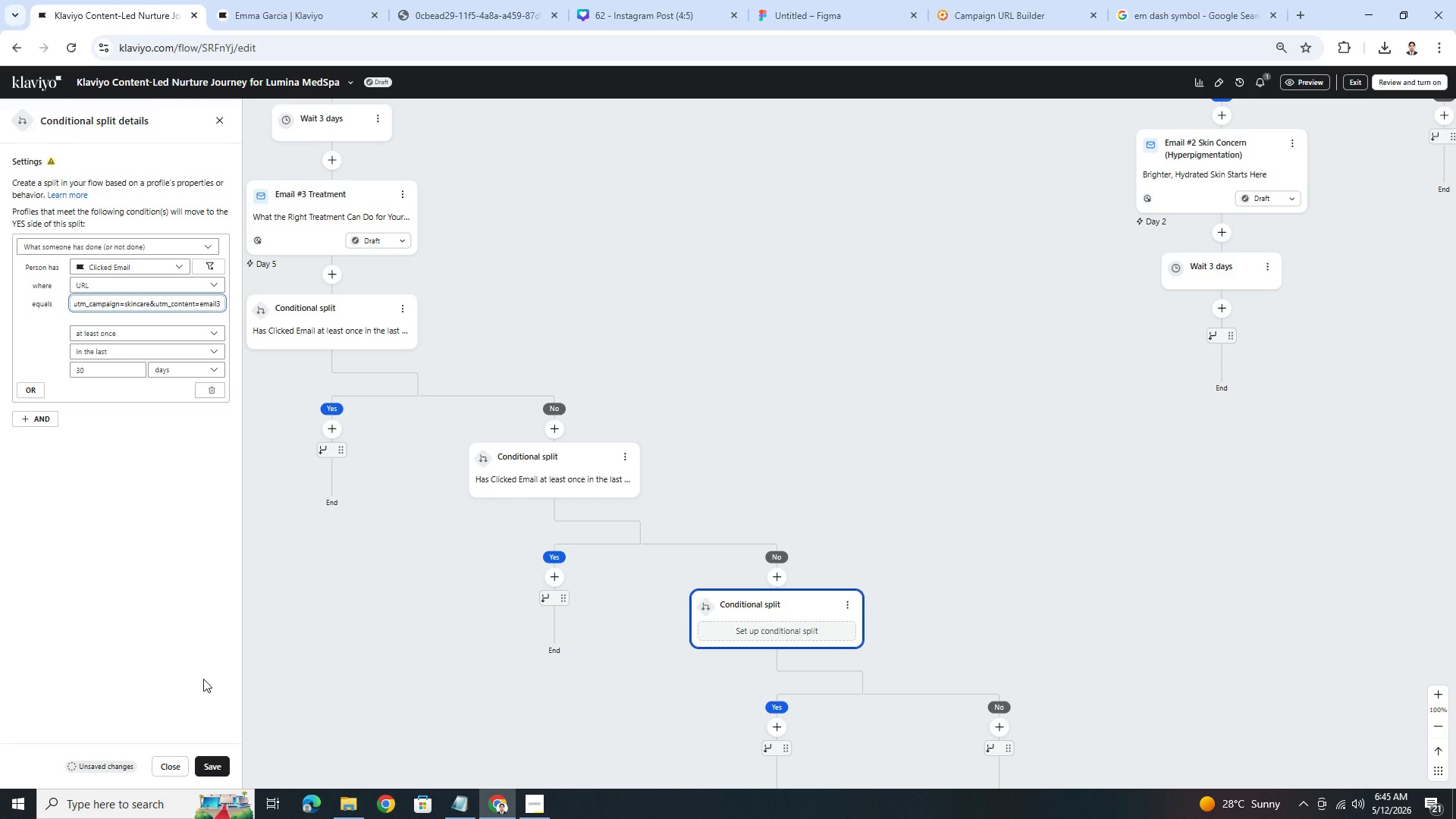 
left_click_drag(start_coordinate=[122, 306], to_coordinate=[65, 304])
 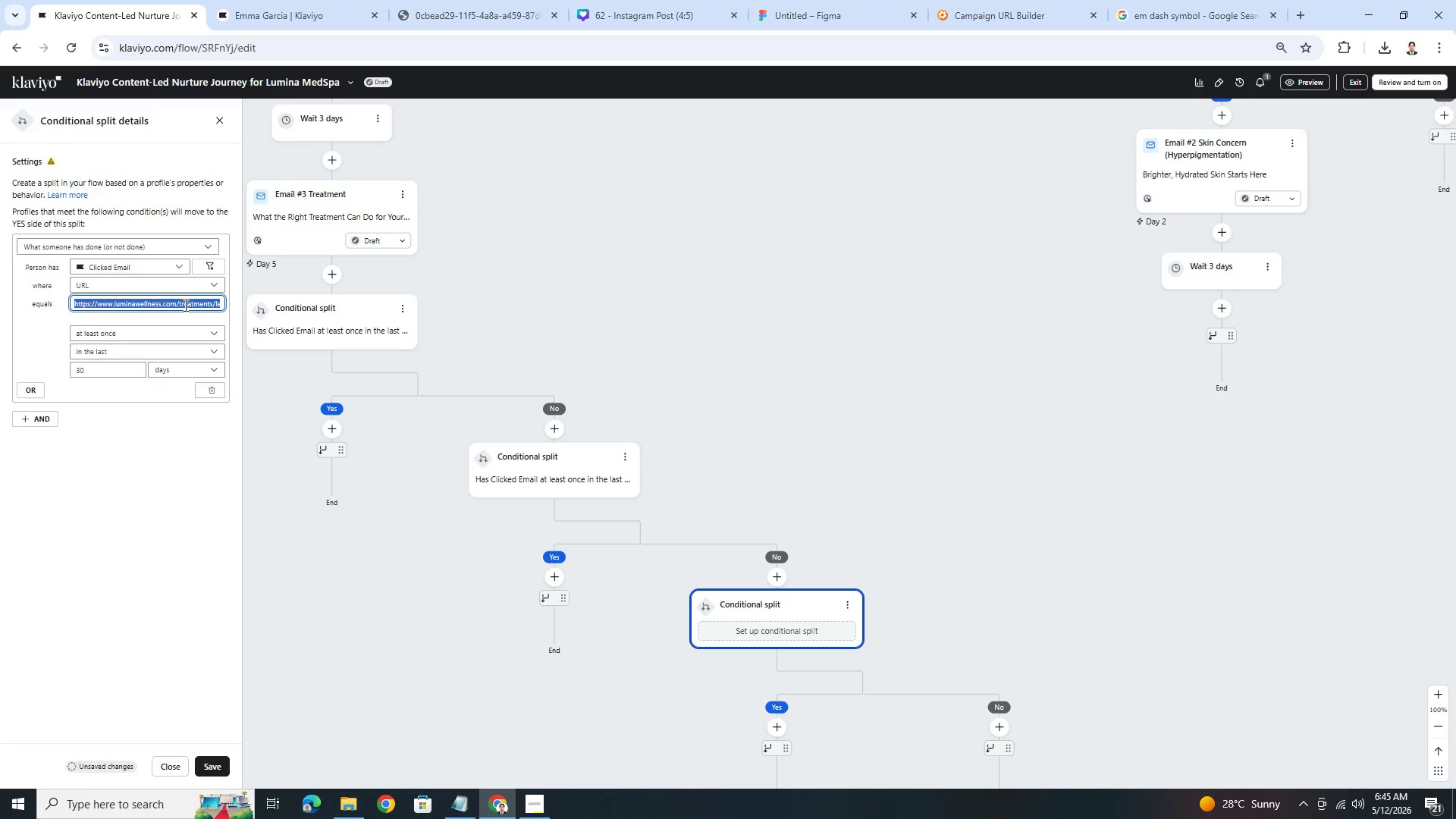 
left_click([190, 306])
 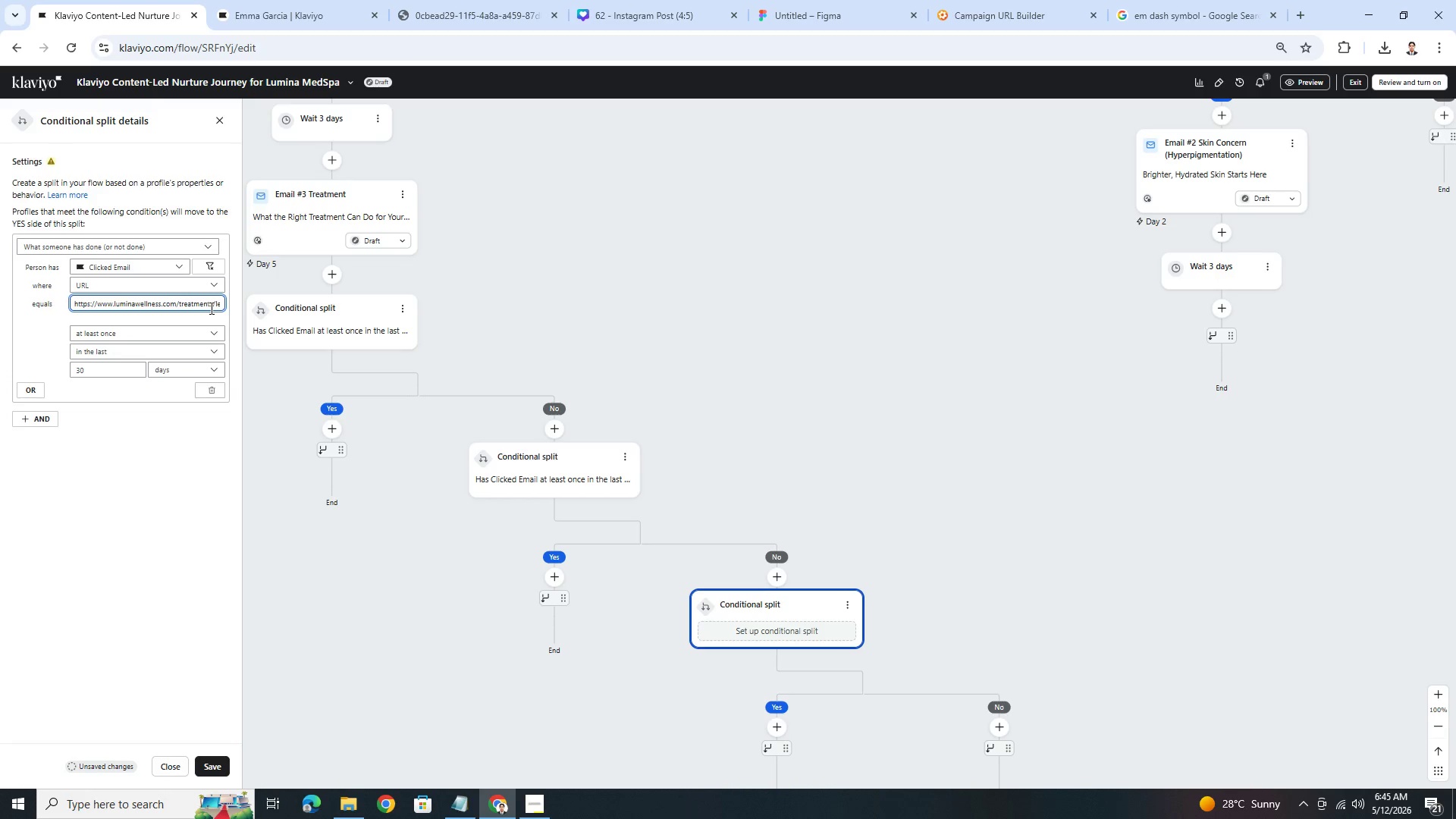 
hold_key(key=ArrowRight, duration=0.97)
 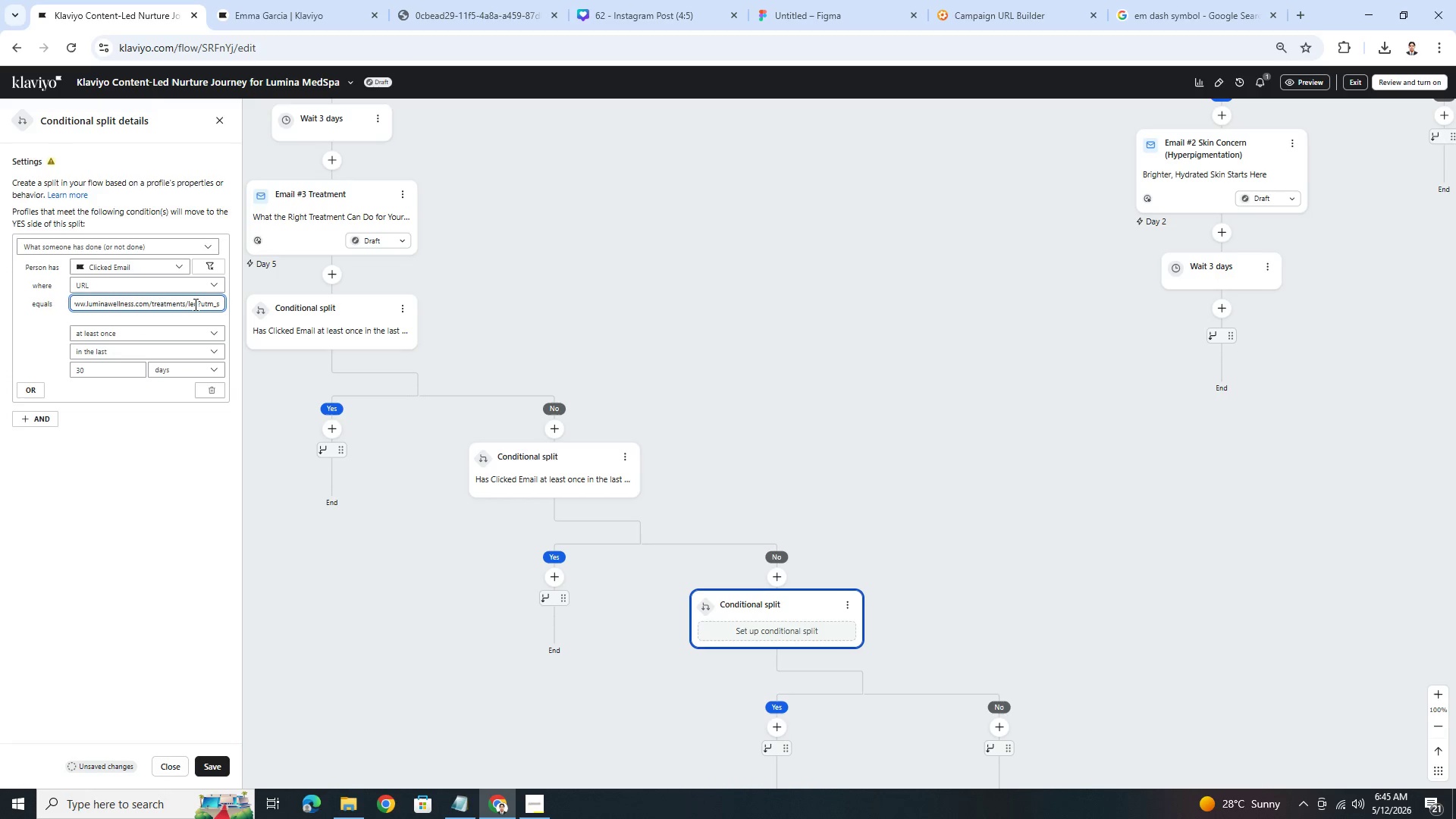 
left_click([195, 303])
 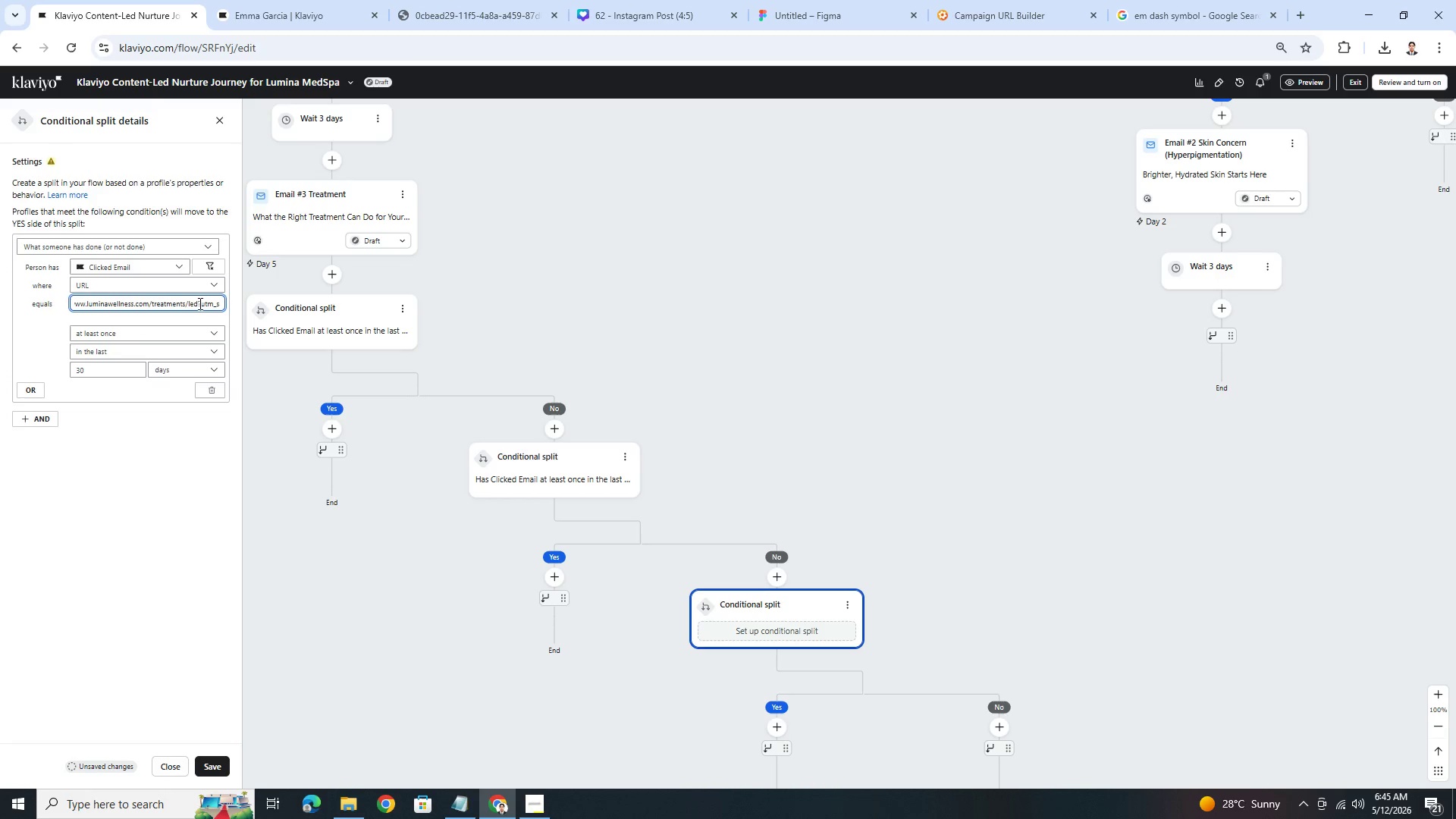 
left_click([199, 303])
 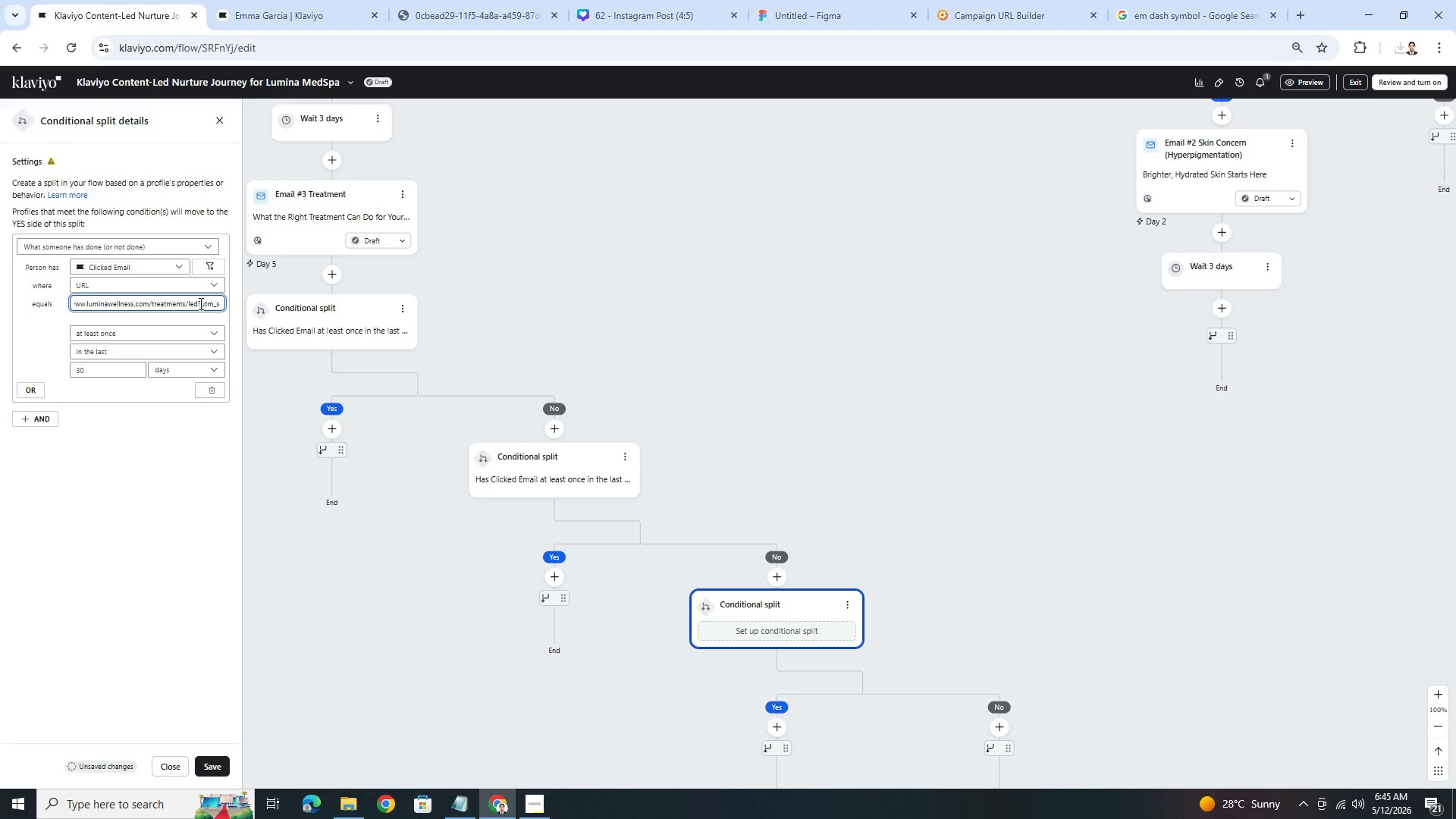 
wait(12.55)
 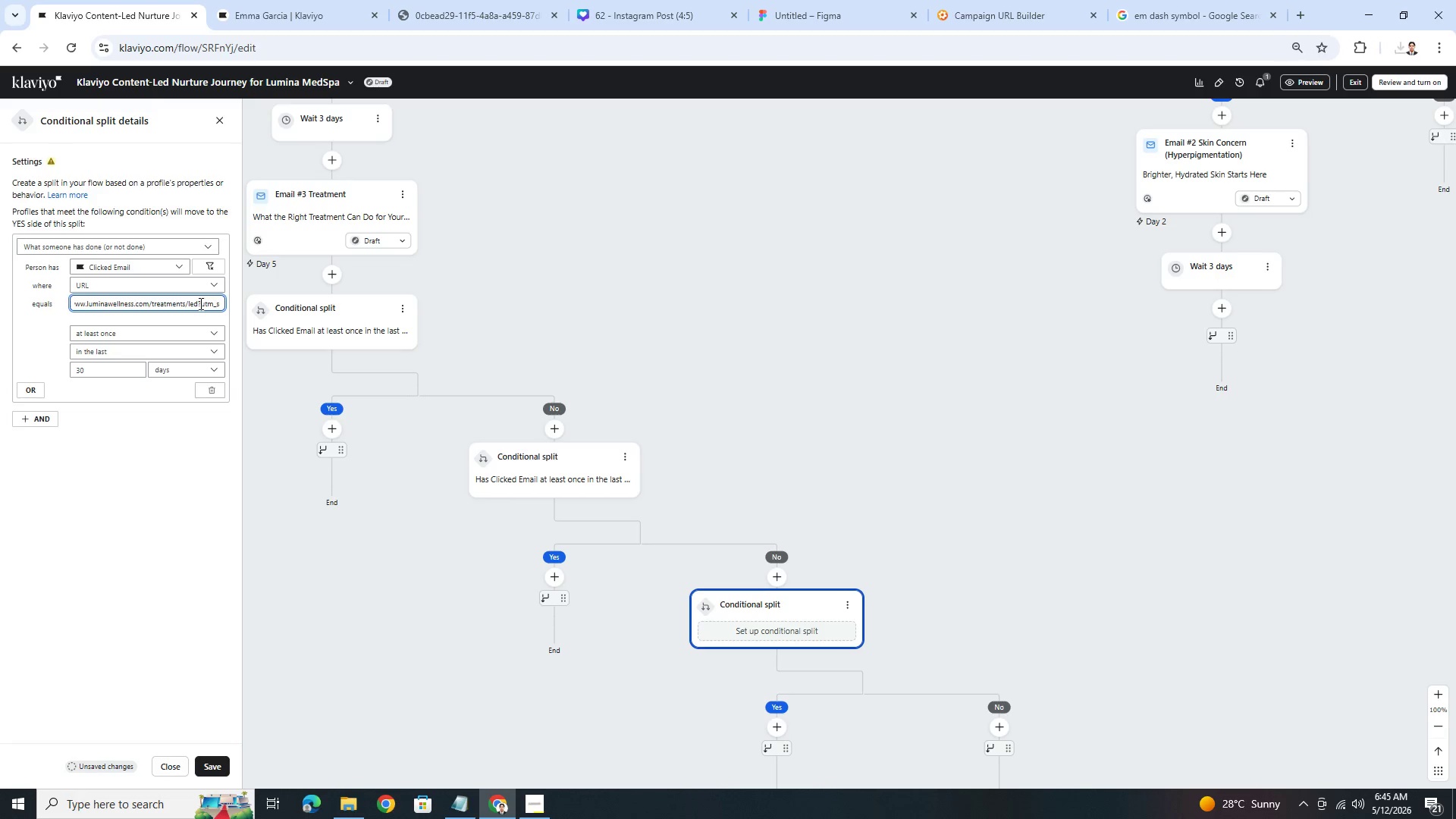 
left_click_drag(start_coordinate=[625, 350], to_coordinate=[868, 371])
 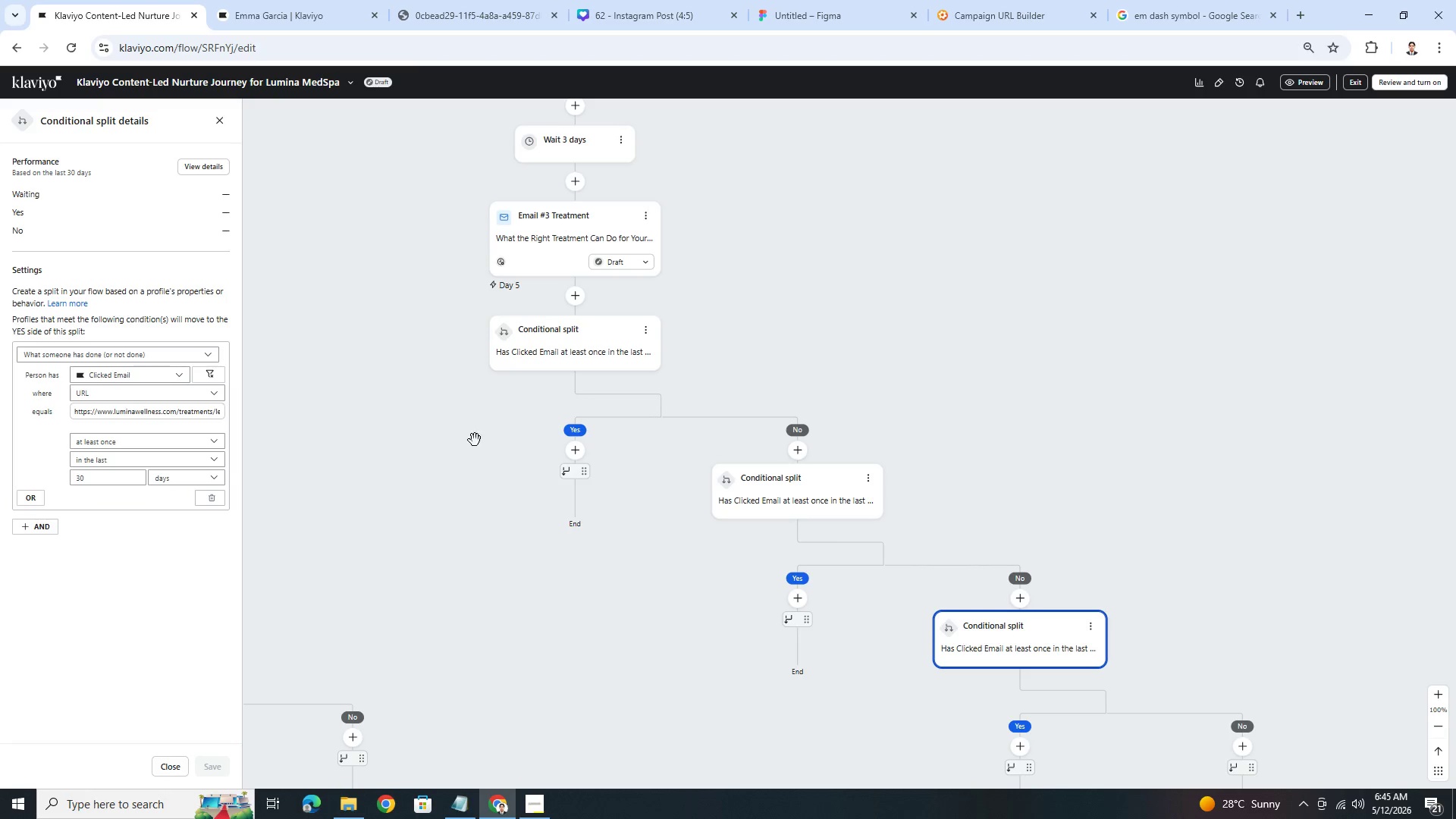 
left_click_drag(start_coordinate=[462, 458], to_coordinate=[640, 269])
 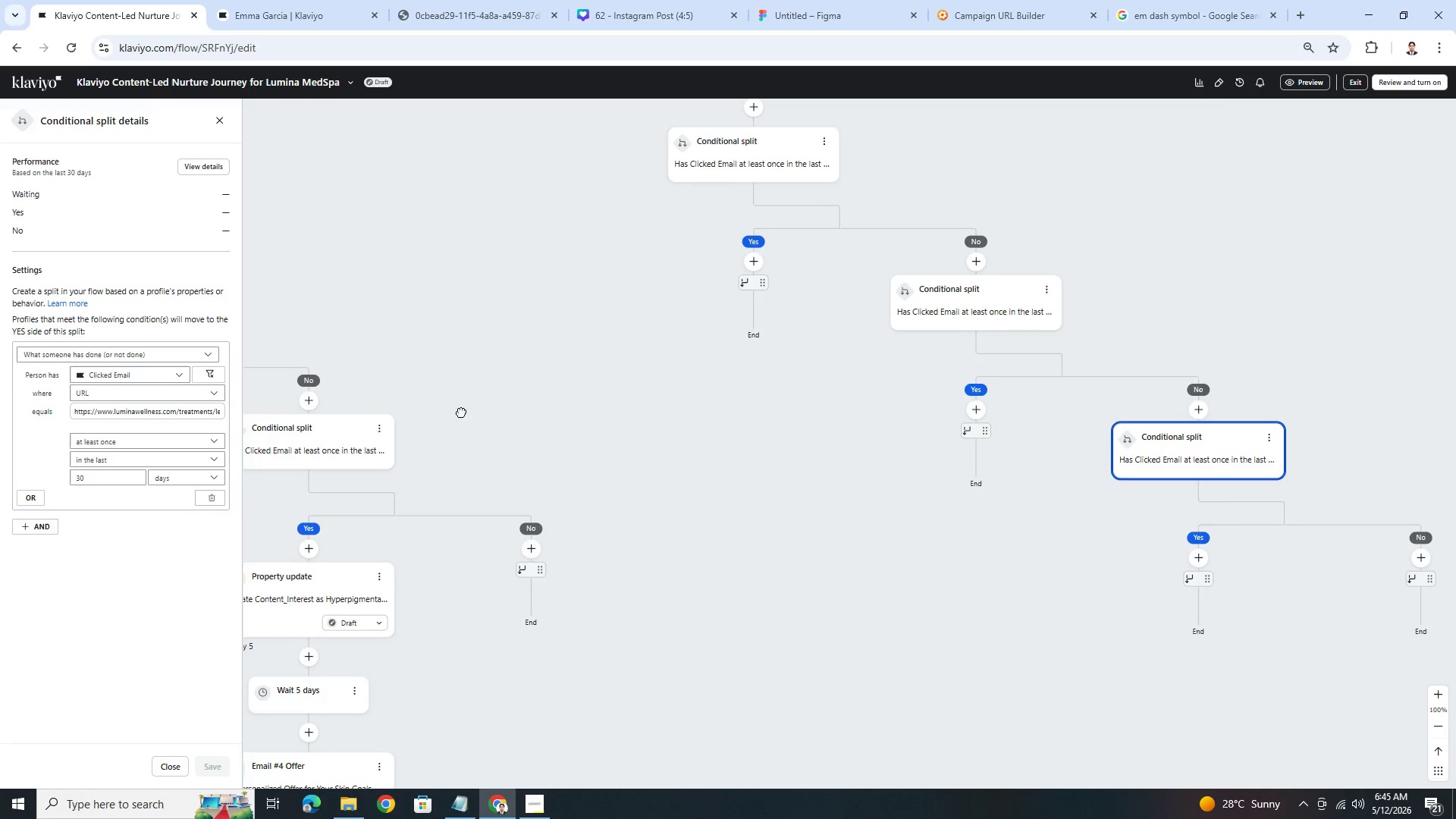 
left_click_drag(start_coordinate=[459, 412], to_coordinate=[621, 426])
 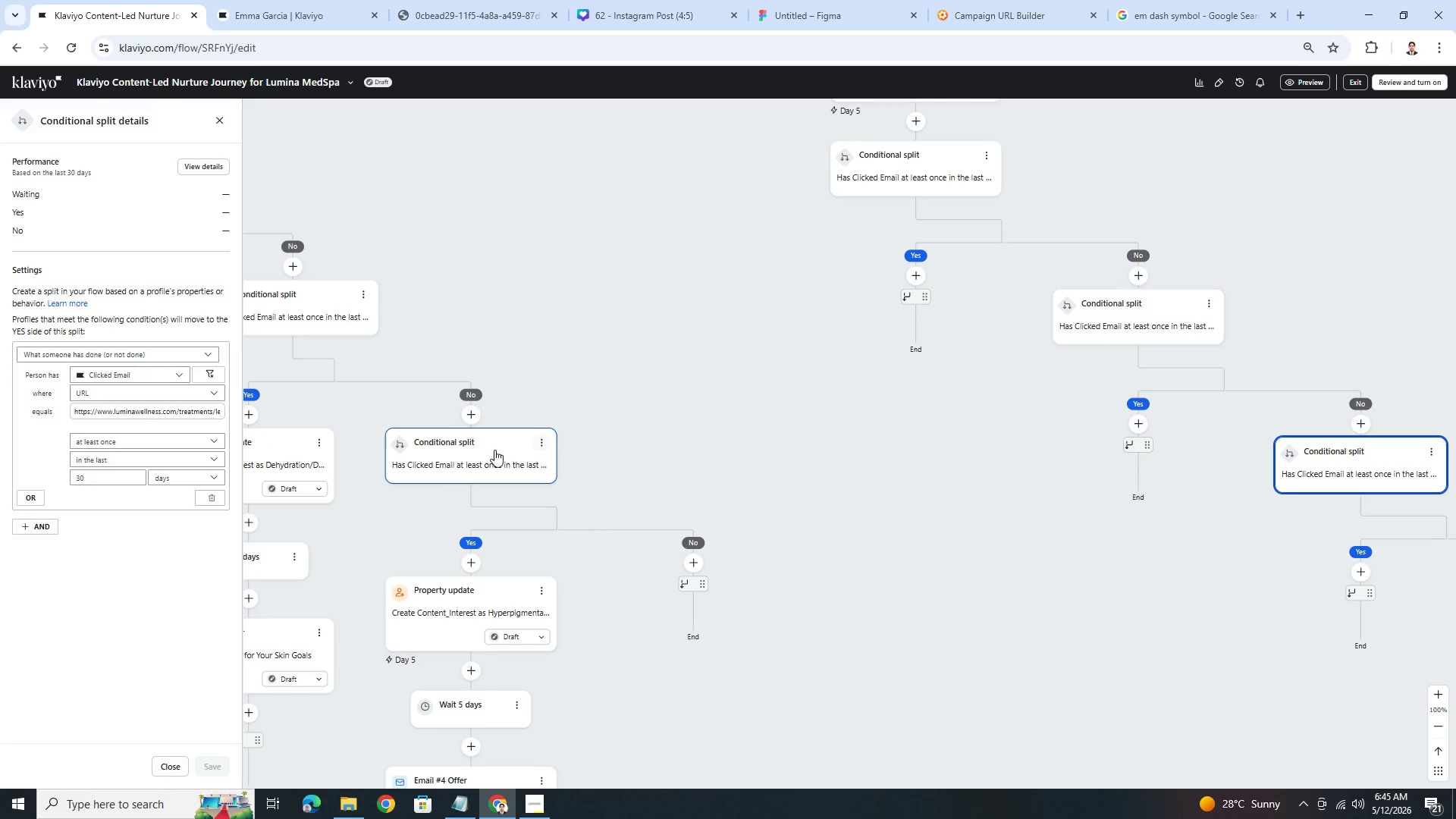 
left_click([463, 453])
 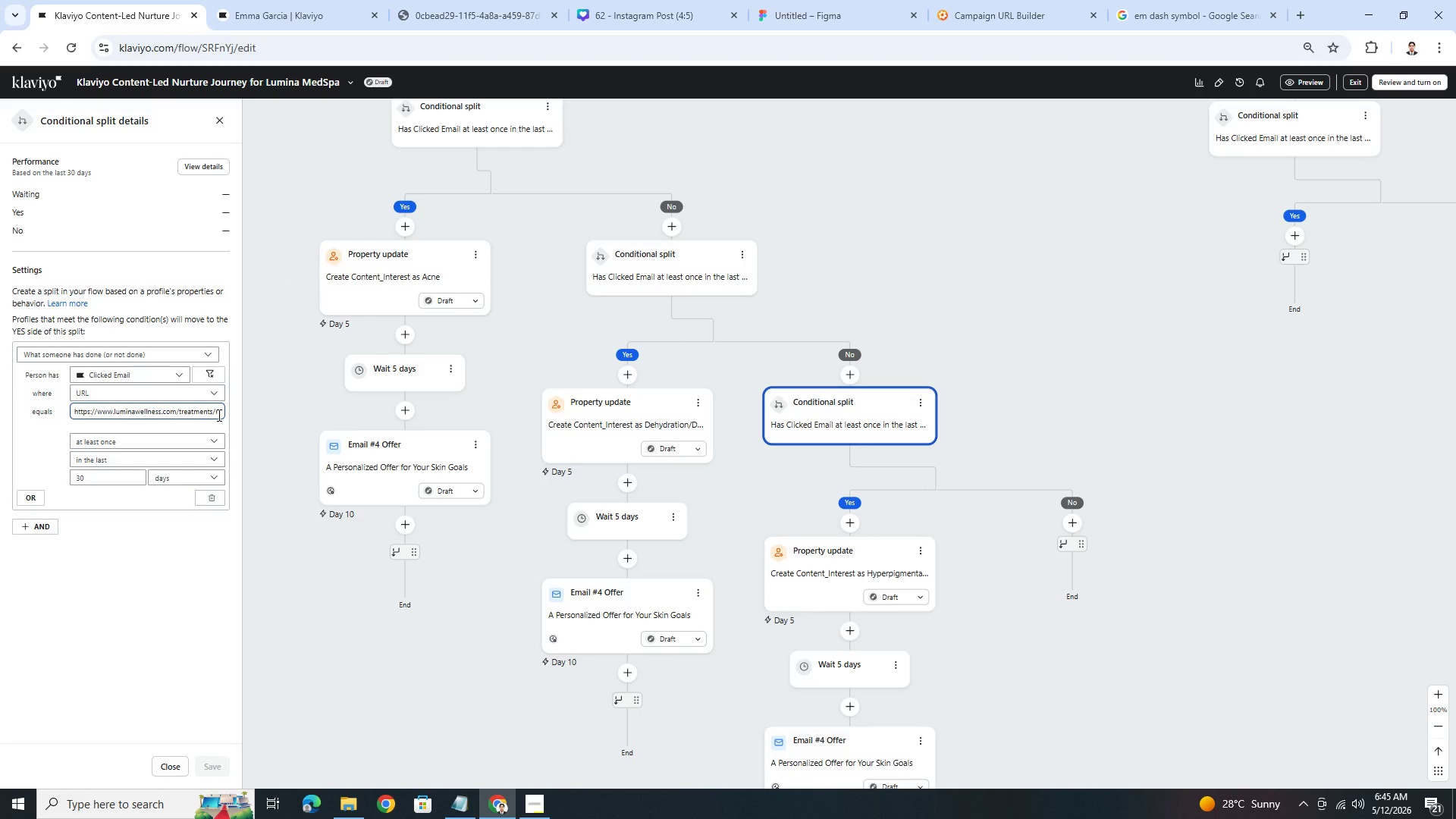 
left_click([686, 282])
 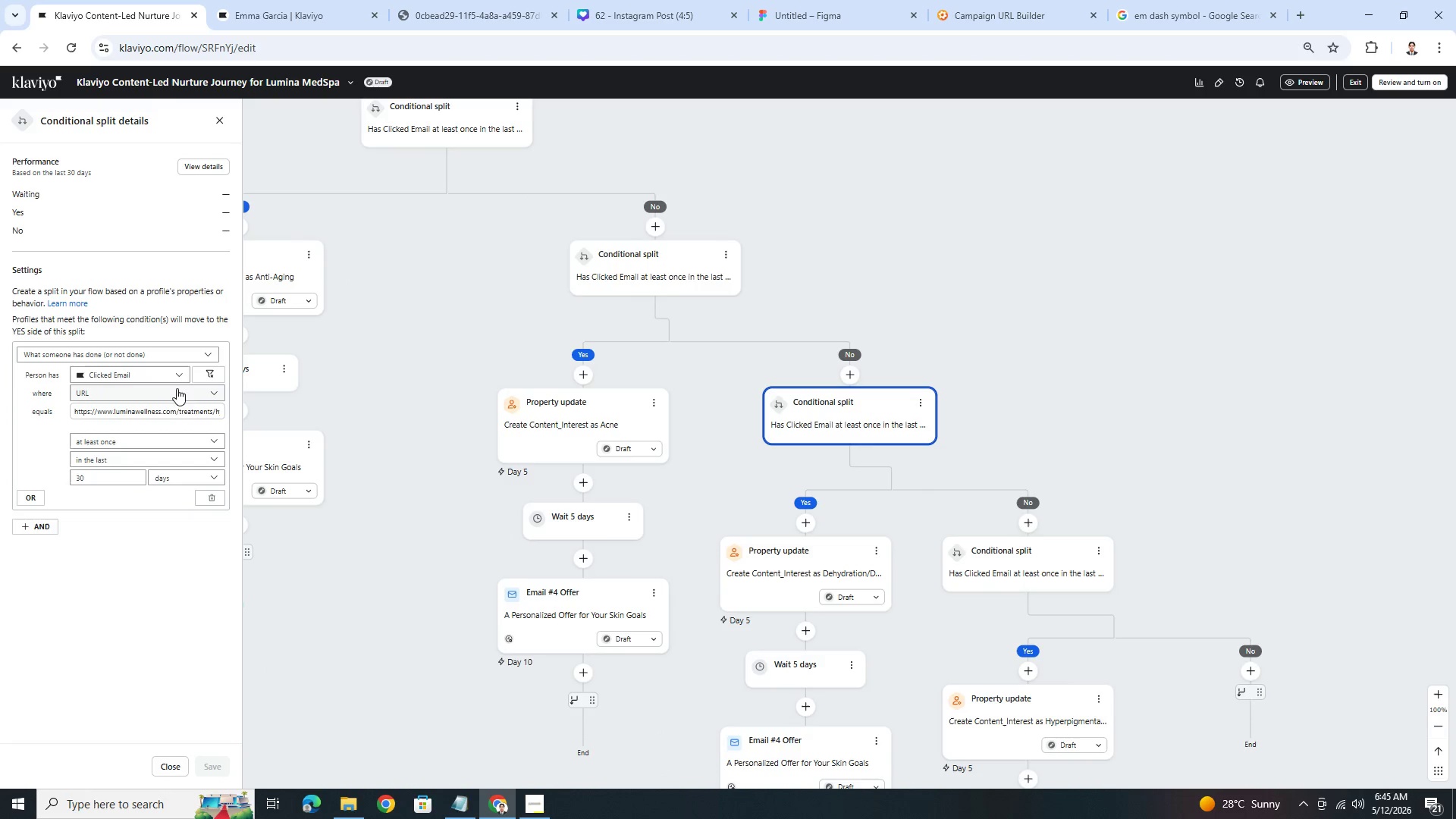 
left_click_drag(start_coordinate=[208, 414], to_coordinate=[212, 413])
 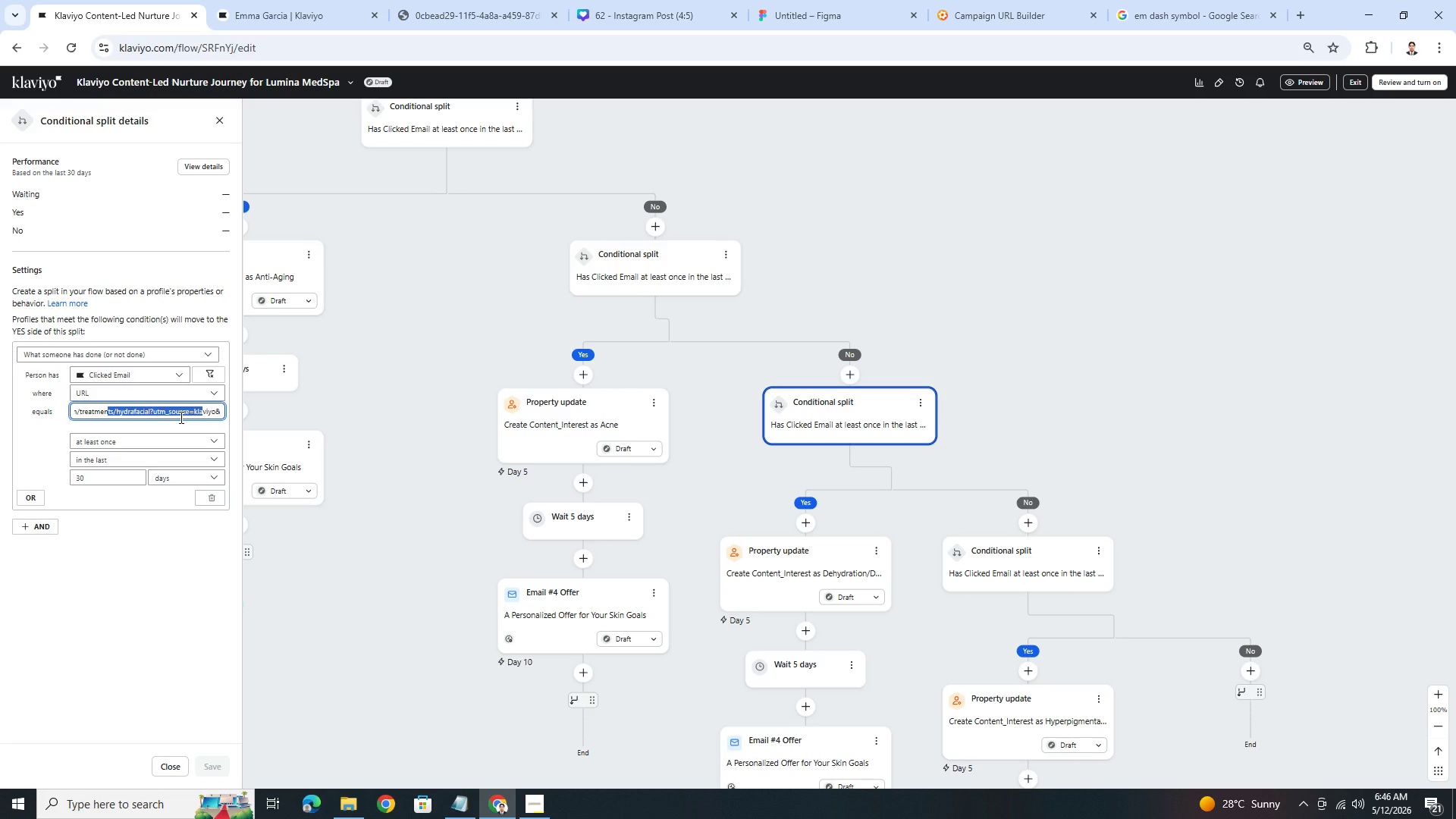 
key(Control+A)
 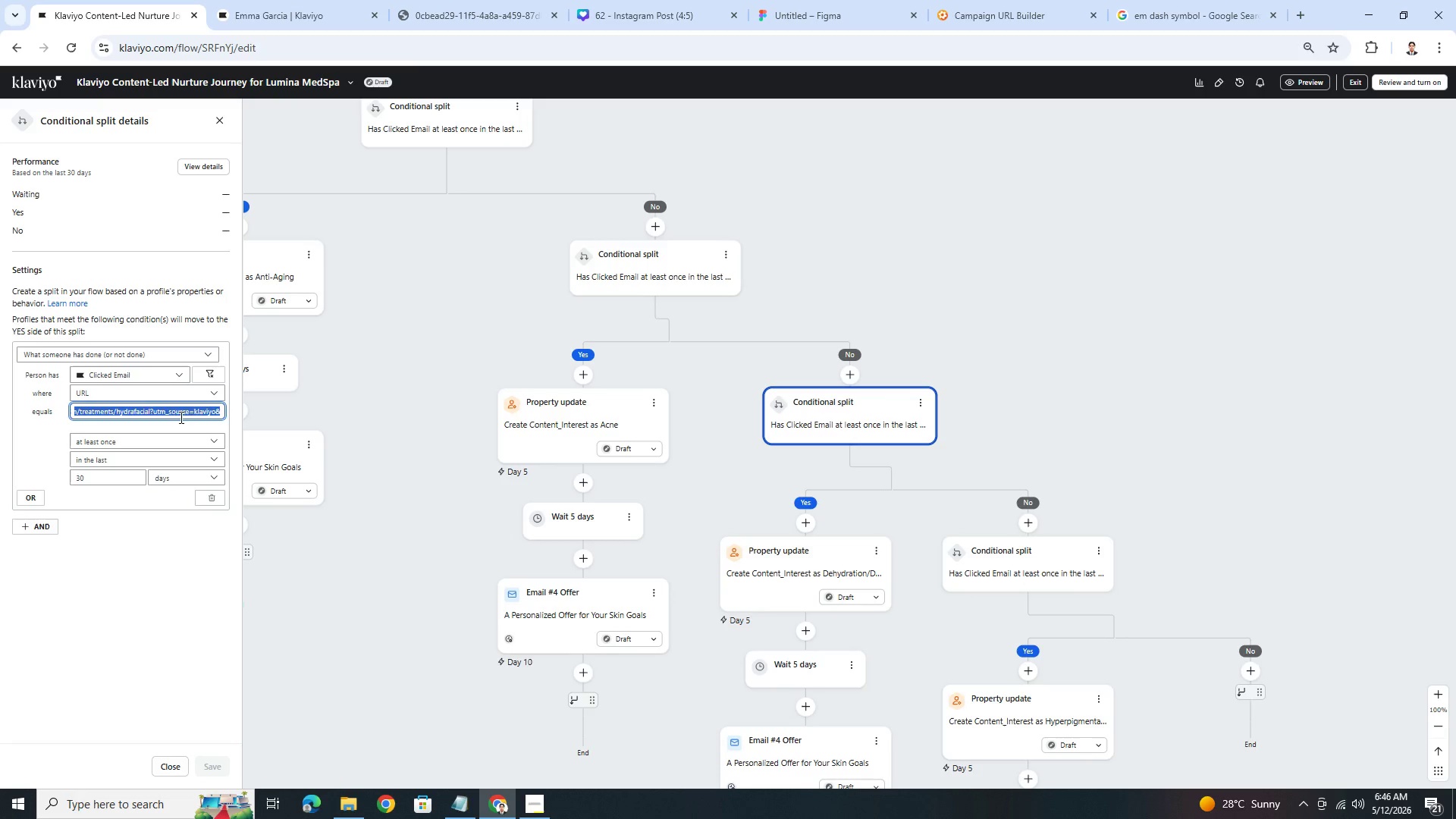 
key(Control+C)
 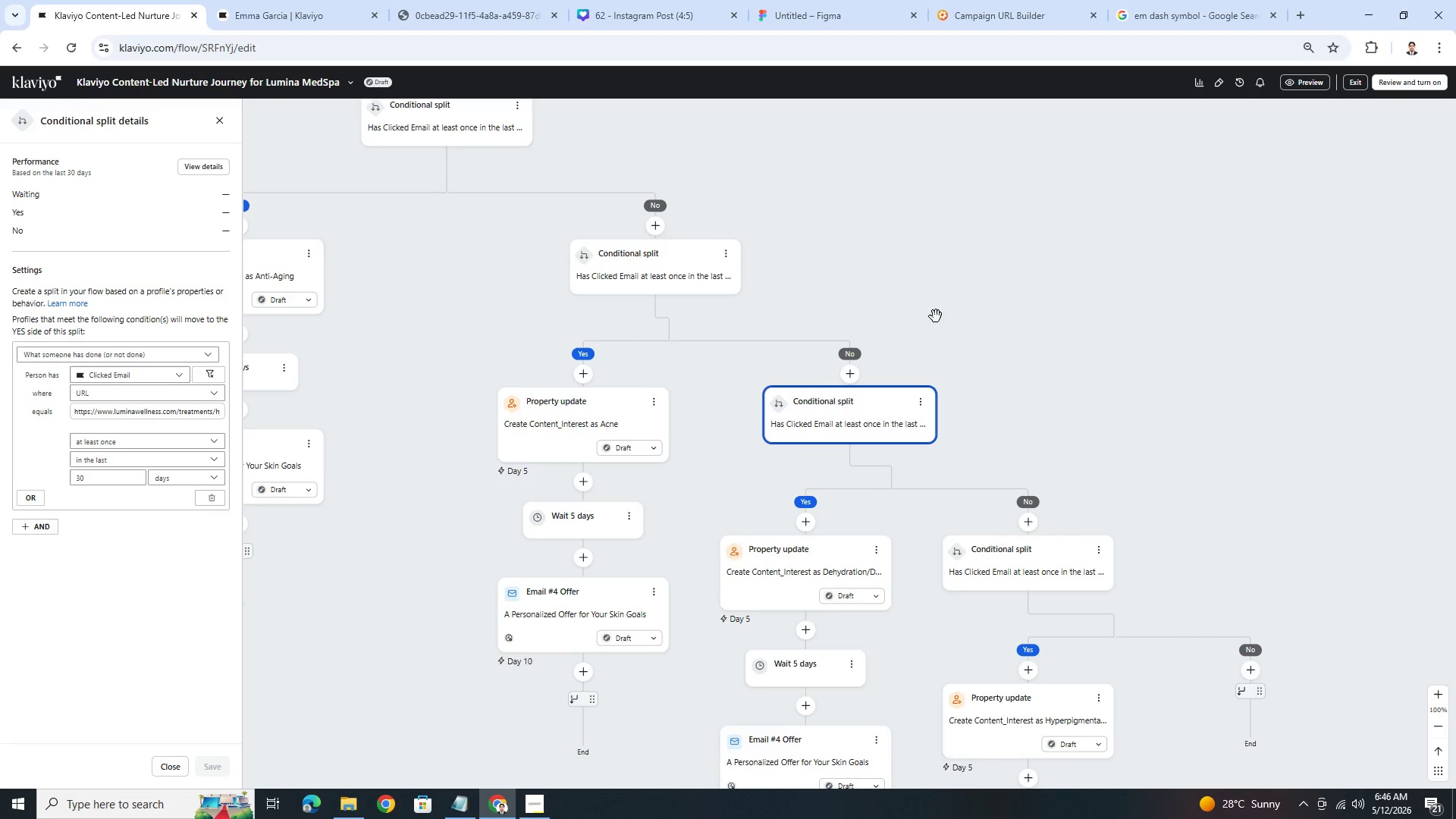 
left_click_drag(start_coordinate=[1067, 298], to_coordinate=[803, 256])
 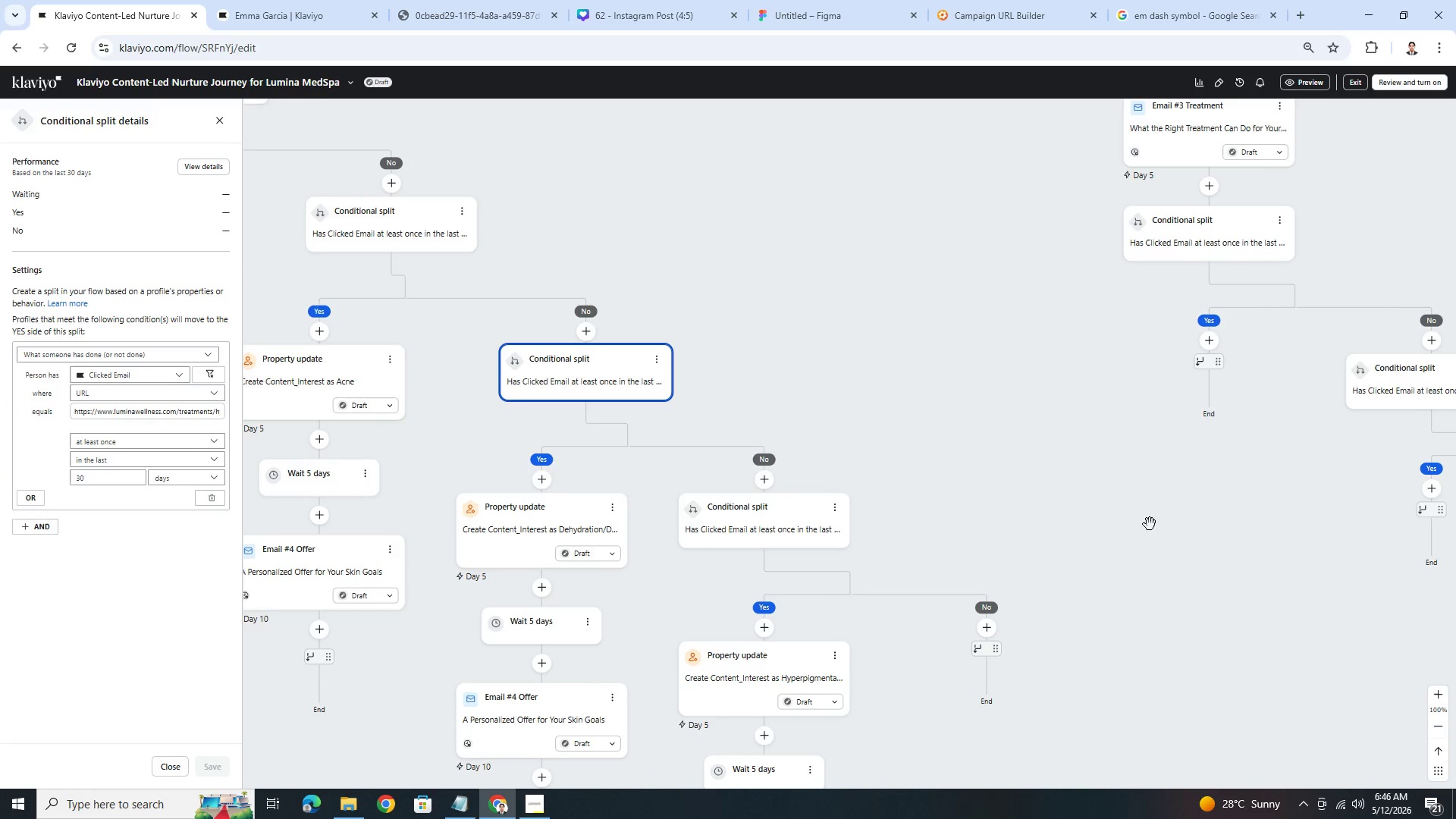 
left_click_drag(start_coordinate=[1216, 566], to_coordinate=[824, 400])
 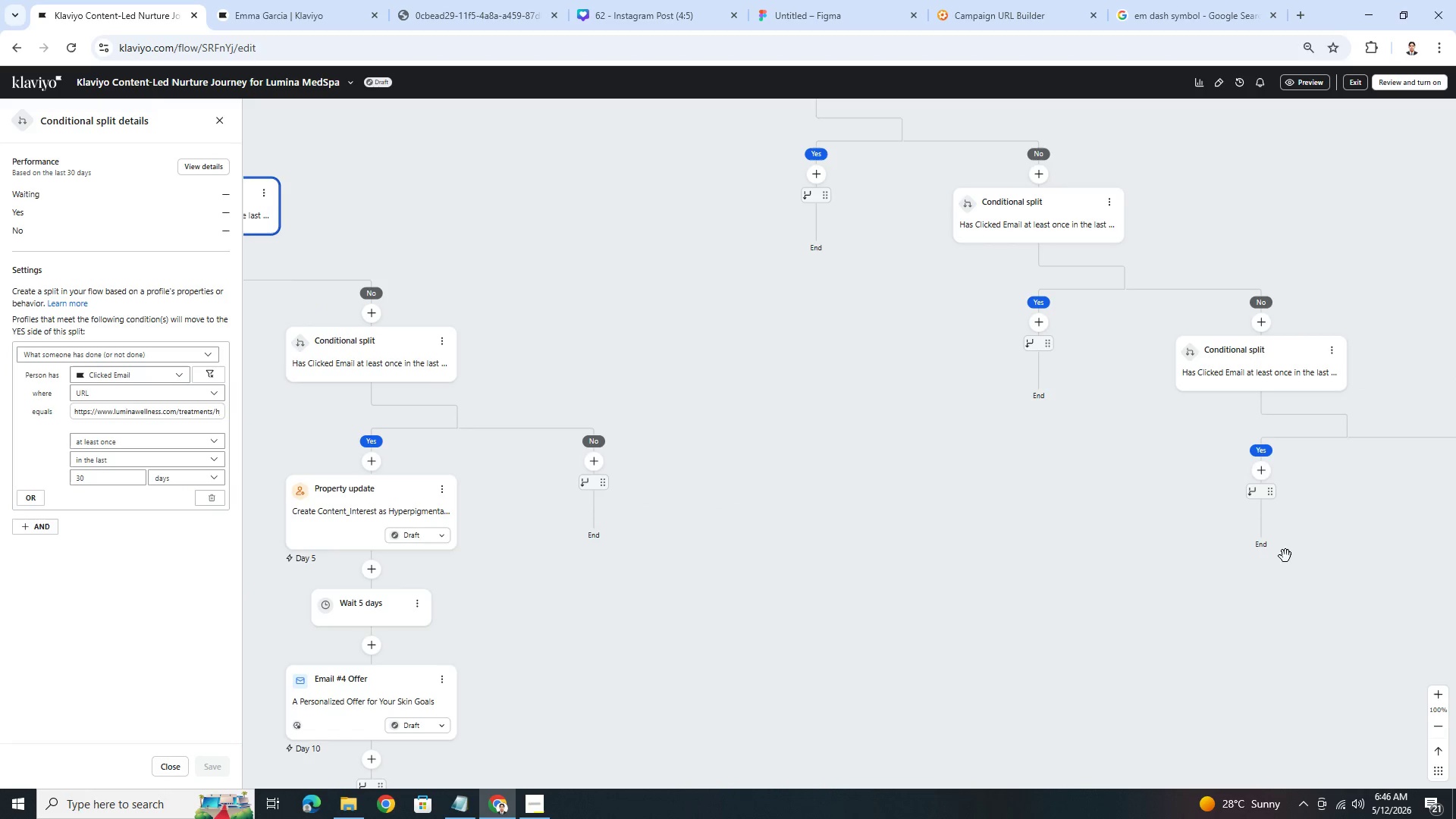 
left_click_drag(start_coordinate=[1096, 596], to_coordinate=[632, 575])
 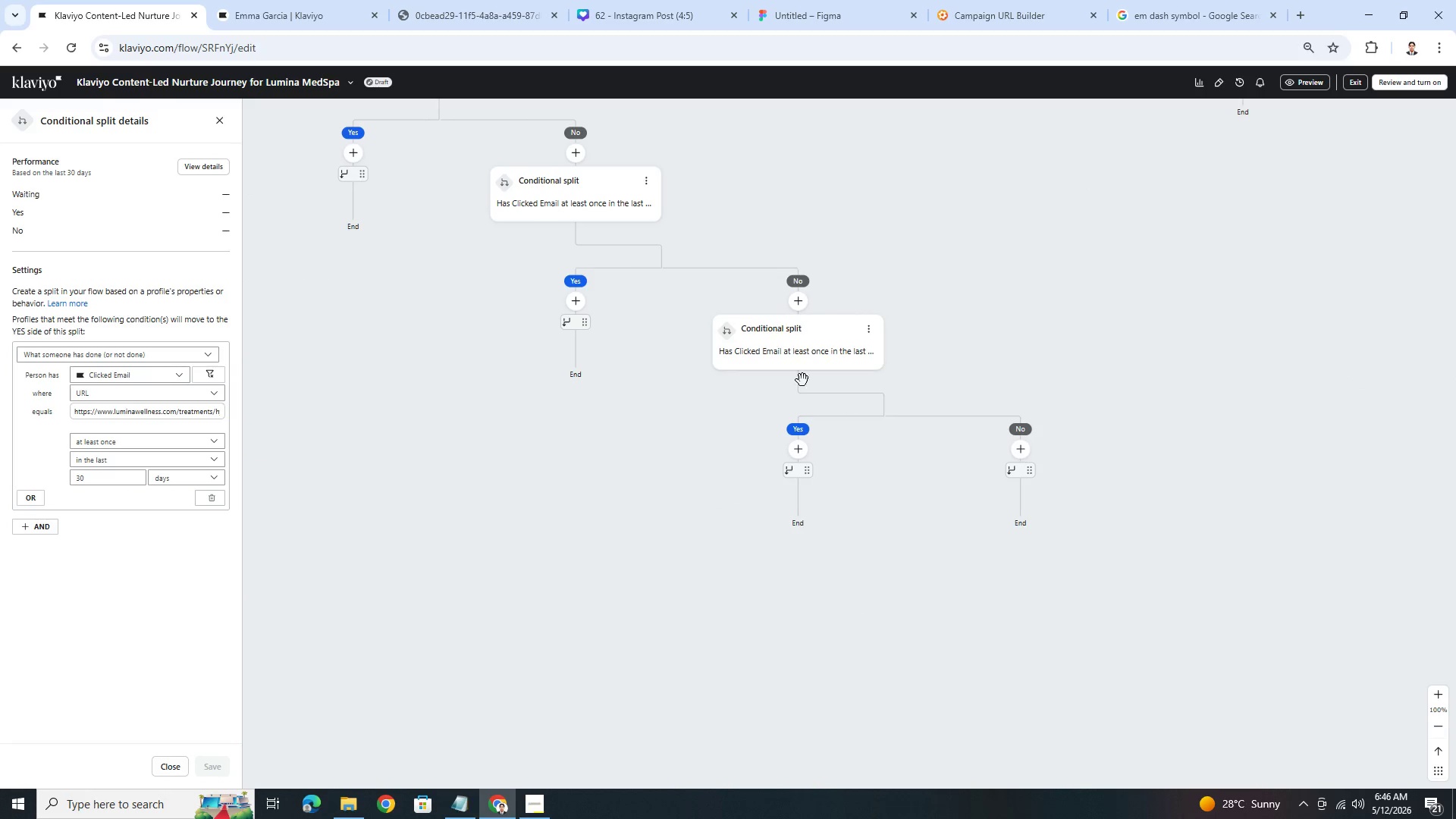 
left_click([798, 357])
 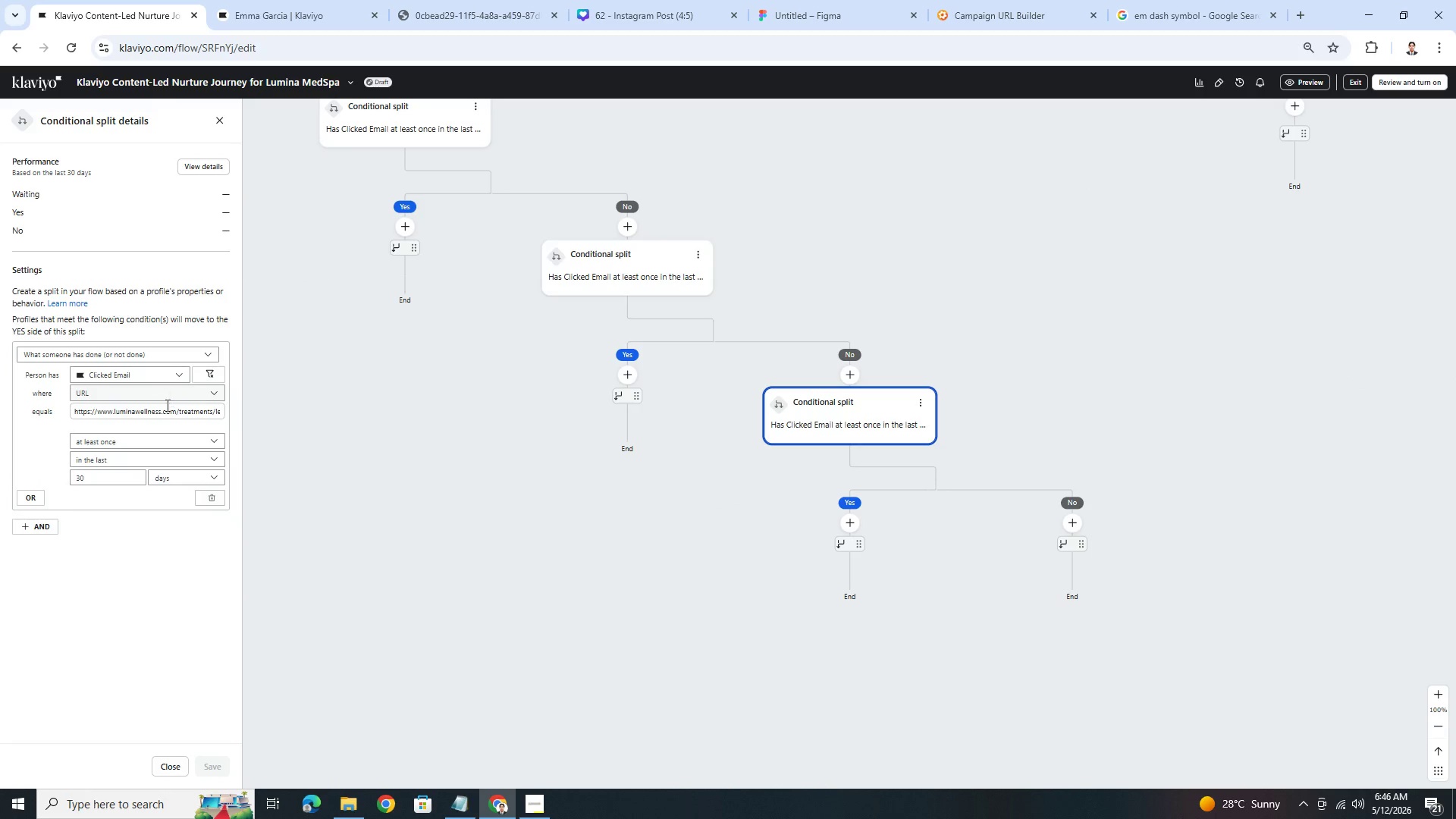 
double_click([169, 416])
 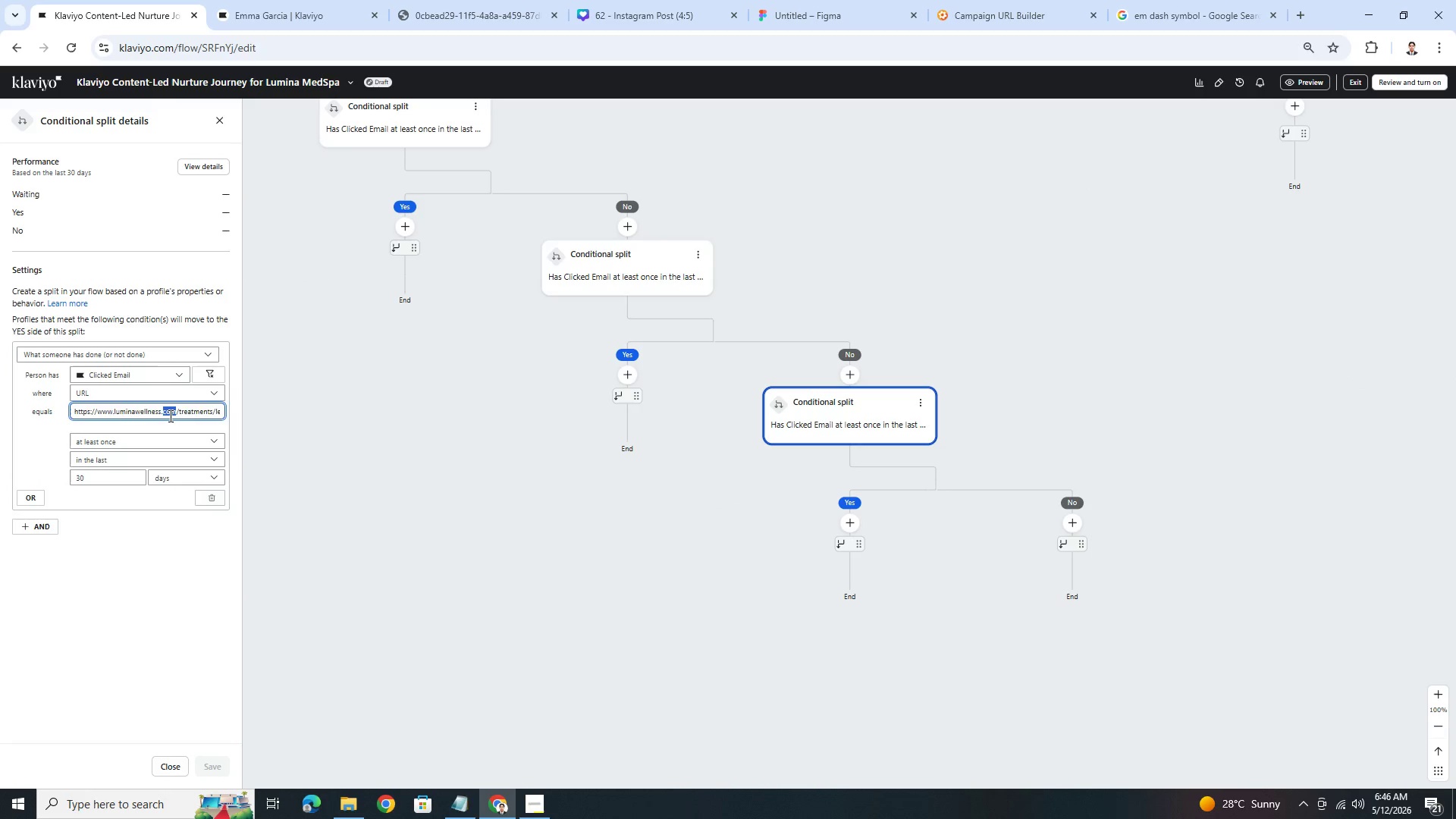 
triple_click([169, 416])
 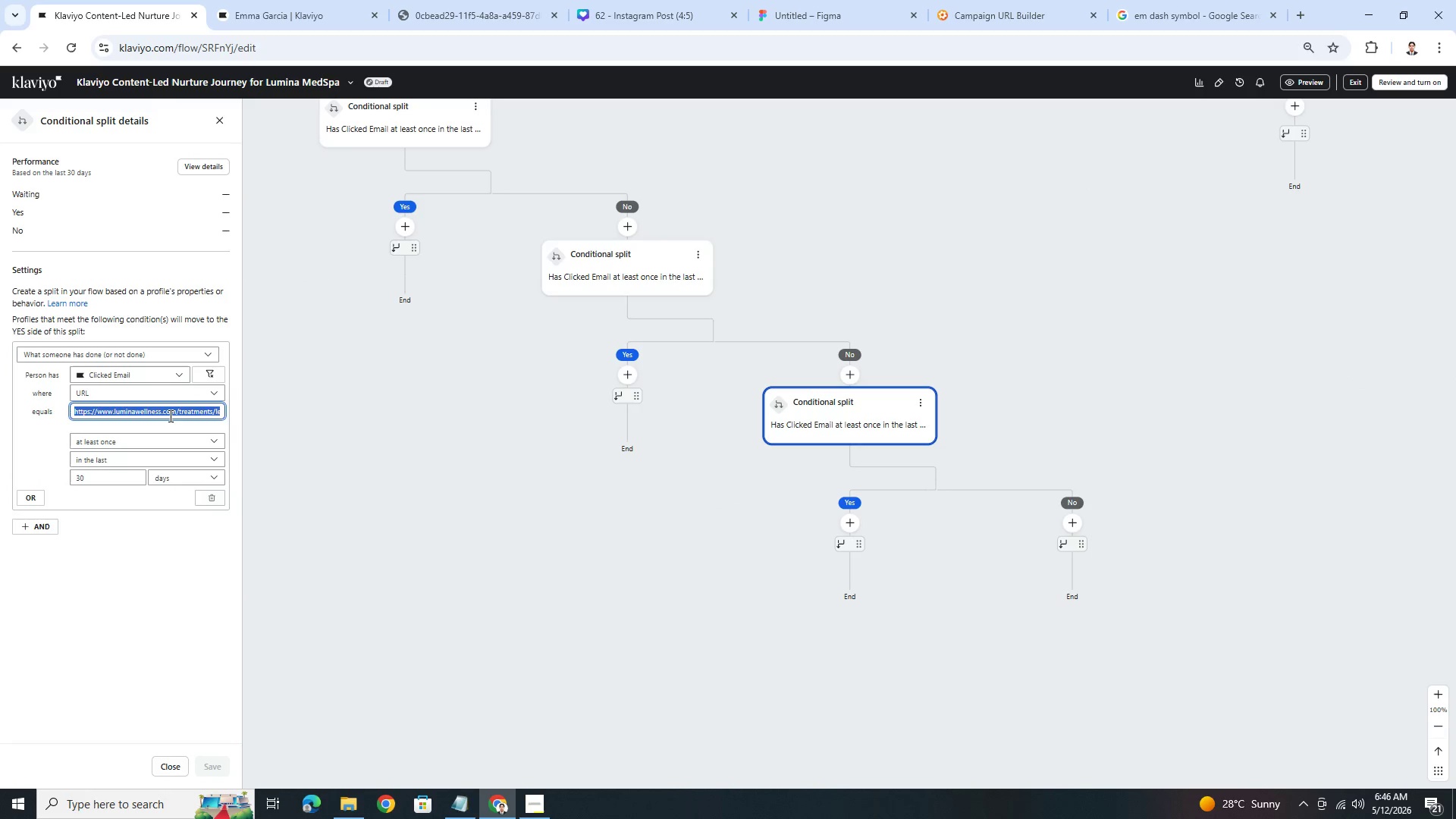 
key(Control+V)
 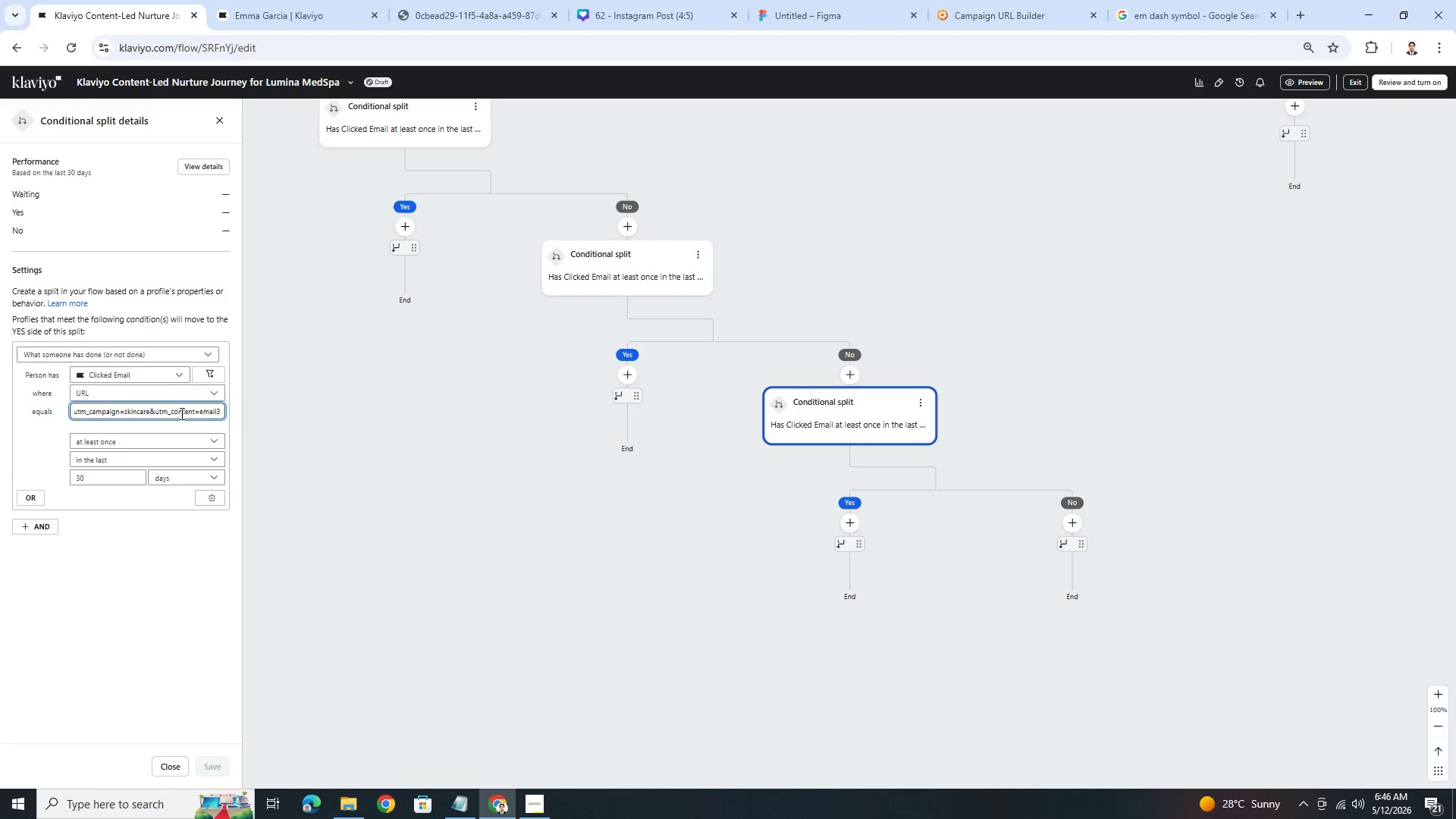 
left_click_drag(start_coordinate=[180, 413], to_coordinate=[80, 413])
 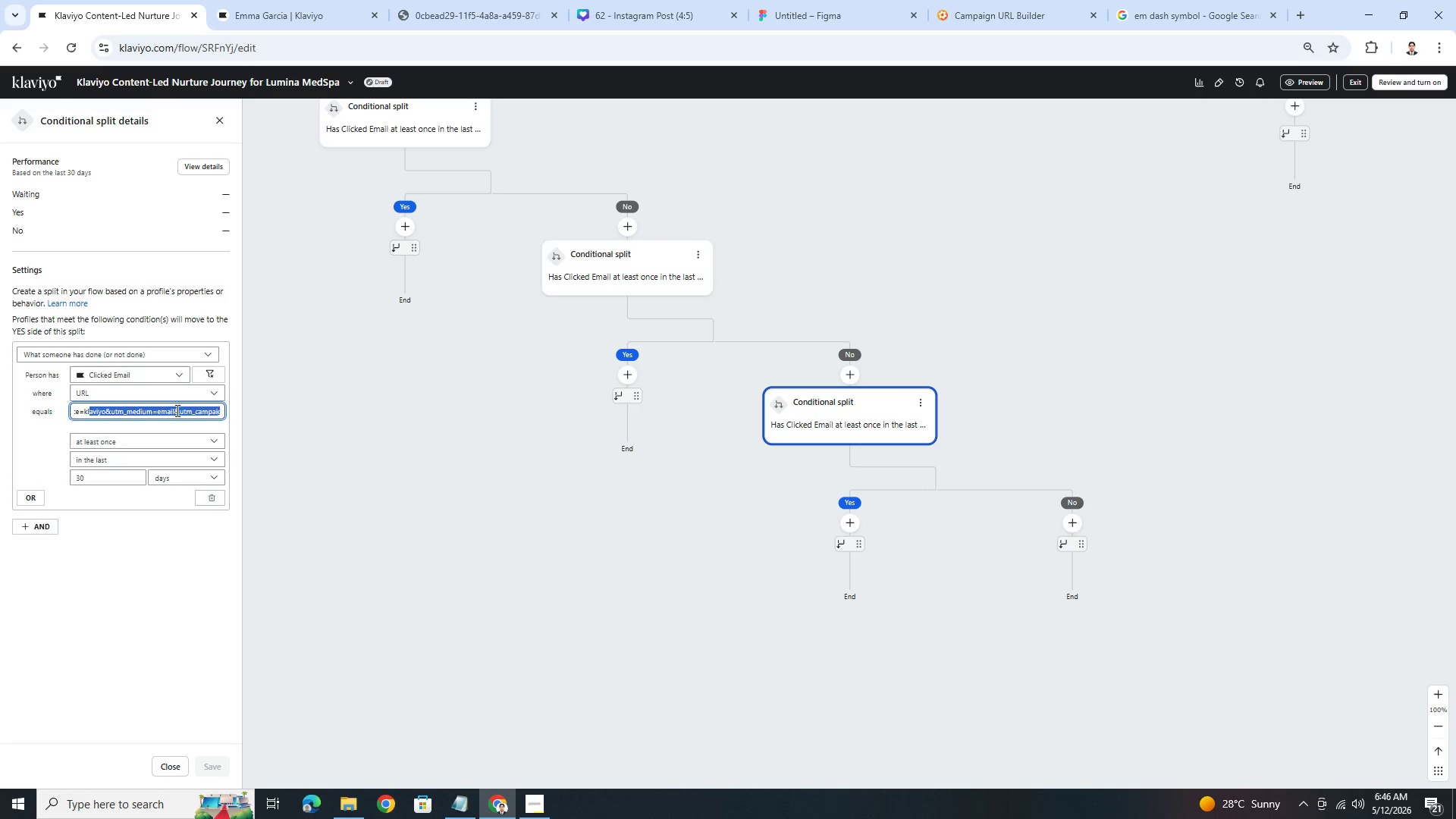 
left_click([193, 410])
 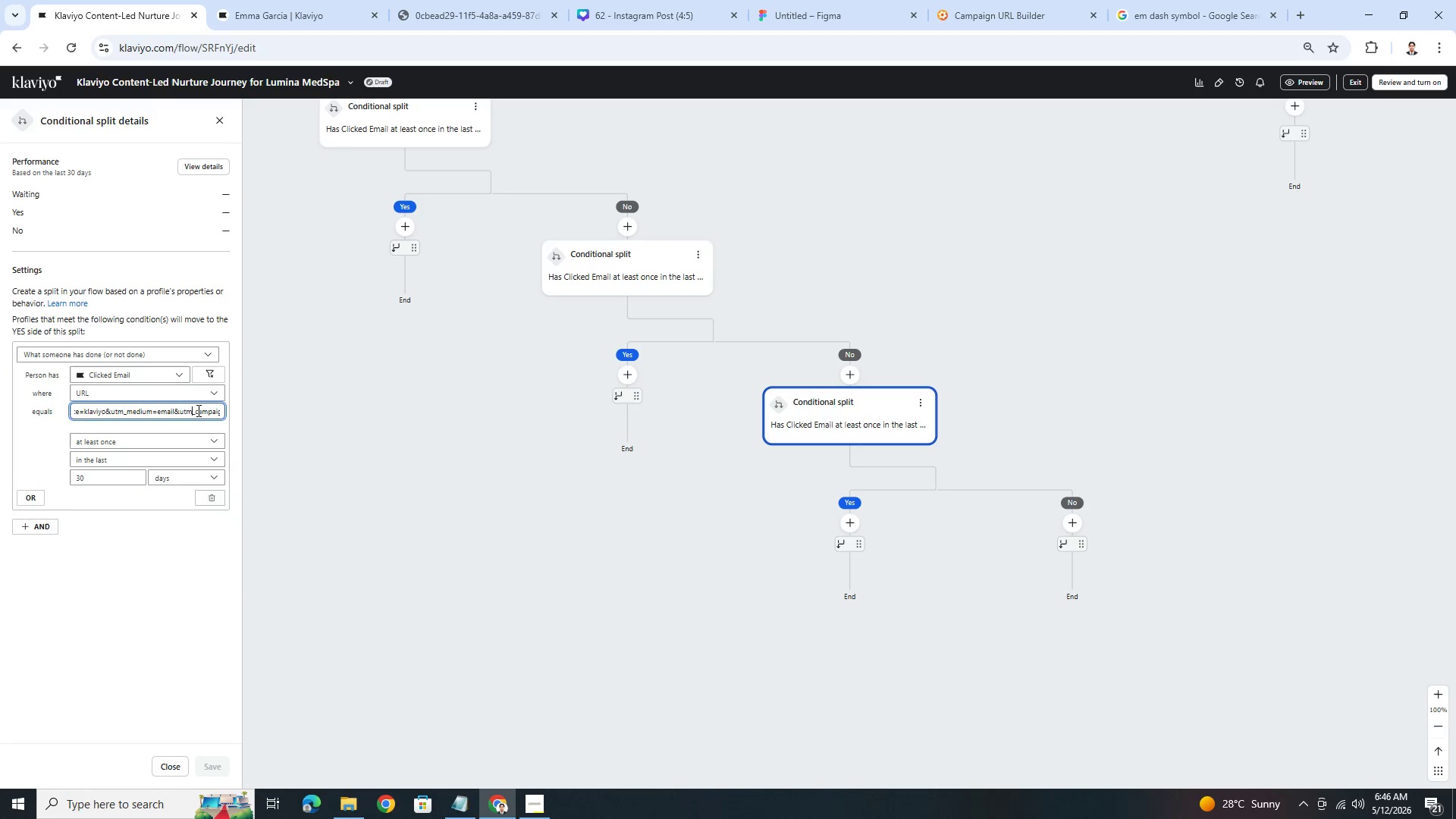 
left_click_drag(start_coordinate=[199, 410], to_coordinate=[209, 410])
 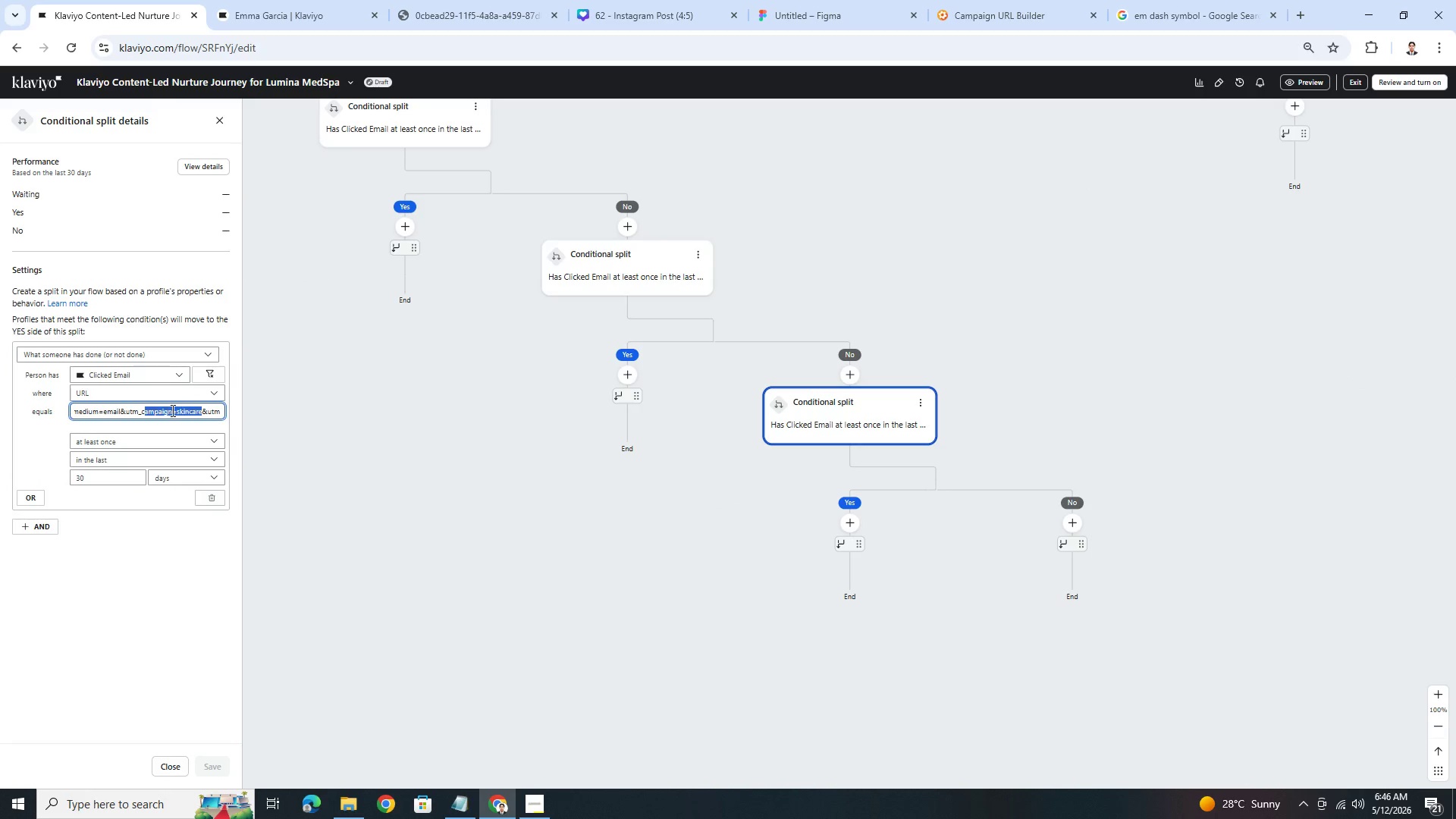 
left_click([152, 411])
 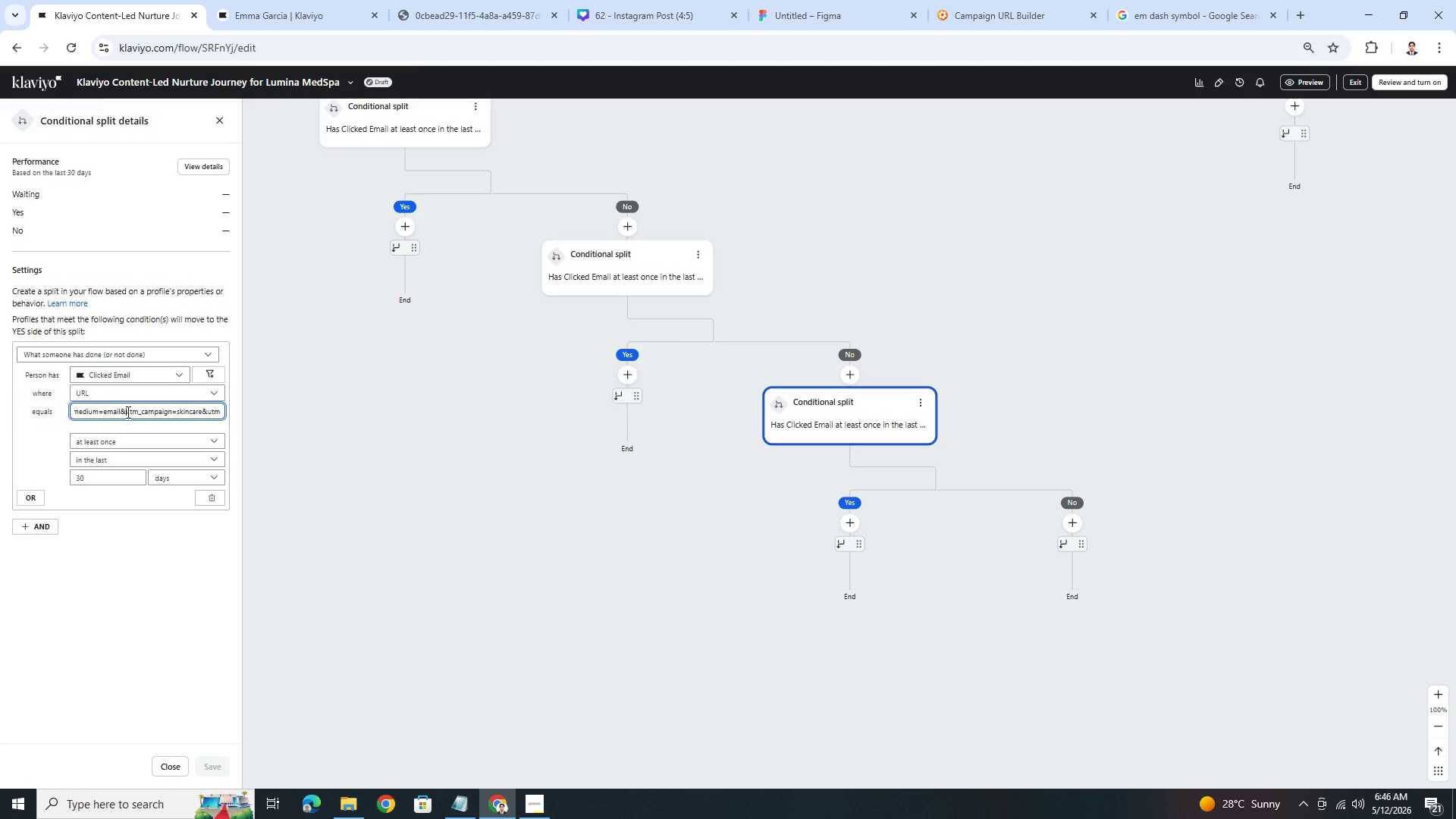 
left_click_drag(start_coordinate=[127, 412], to_coordinate=[80, 416])
 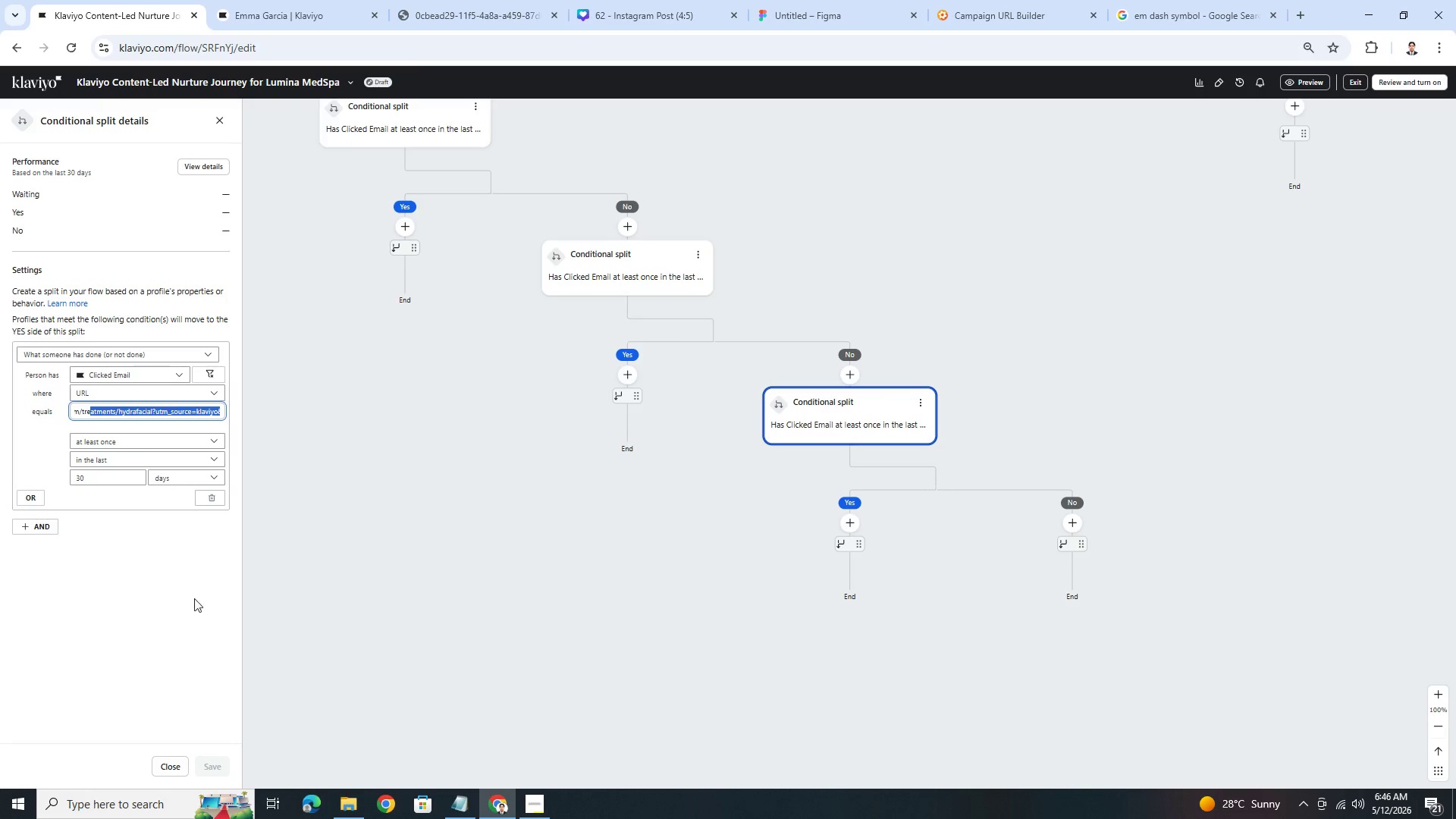 
left_click([168, 635])
 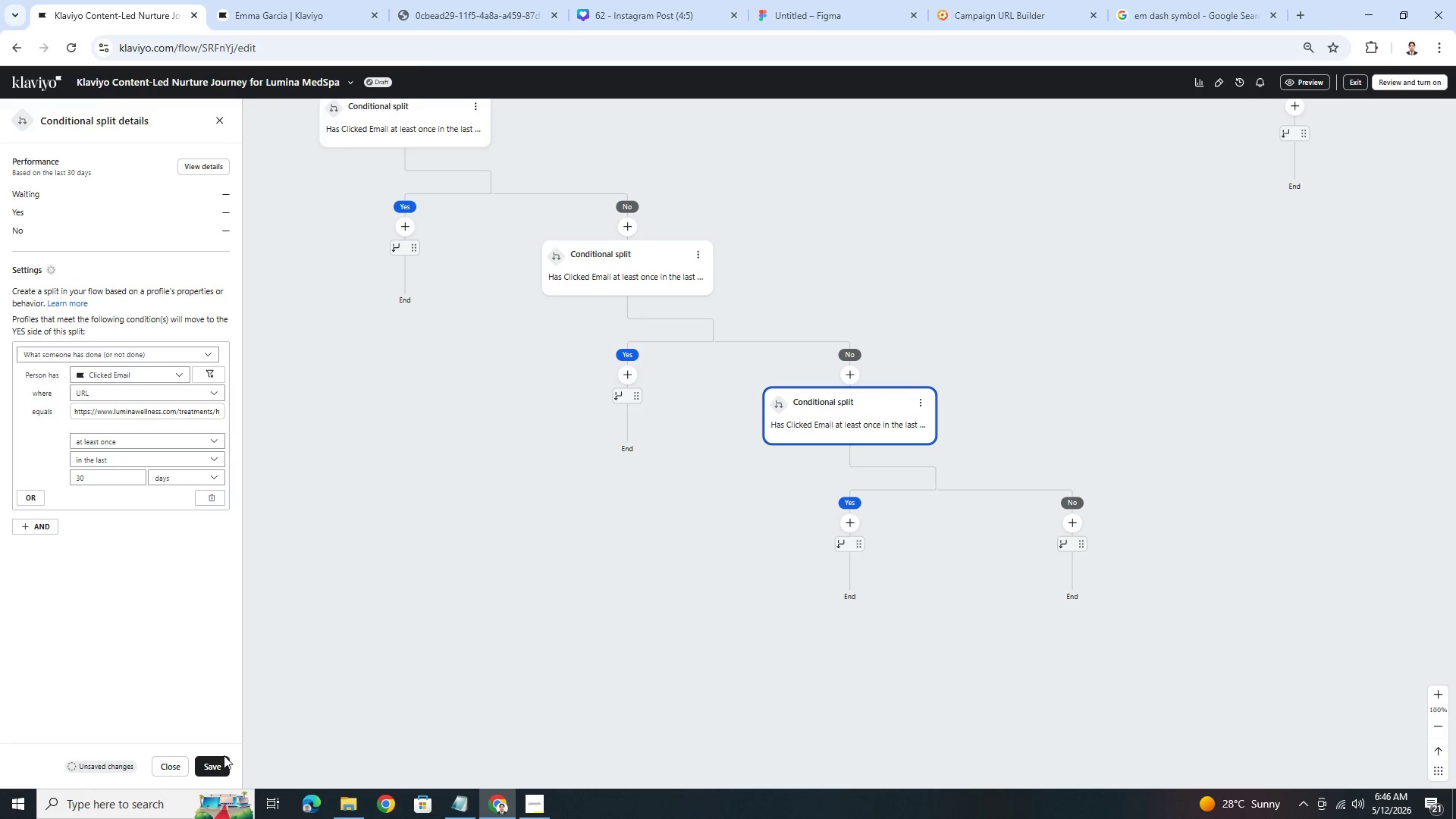 
left_click([222, 763])
 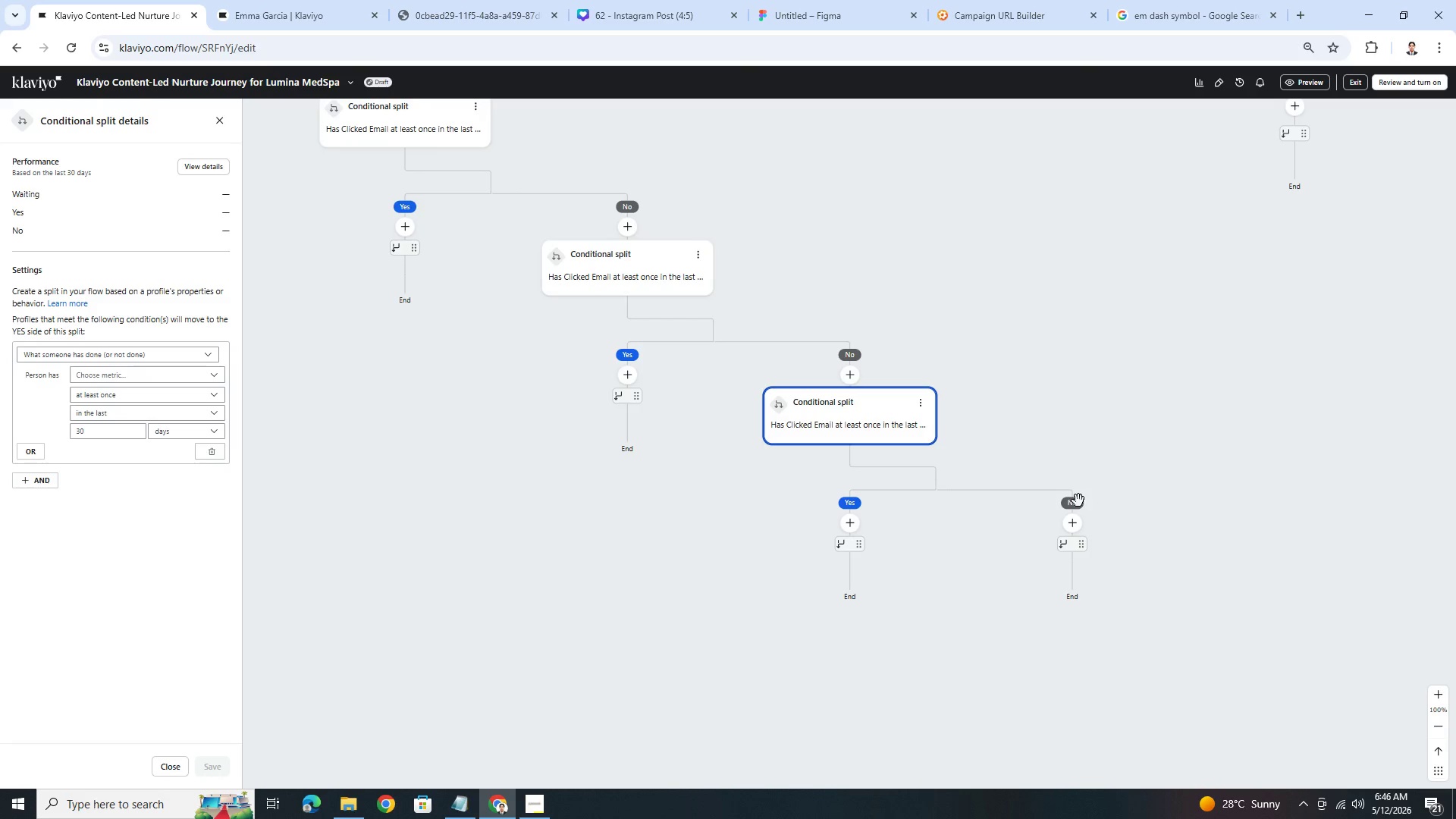 
left_click([1079, 520])
 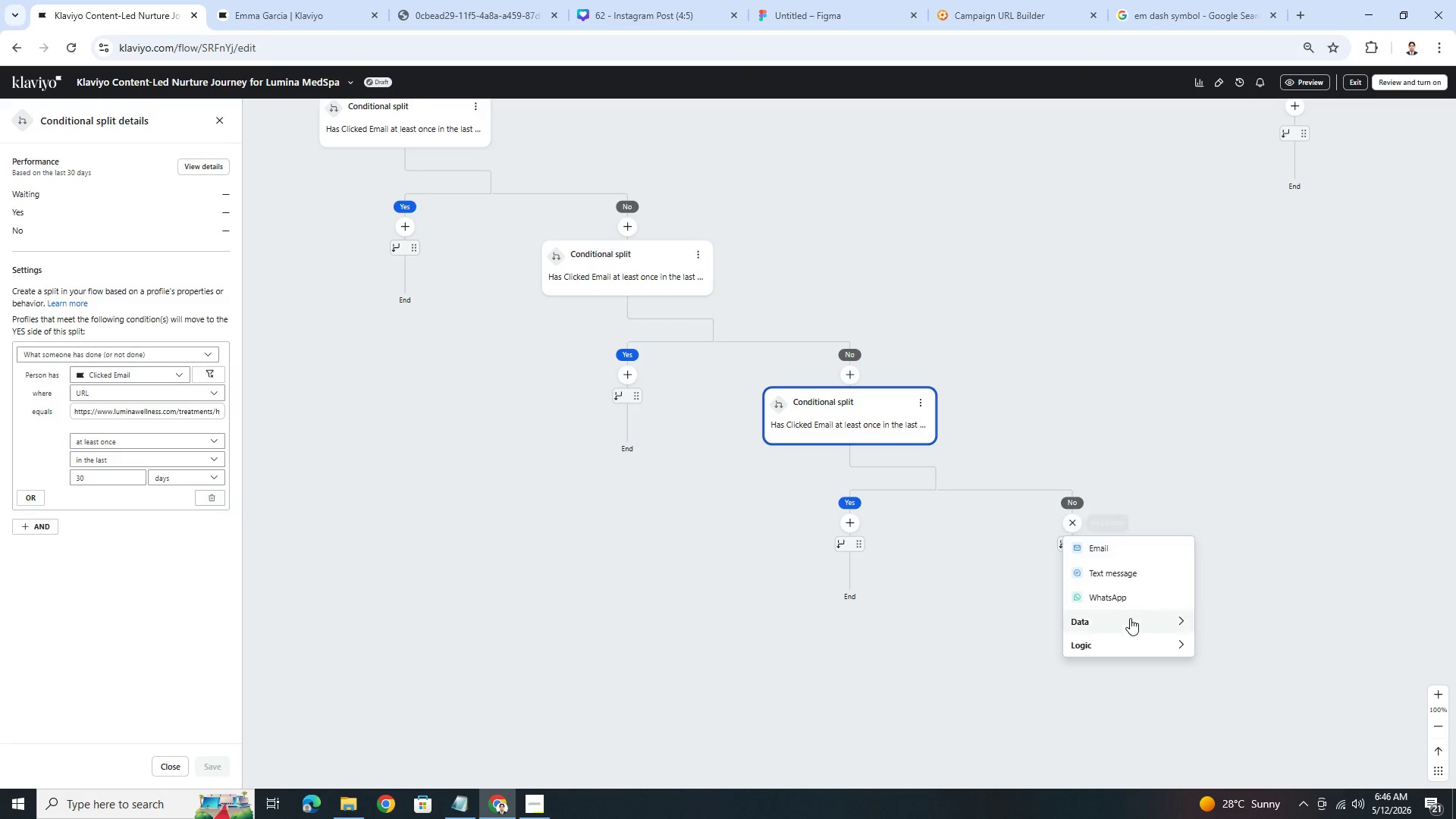 
left_click([1136, 651])
 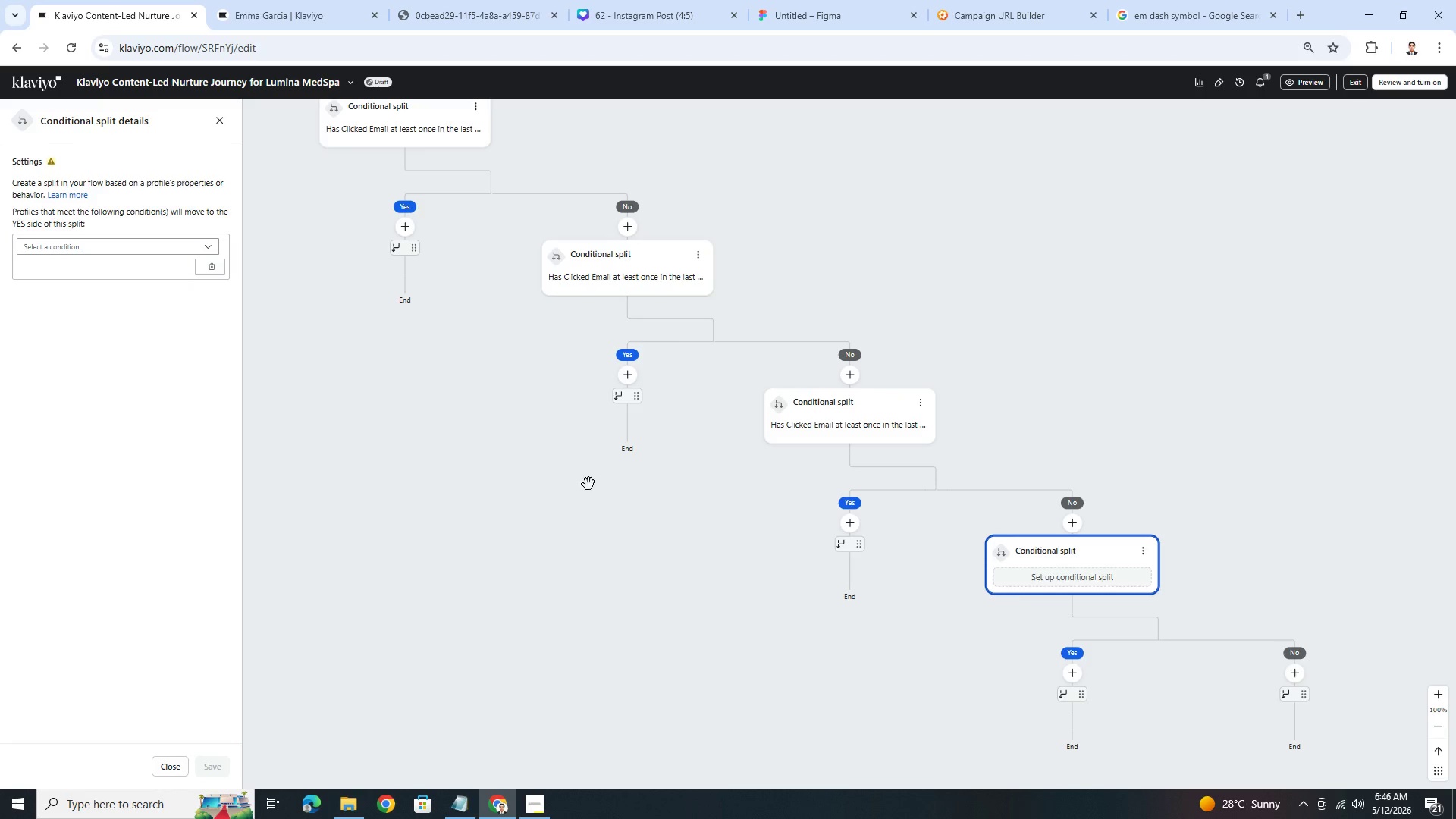 
double_click([80, 249])
 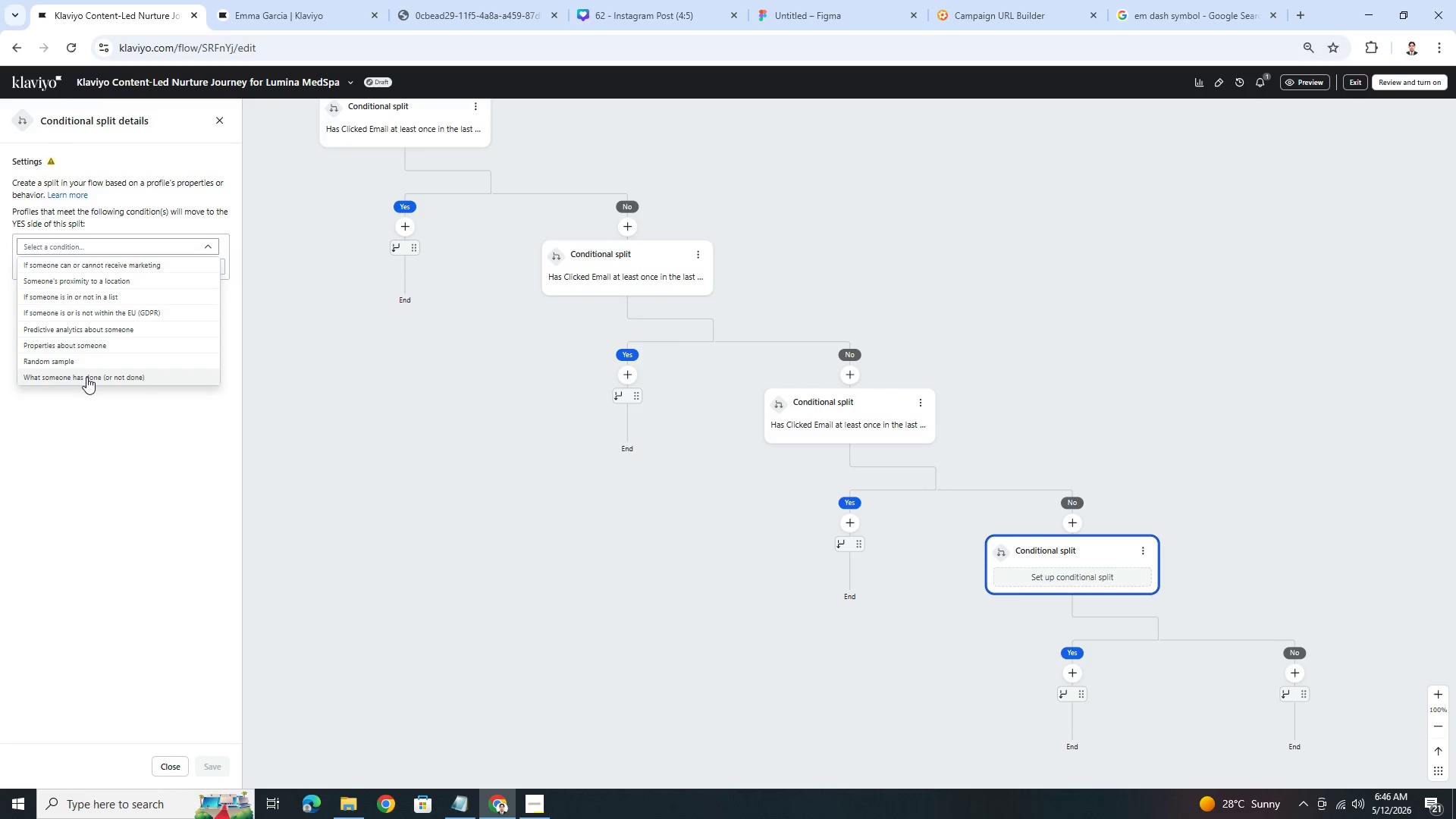 
left_click([87, 377])
 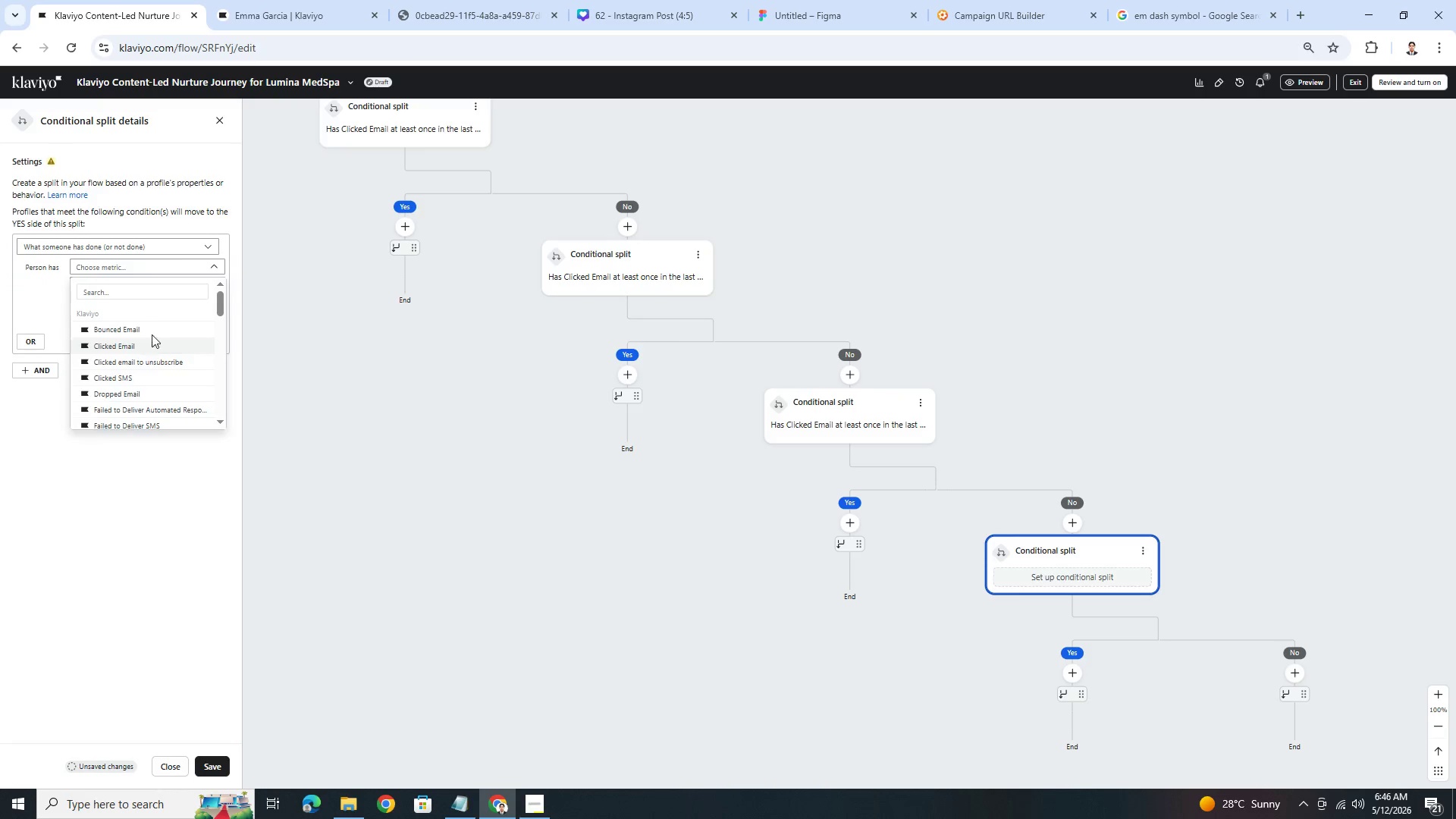 
left_click([203, 265])
 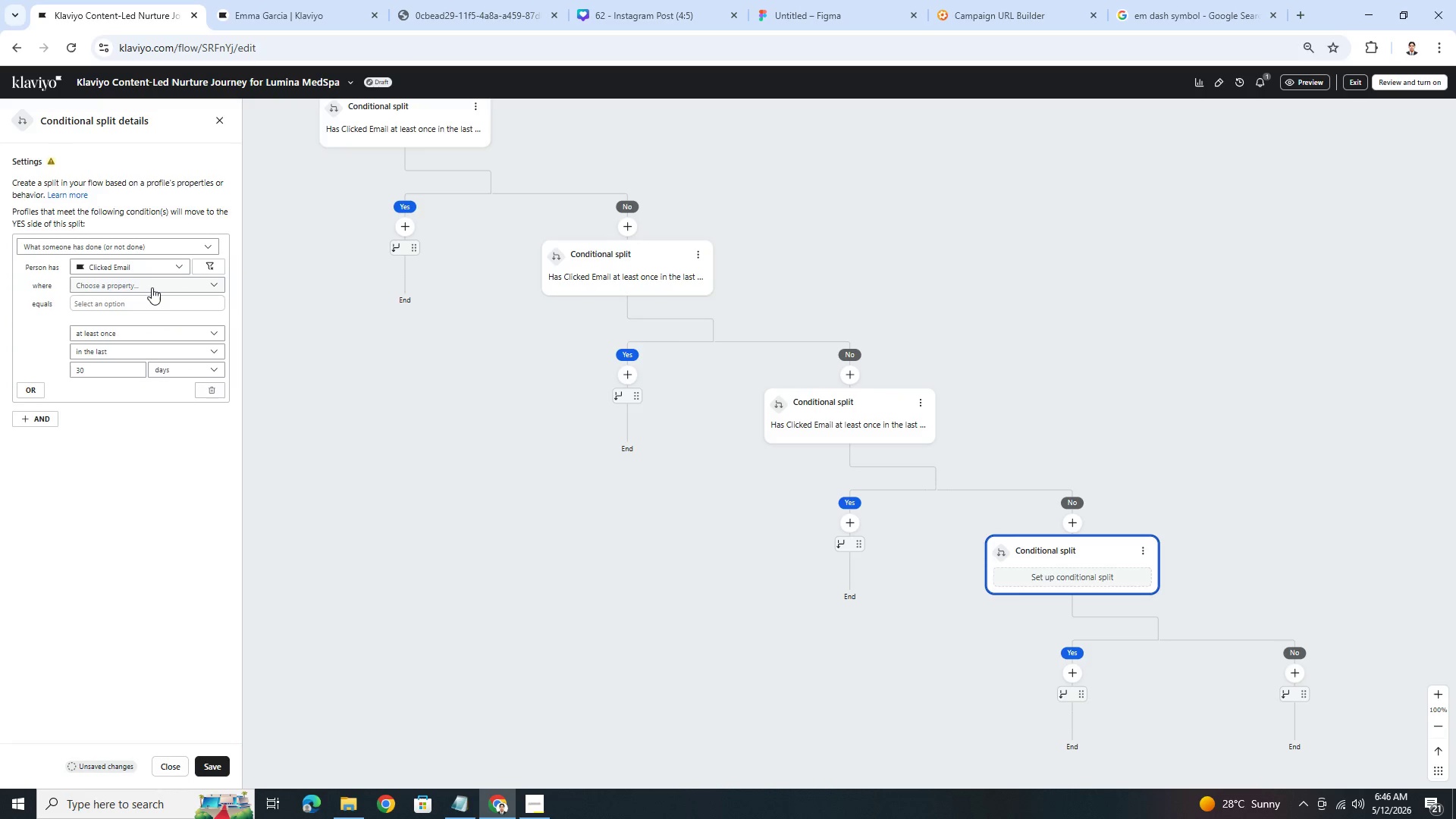 
left_click([152, 287])
 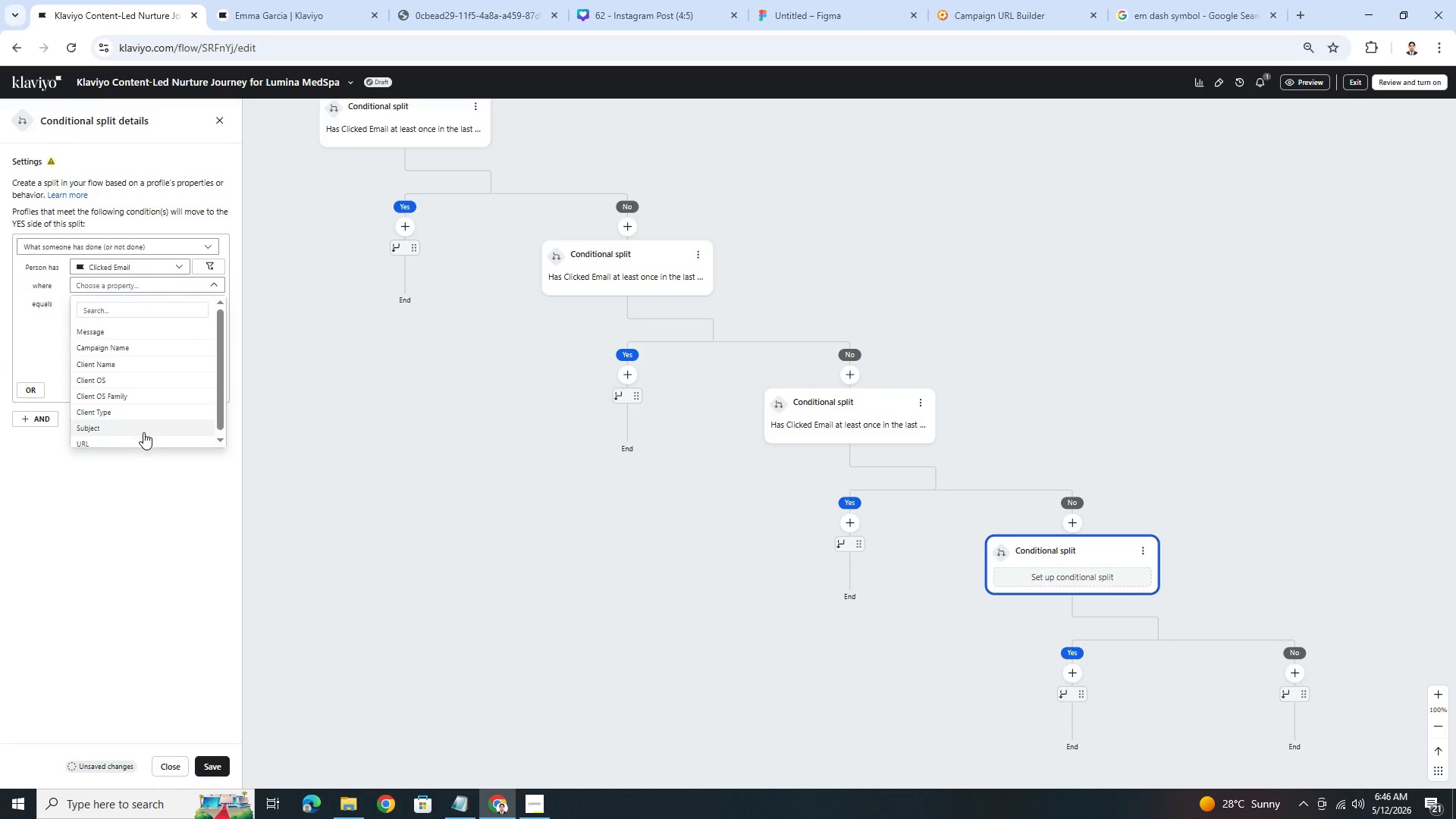 
left_click([145, 438])
 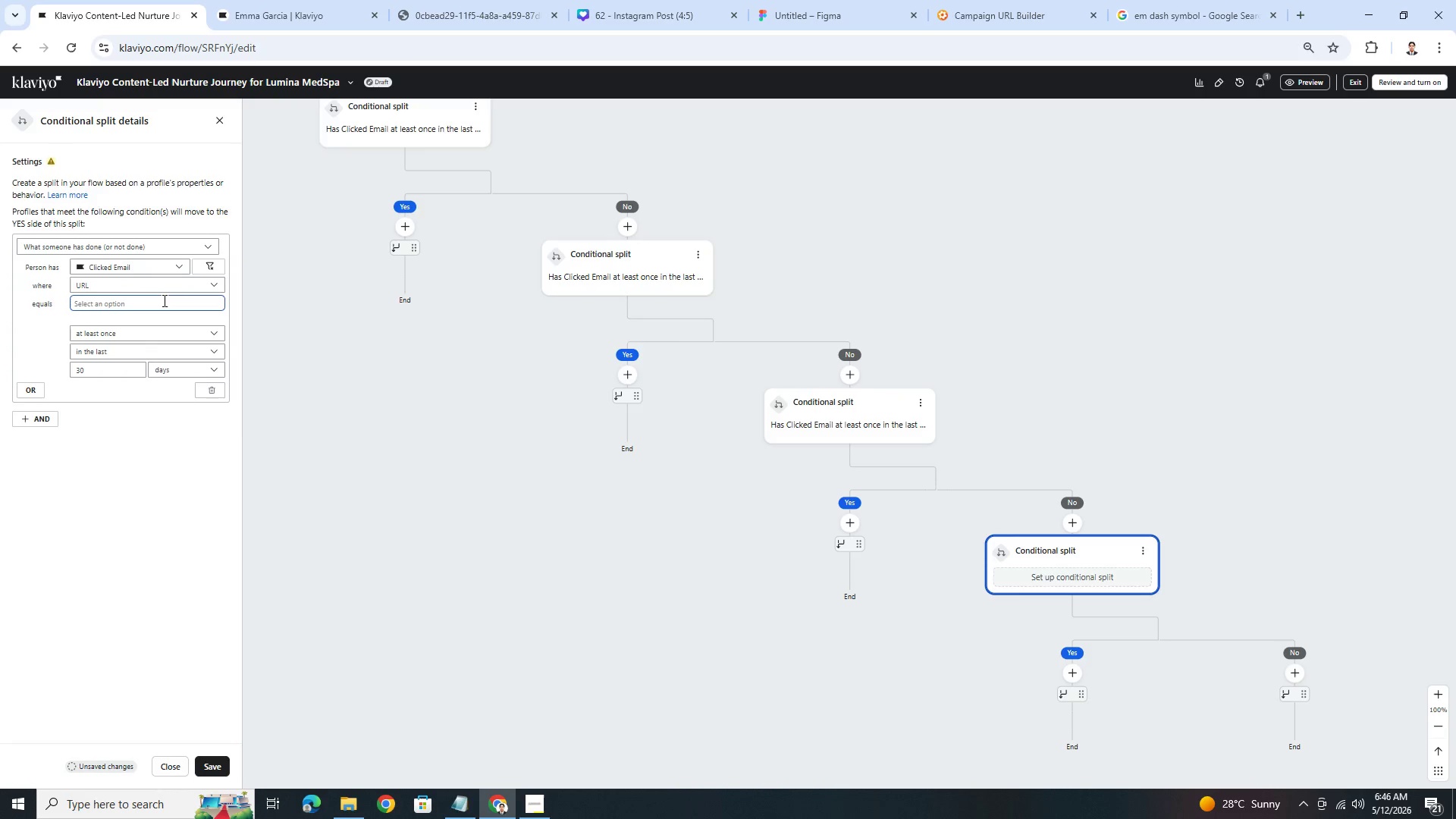 
left_click([163, 300])
 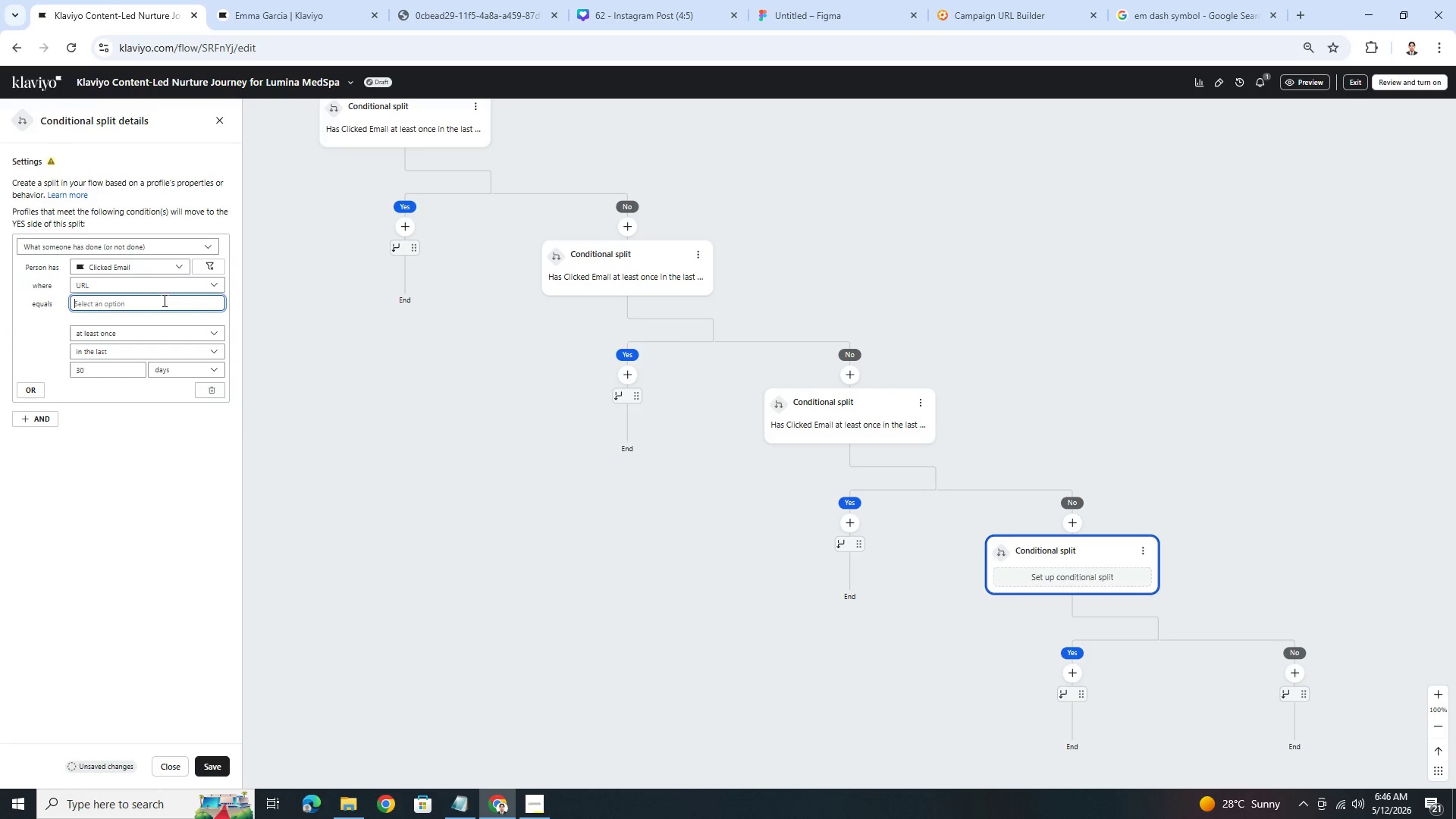 
key(Control+V)
 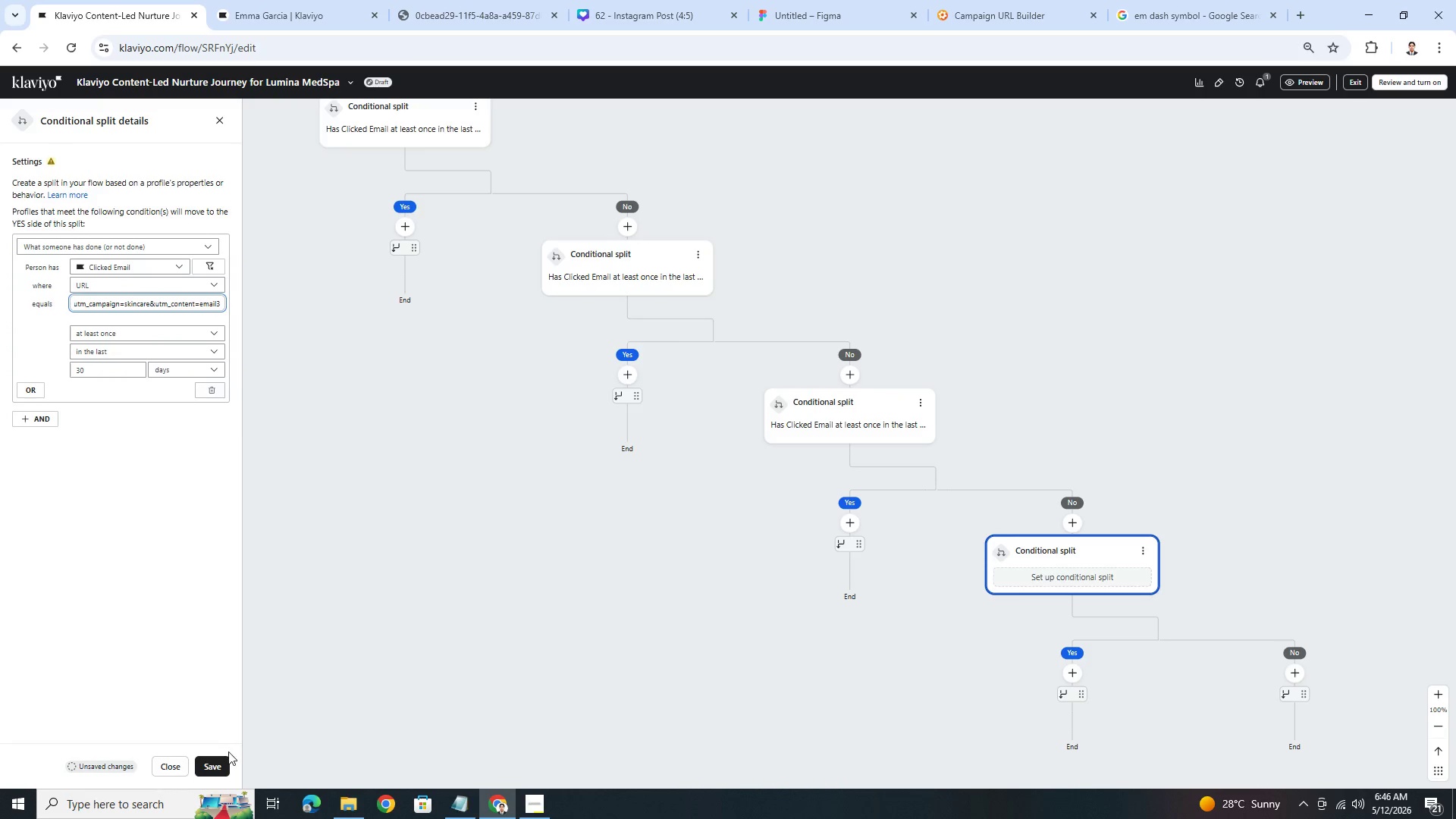 
left_click([224, 760])
 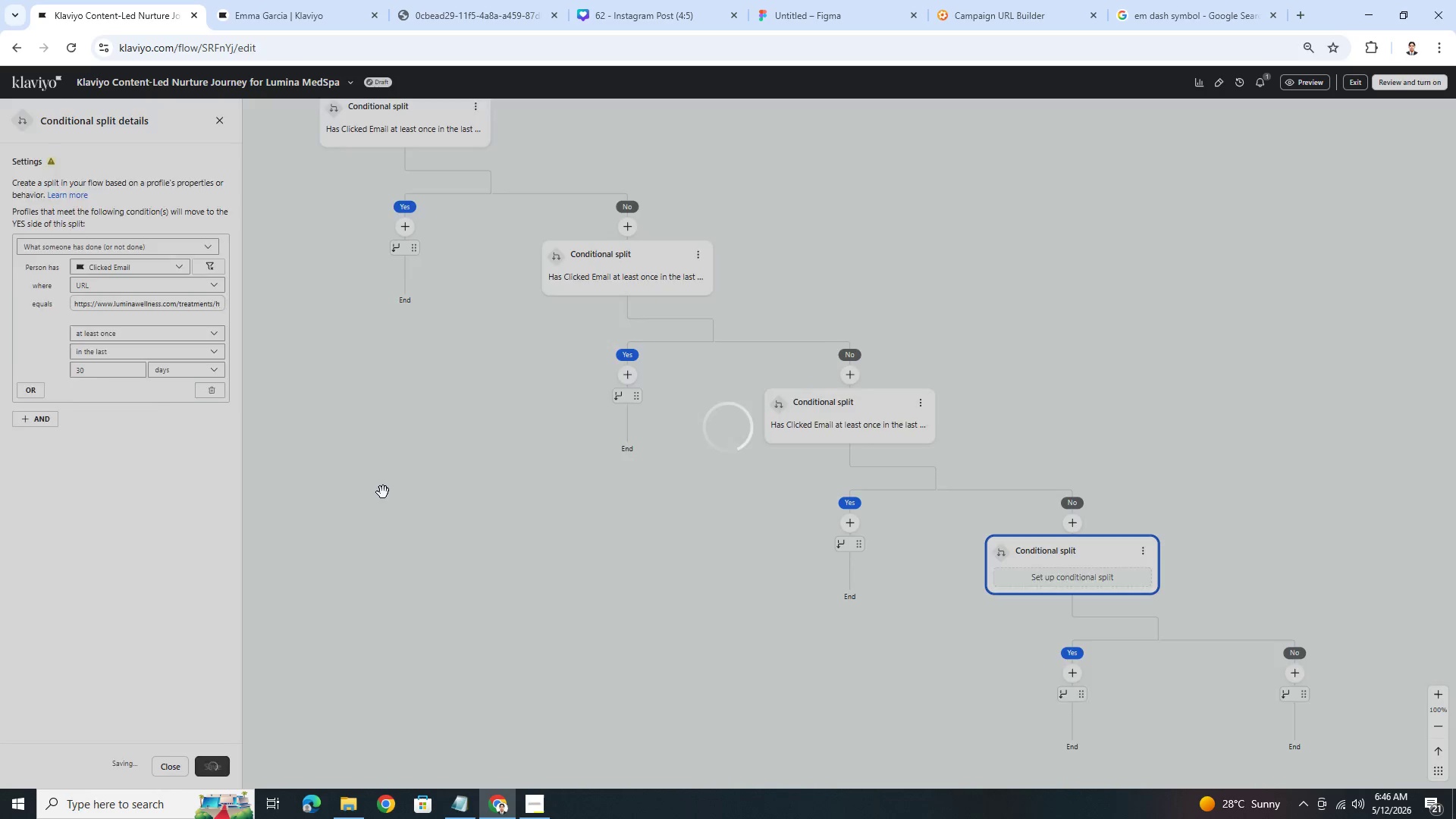 
left_click_drag(start_coordinate=[425, 472], to_coordinate=[964, 538])
 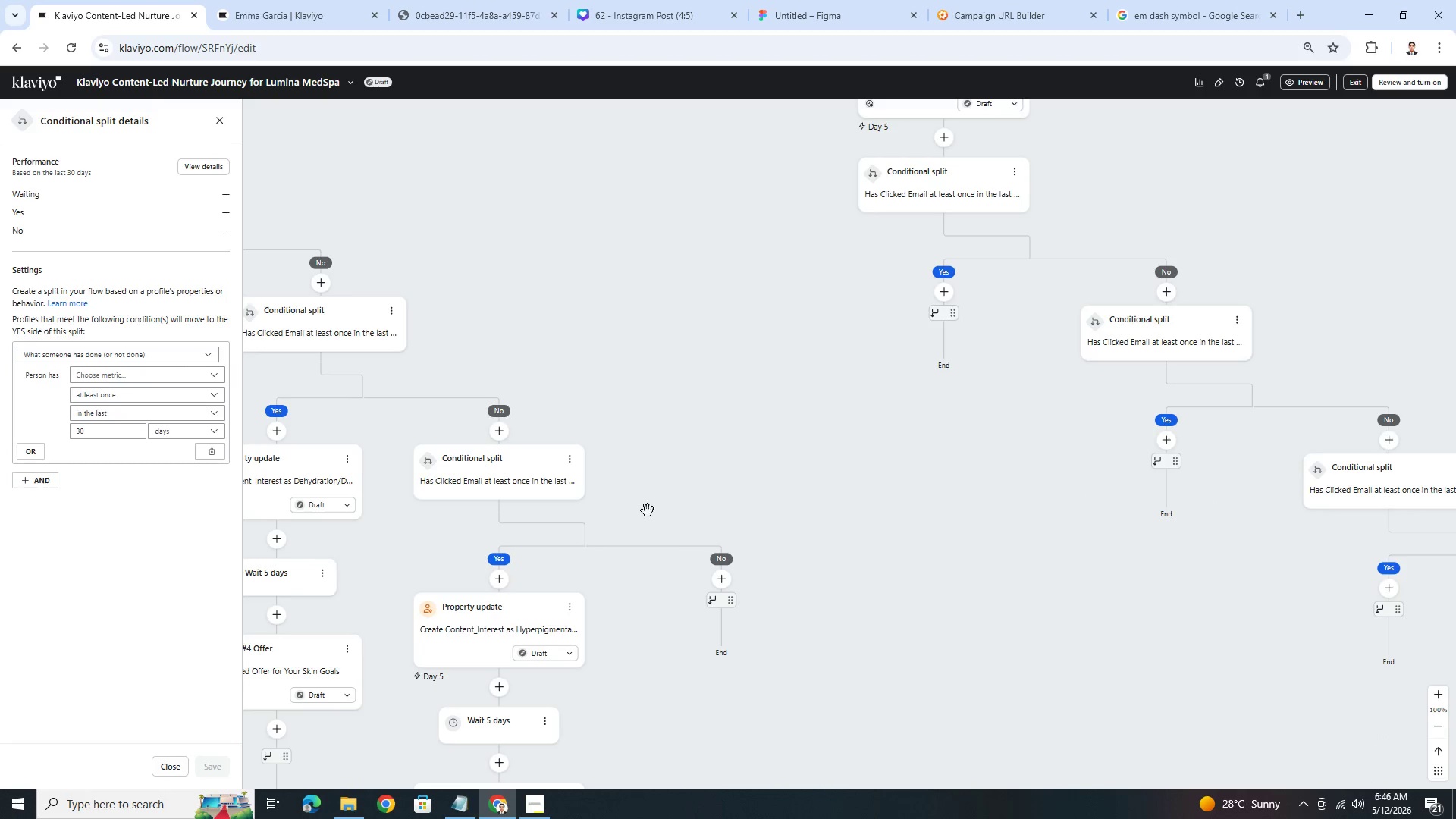 
left_click_drag(start_coordinate=[643, 511], to_coordinate=[684, 498])
 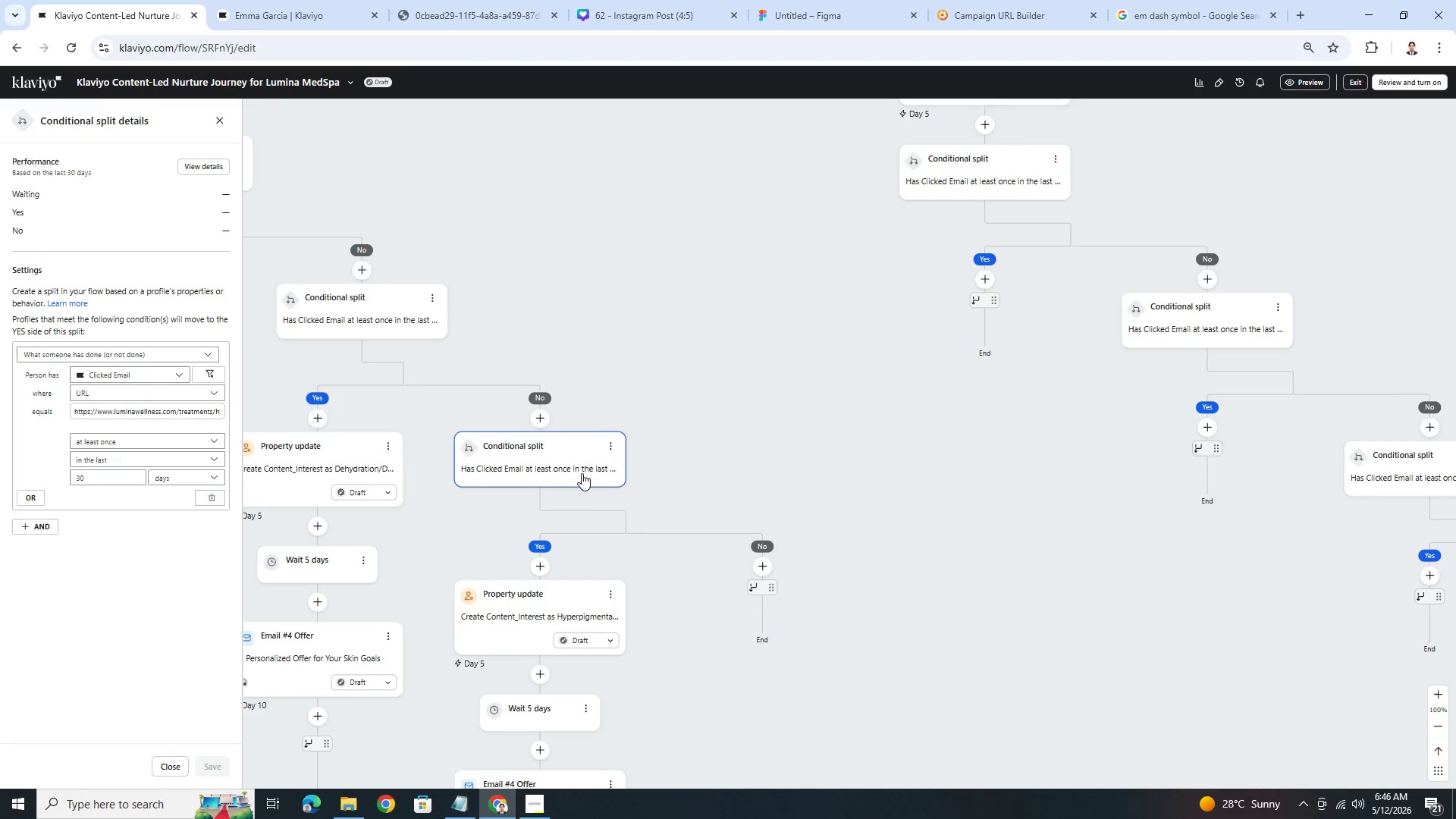 
left_click([582, 473])
 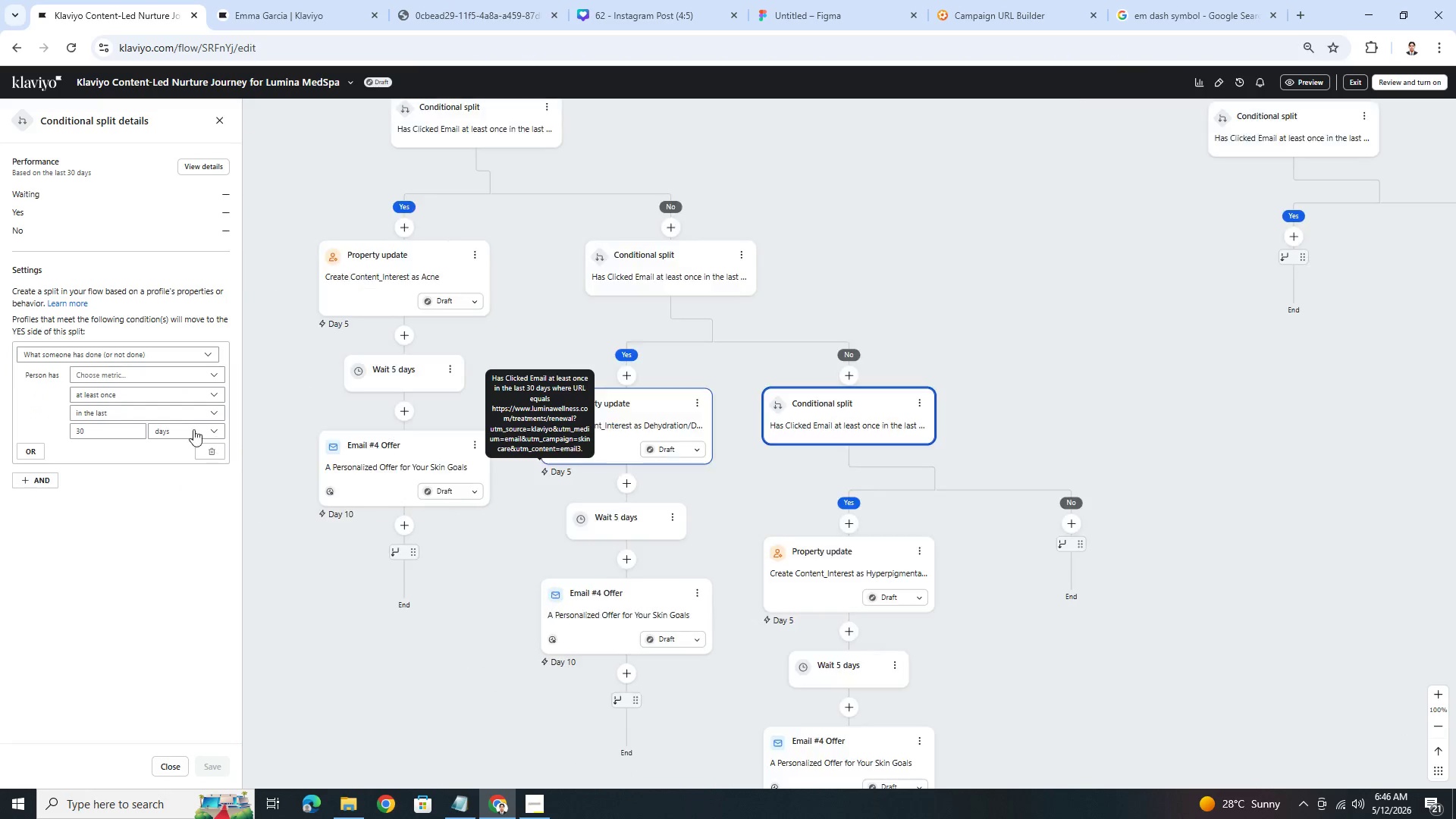 
mouse_move([154, 403])
 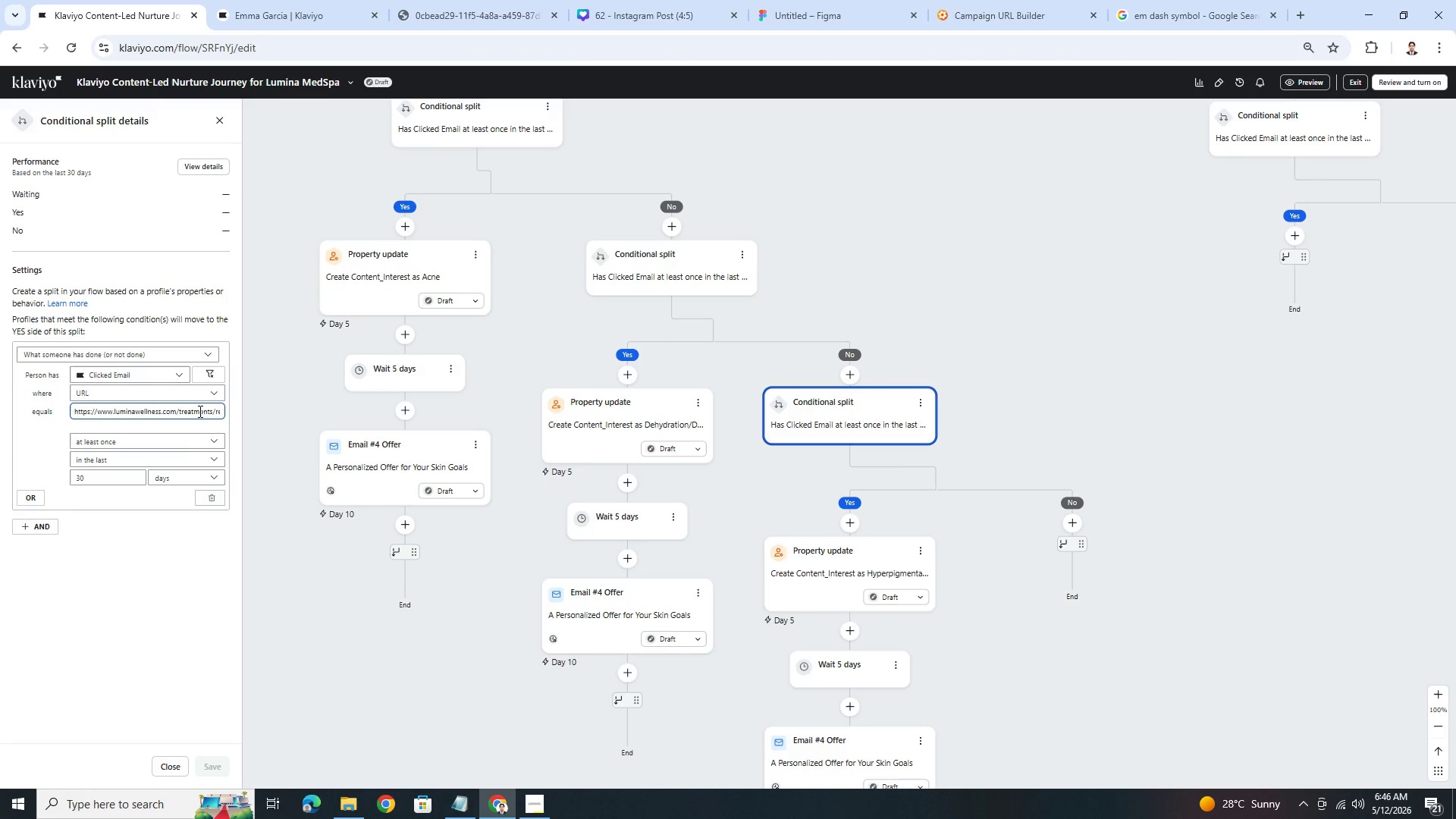 
left_click_drag(start_coordinate=[212, 410], to_coordinate=[216, 410])
 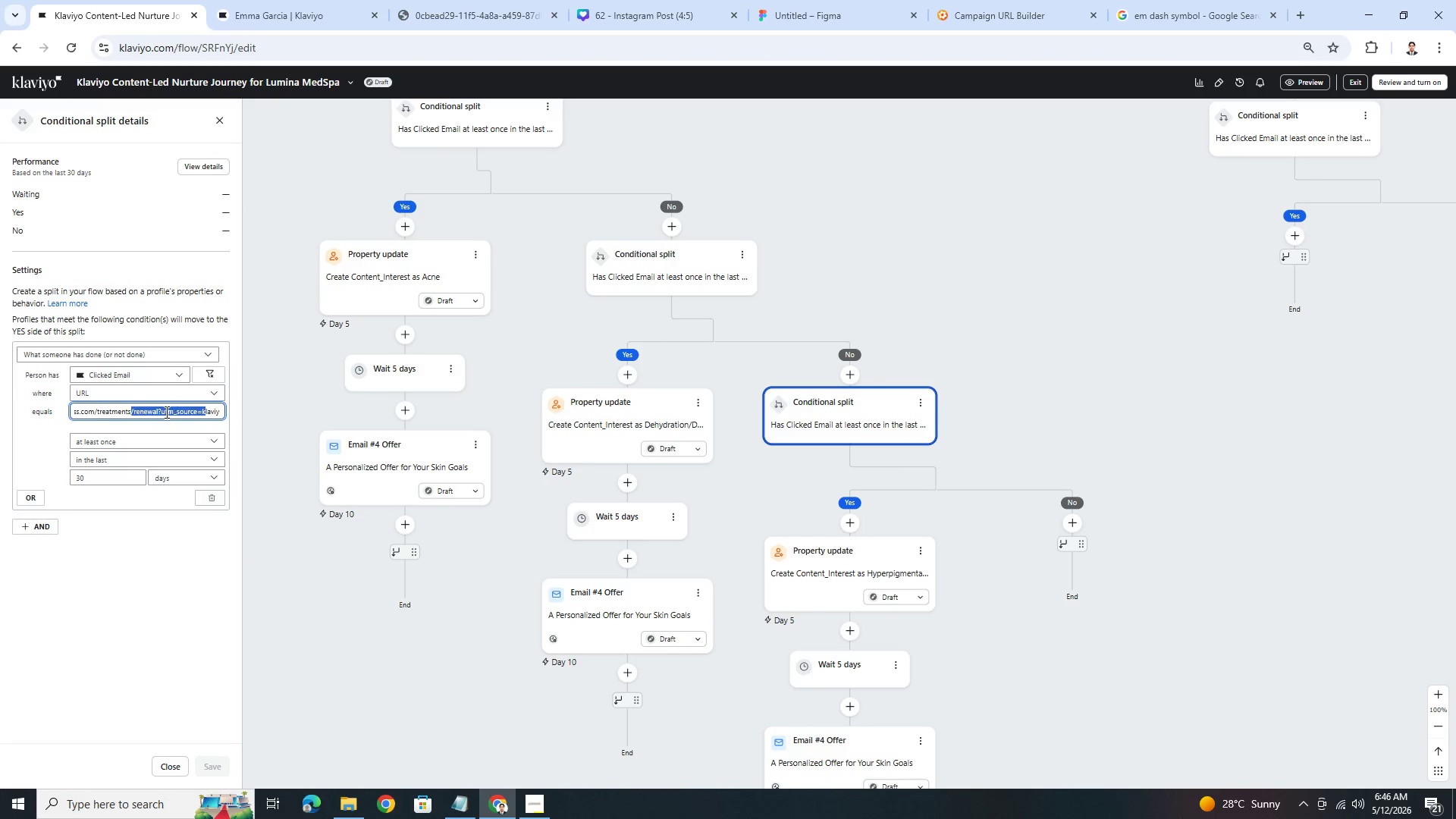 
left_click([161, 412])
 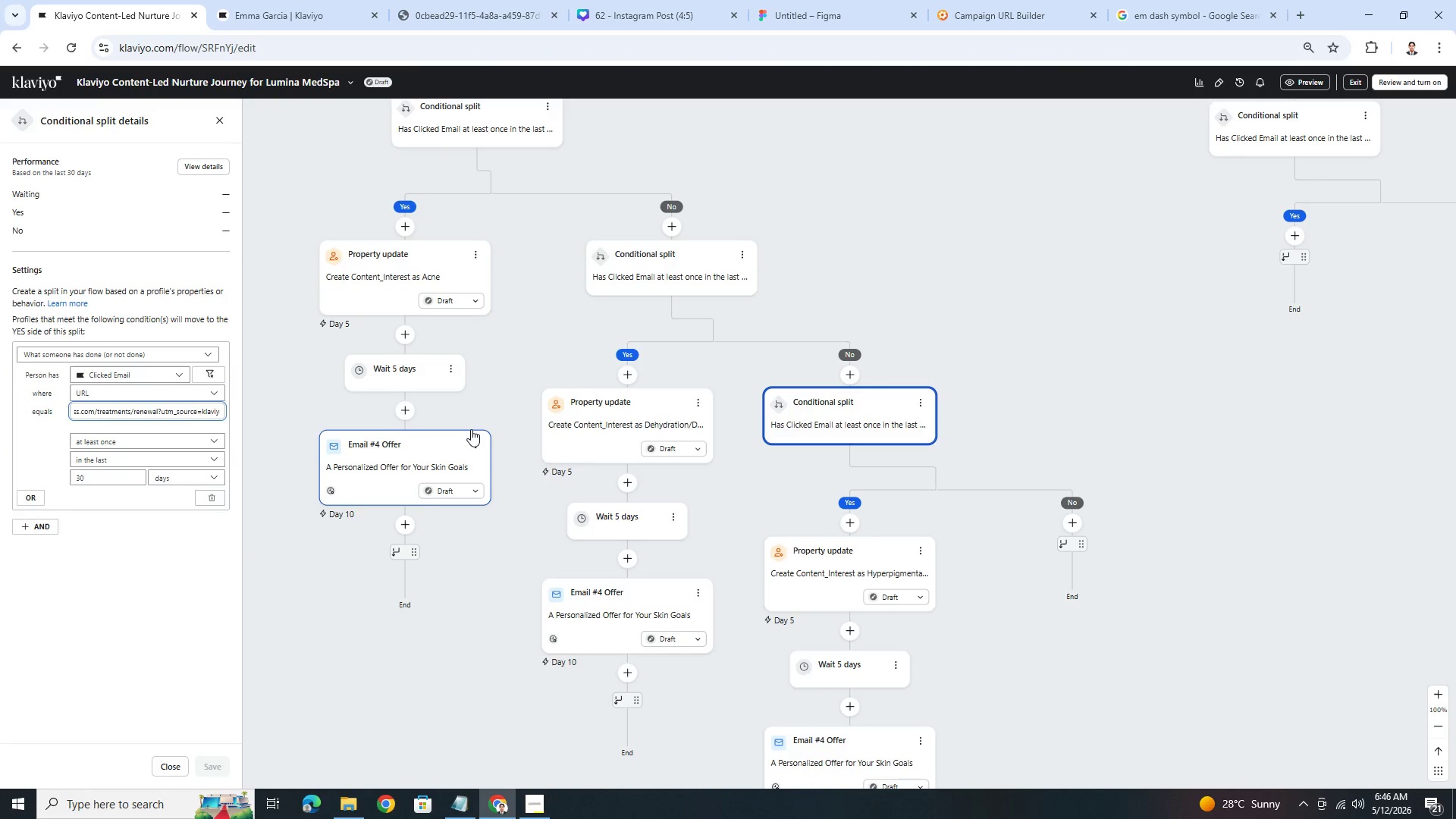 
key(Control+A)
 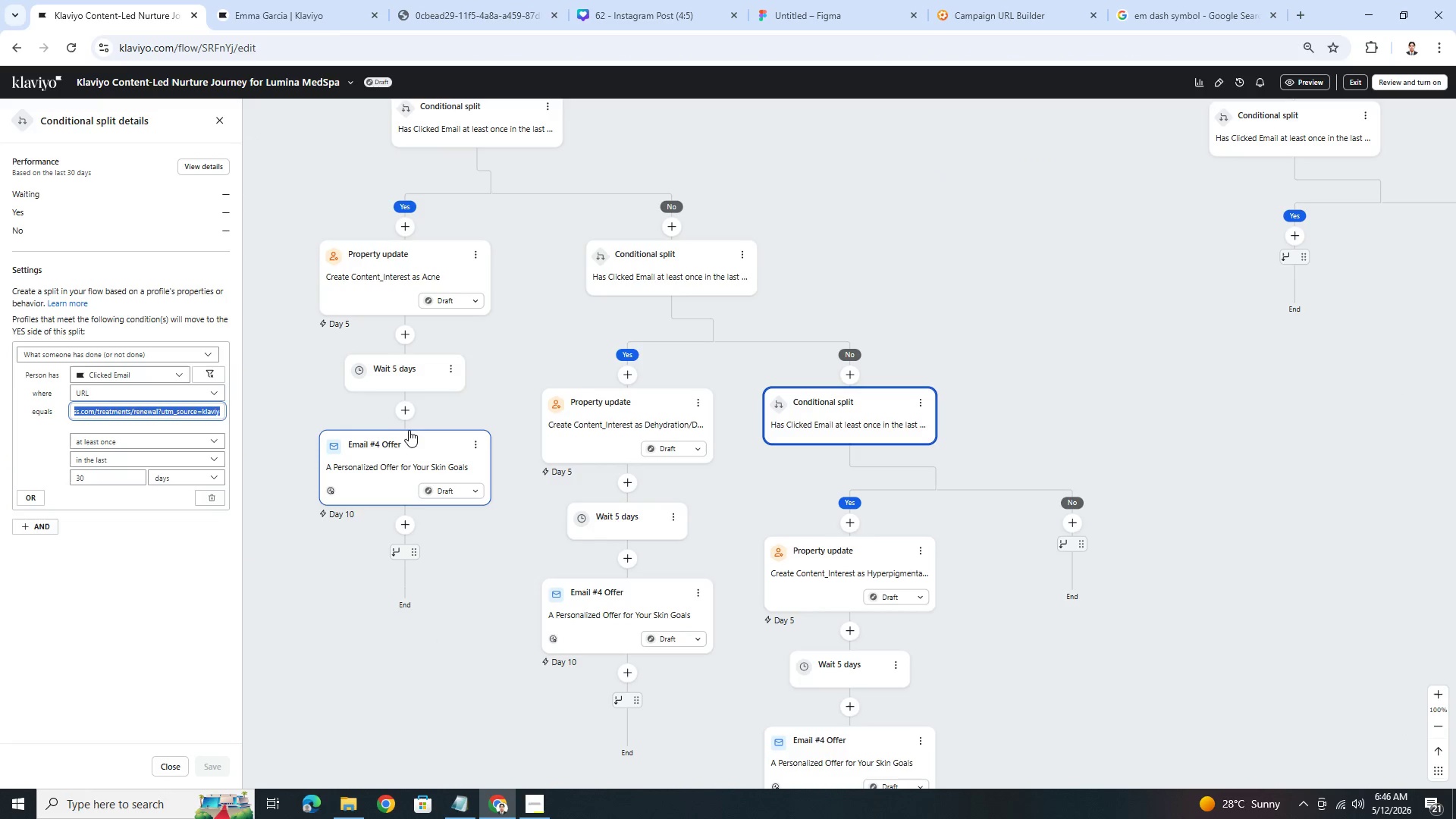 
key(Control+C)
 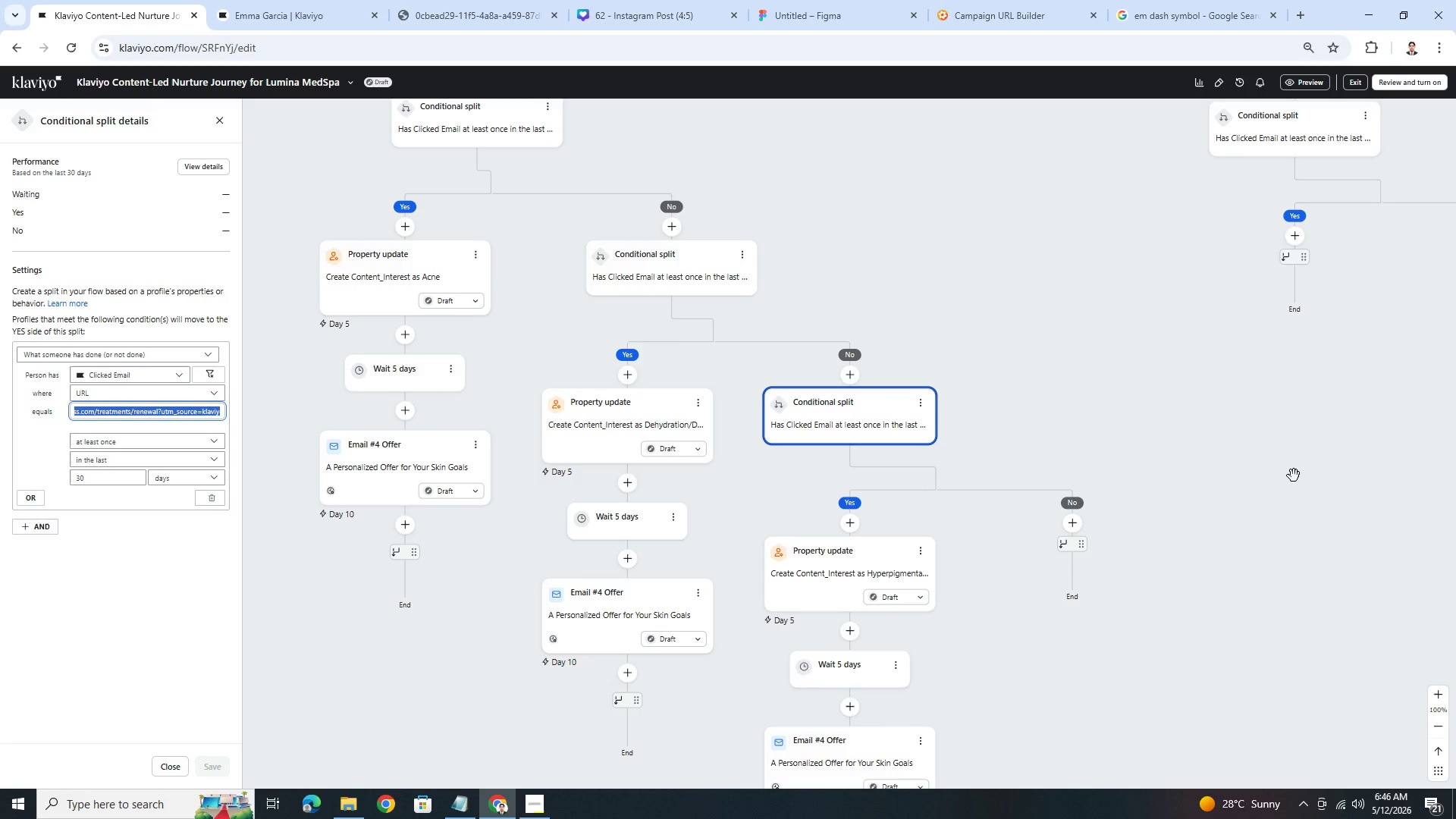 
left_click([1287, 476])
 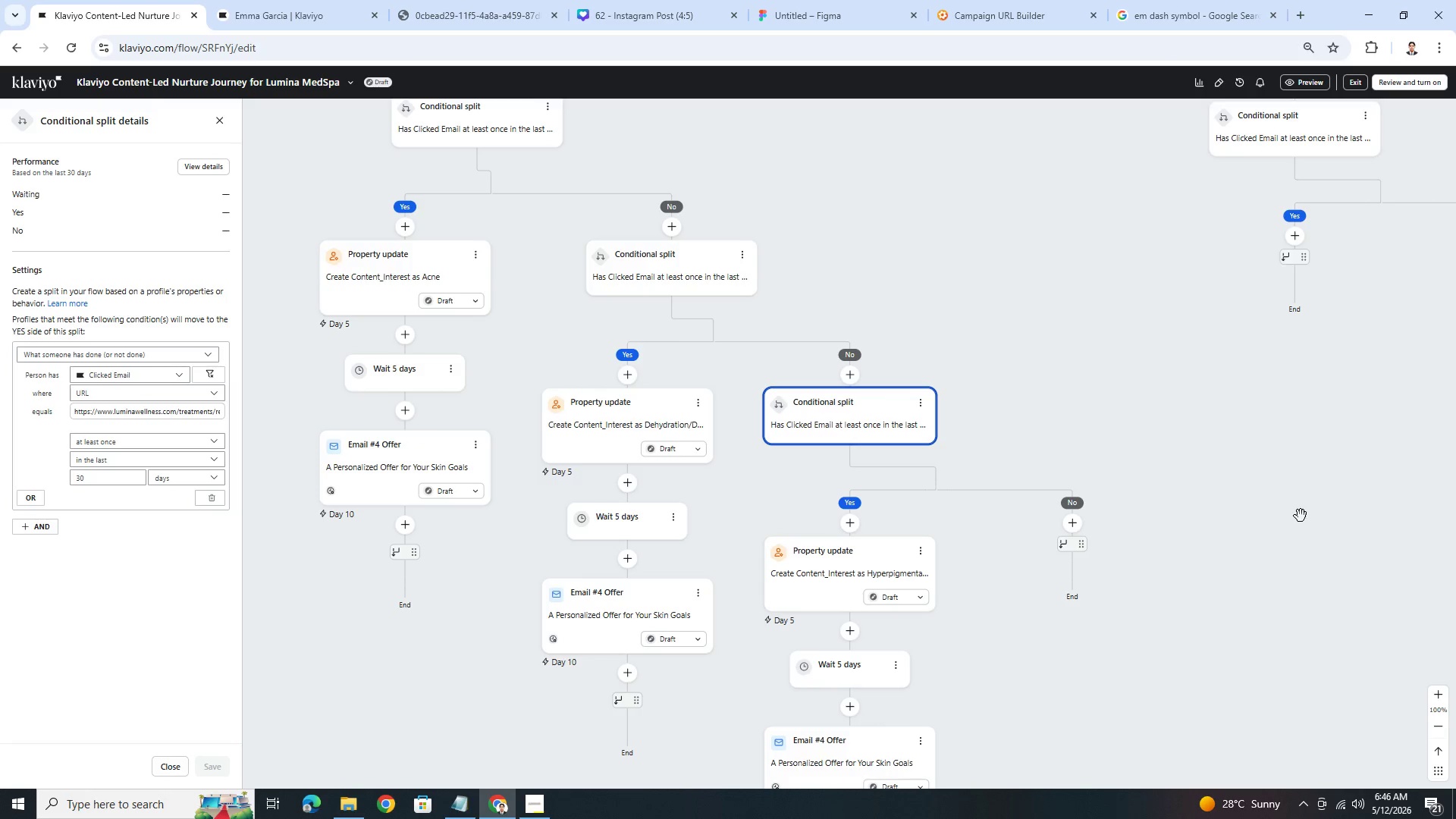 
left_click_drag(start_coordinate=[1301, 515], to_coordinate=[912, 489])
 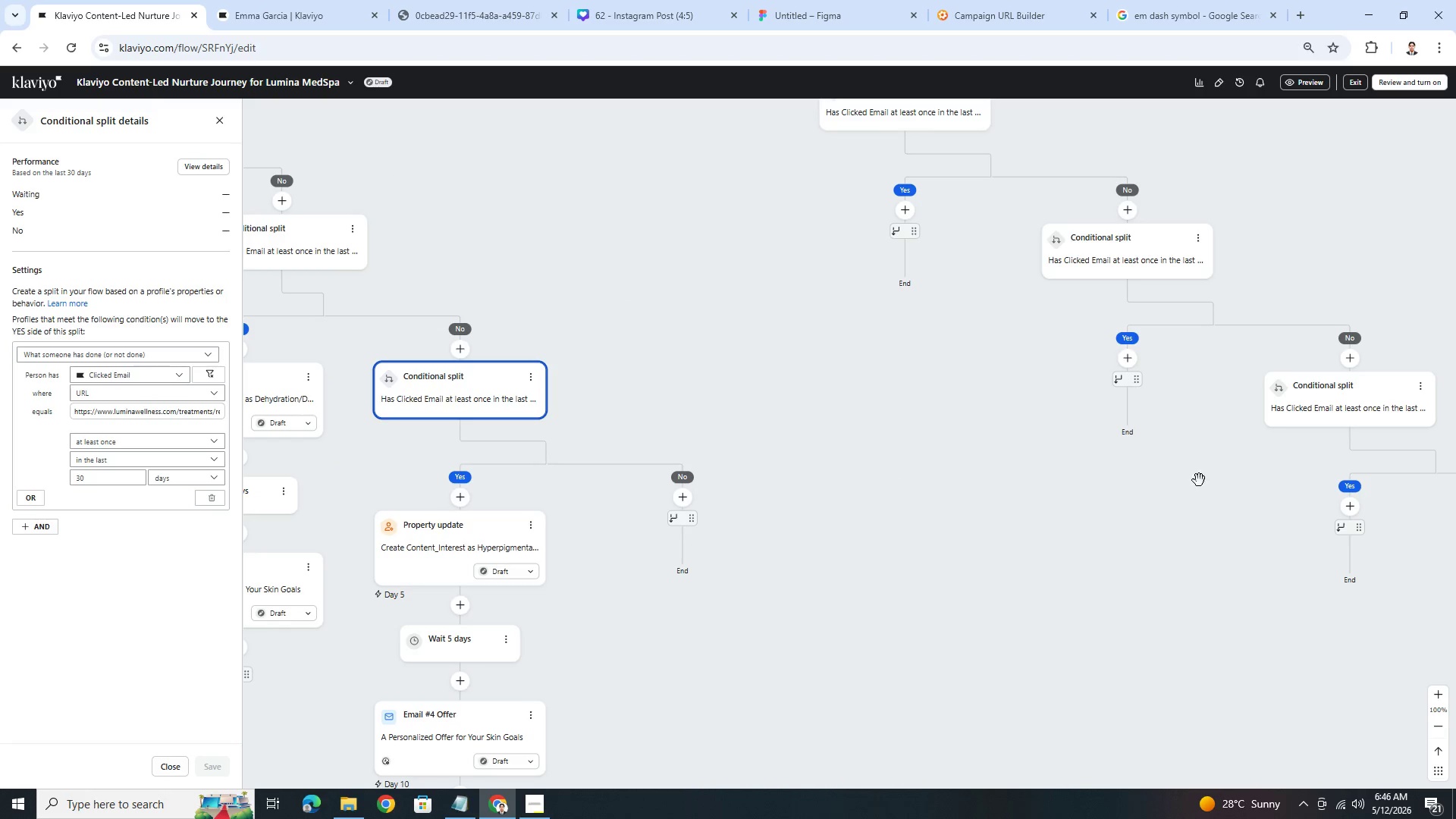 
left_click_drag(start_coordinate=[1104, 485], to_coordinate=[740, 539])
 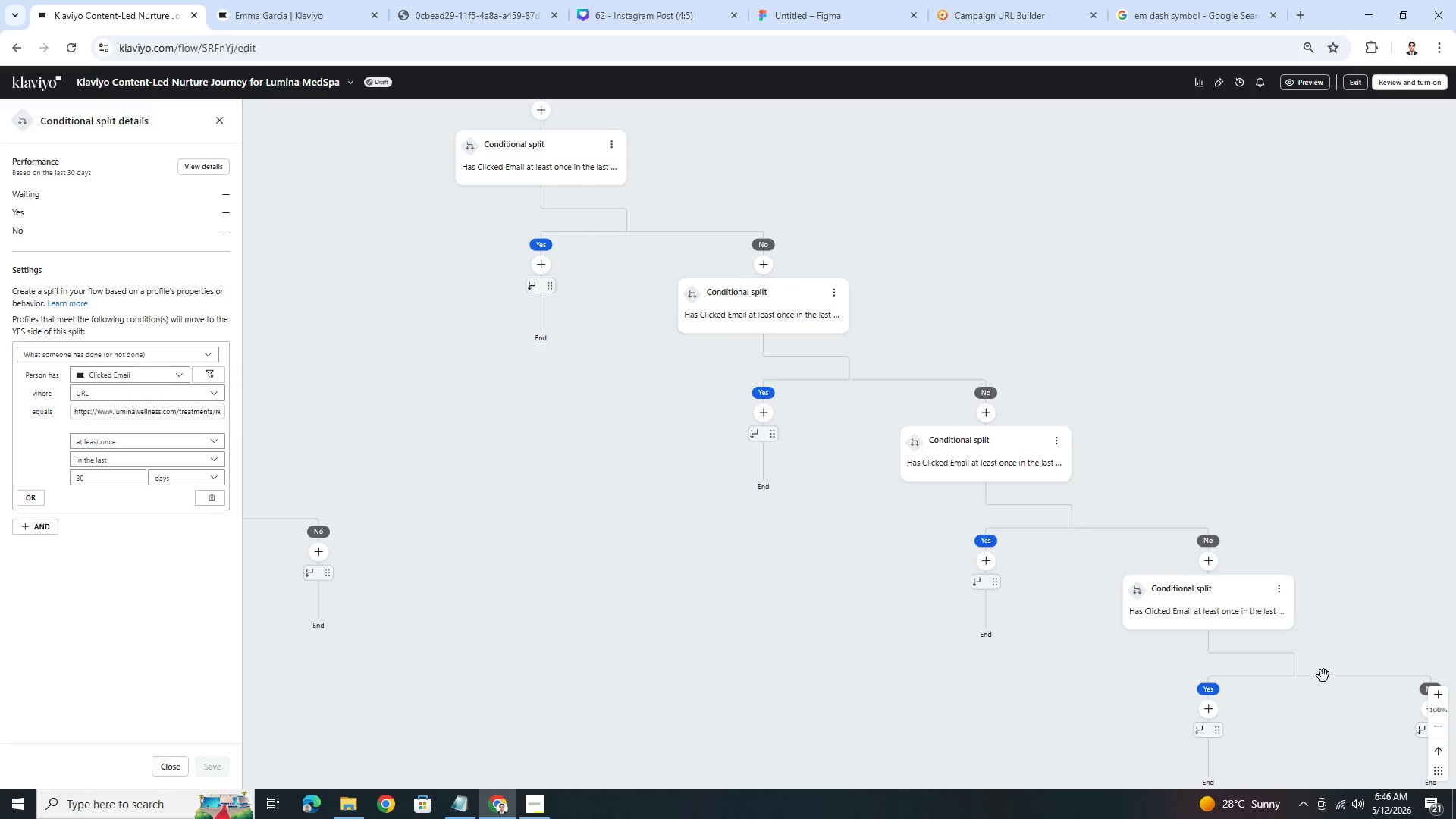 
left_click_drag(start_coordinate=[1364, 579], to_coordinate=[1235, 494])
 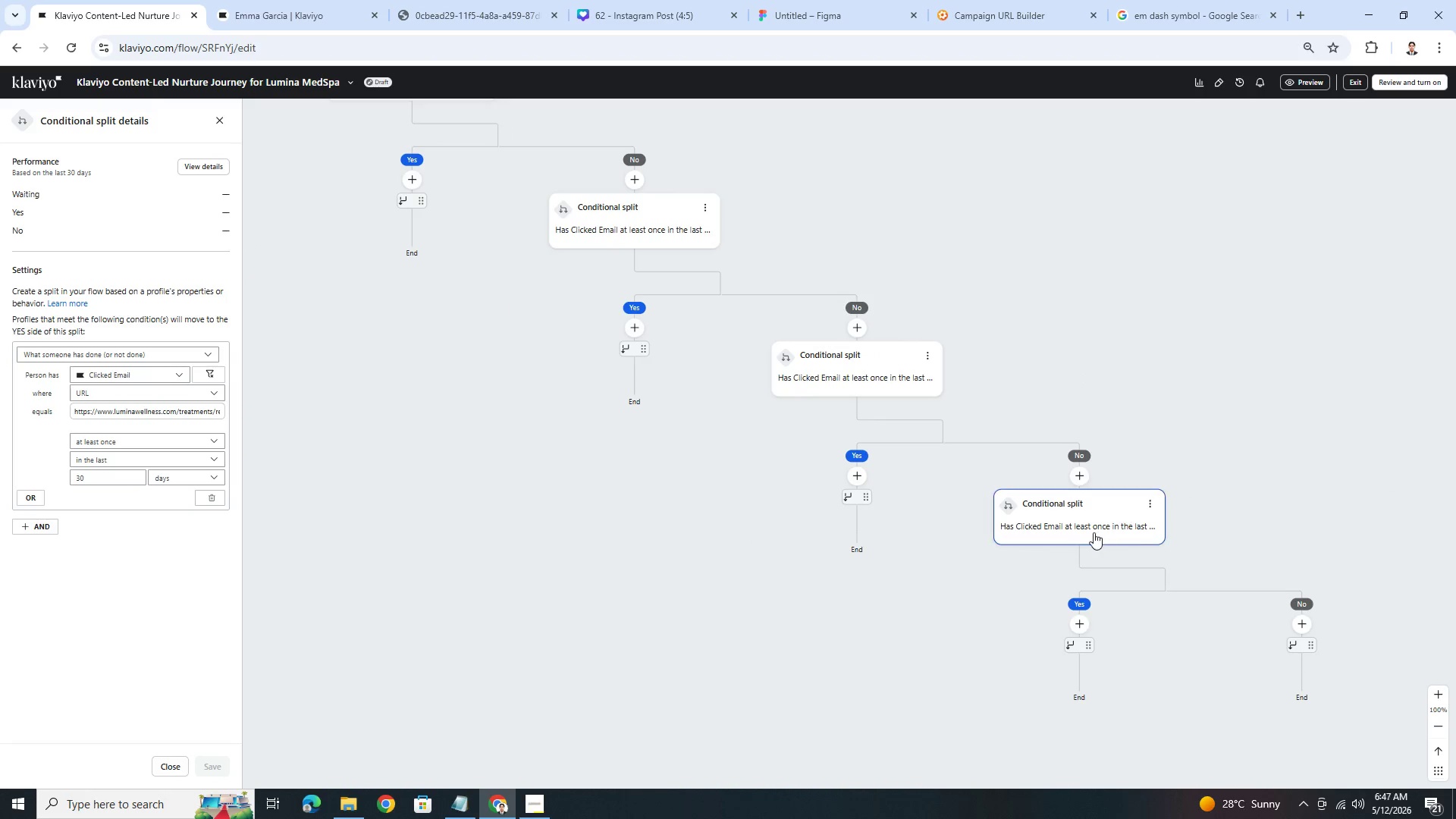 
left_click([1094, 532])
 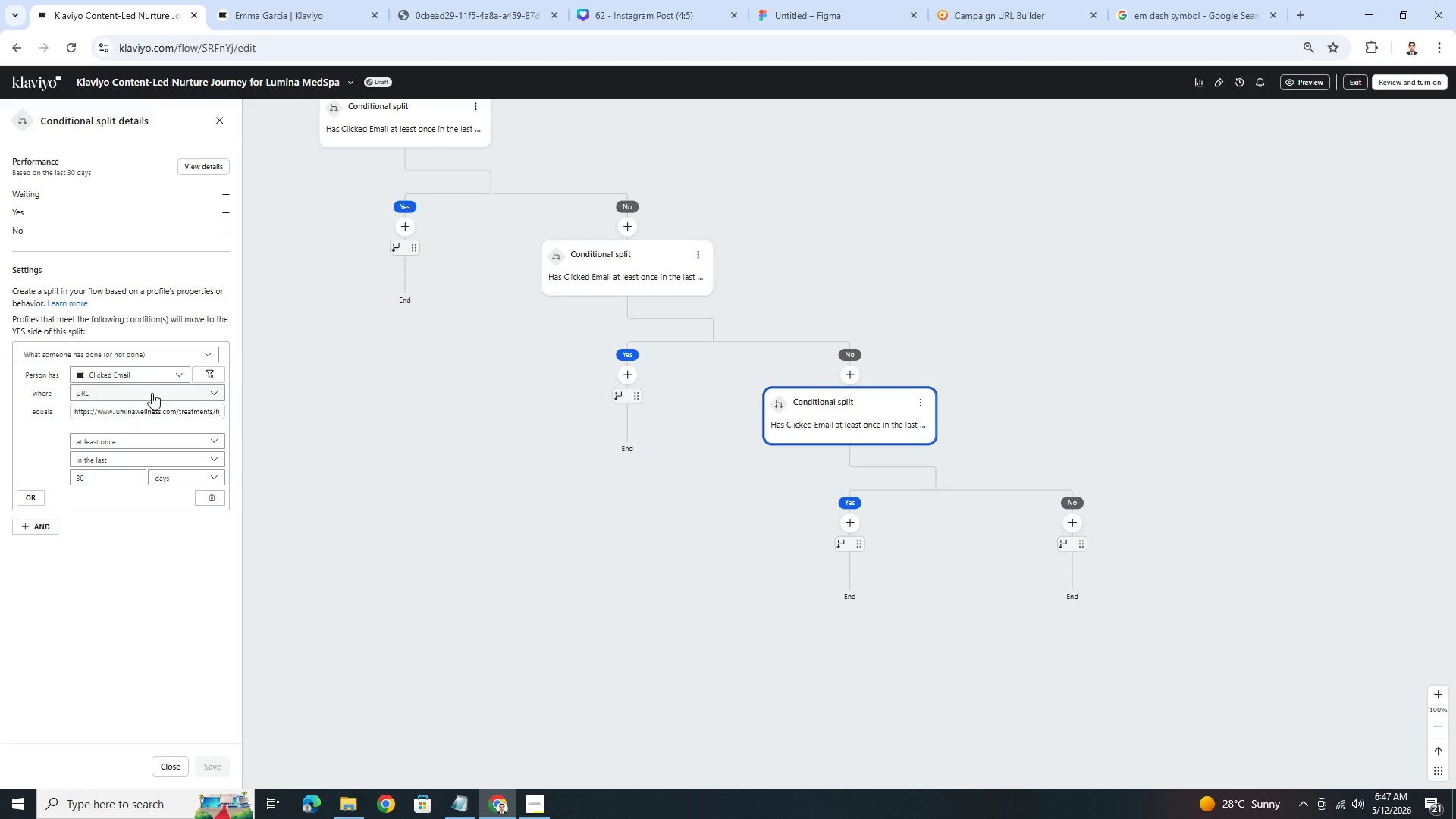 
double_click([166, 415])
 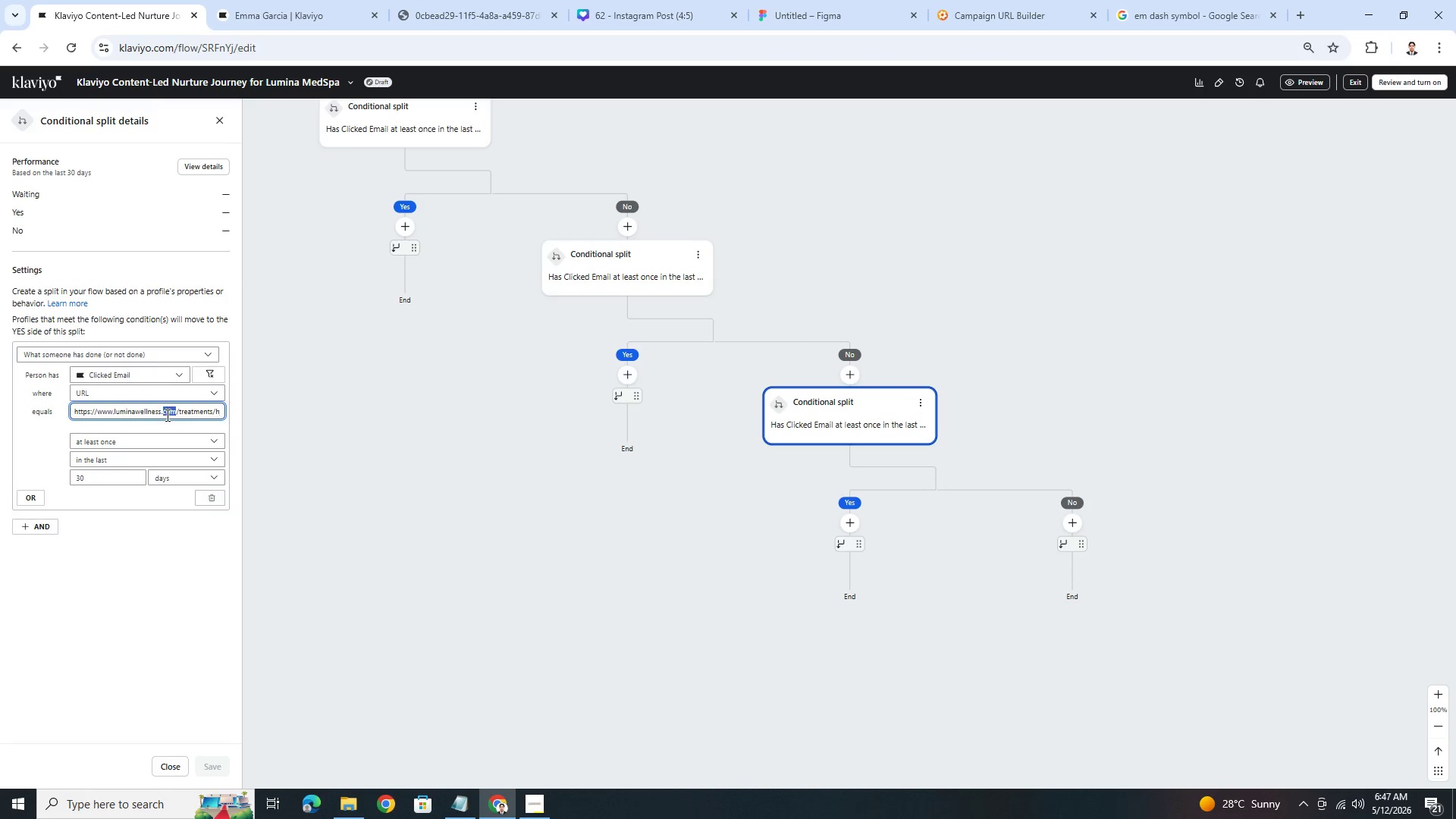 
triple_click([166, 415])
 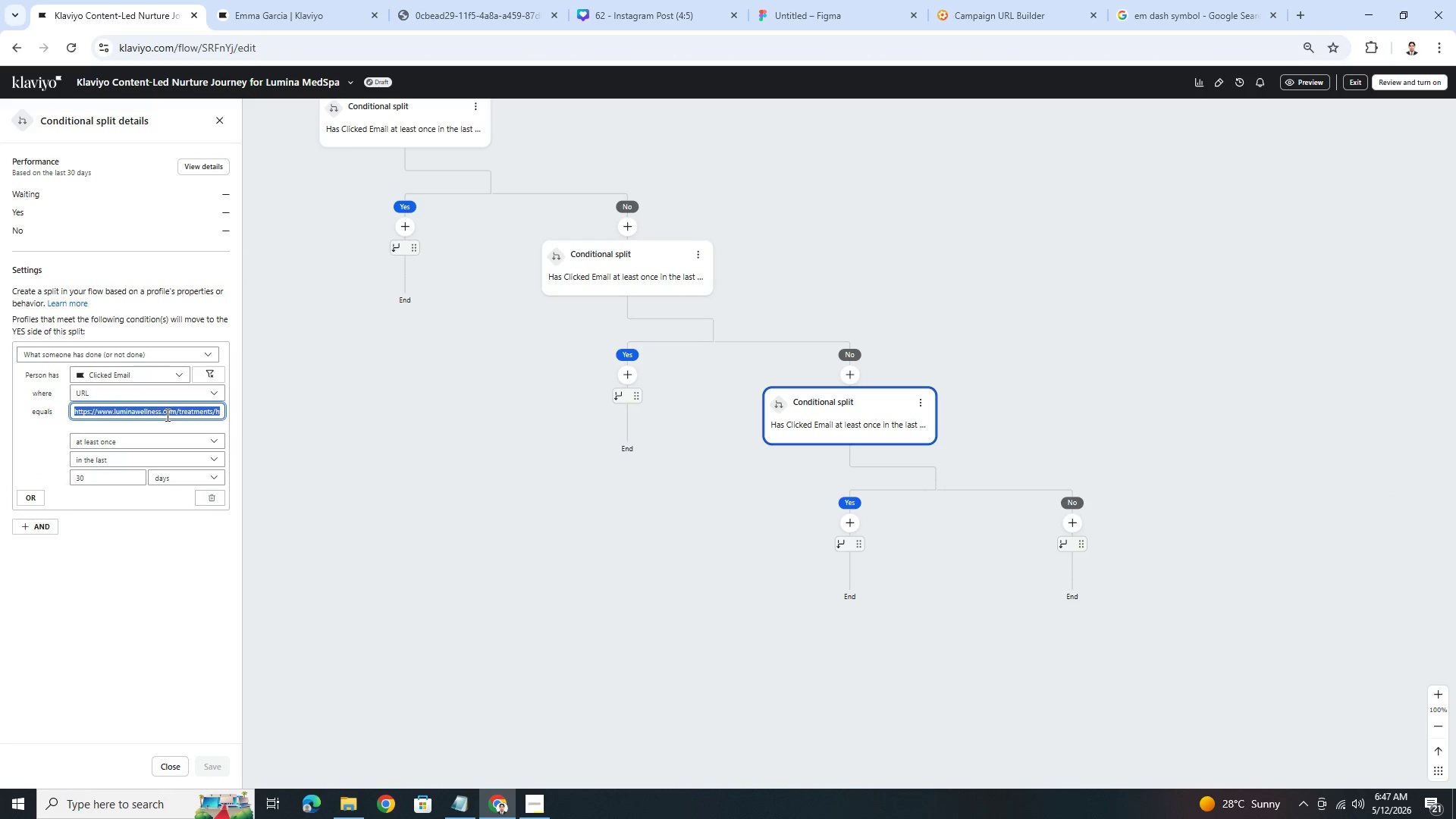 
key(Control+V)
 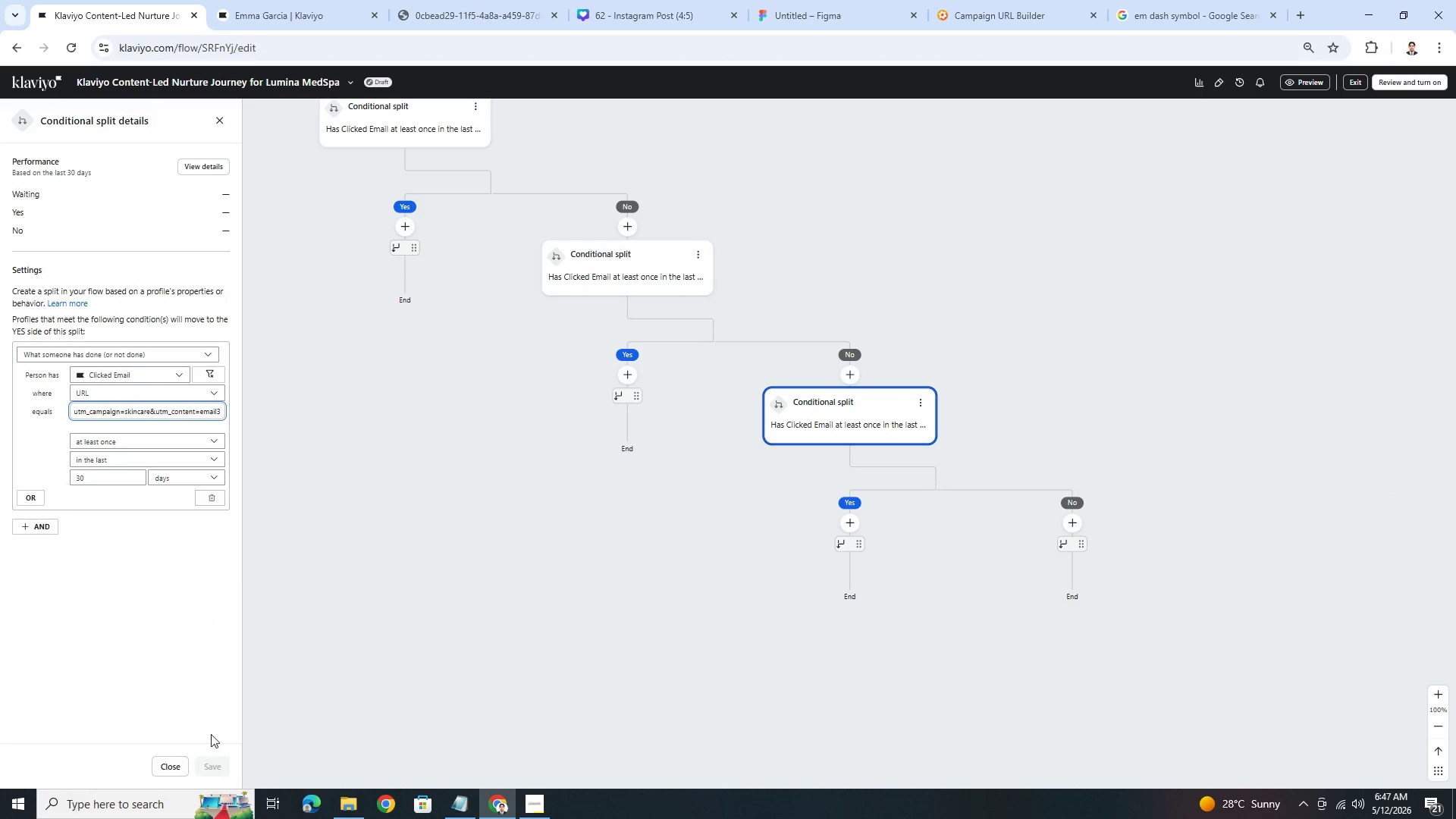 
left_click([155, 592])
 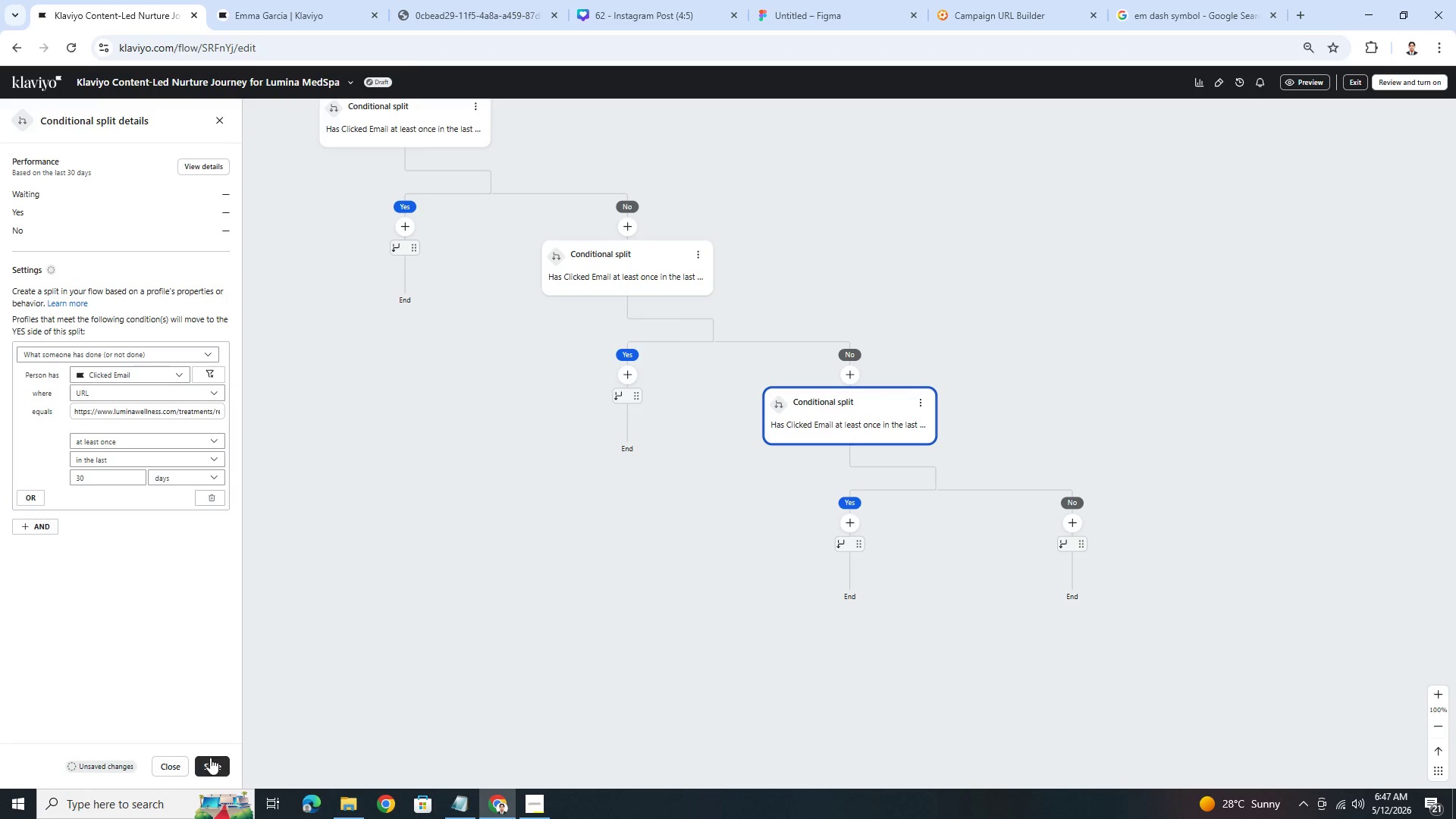 
left_click([211, 761])
 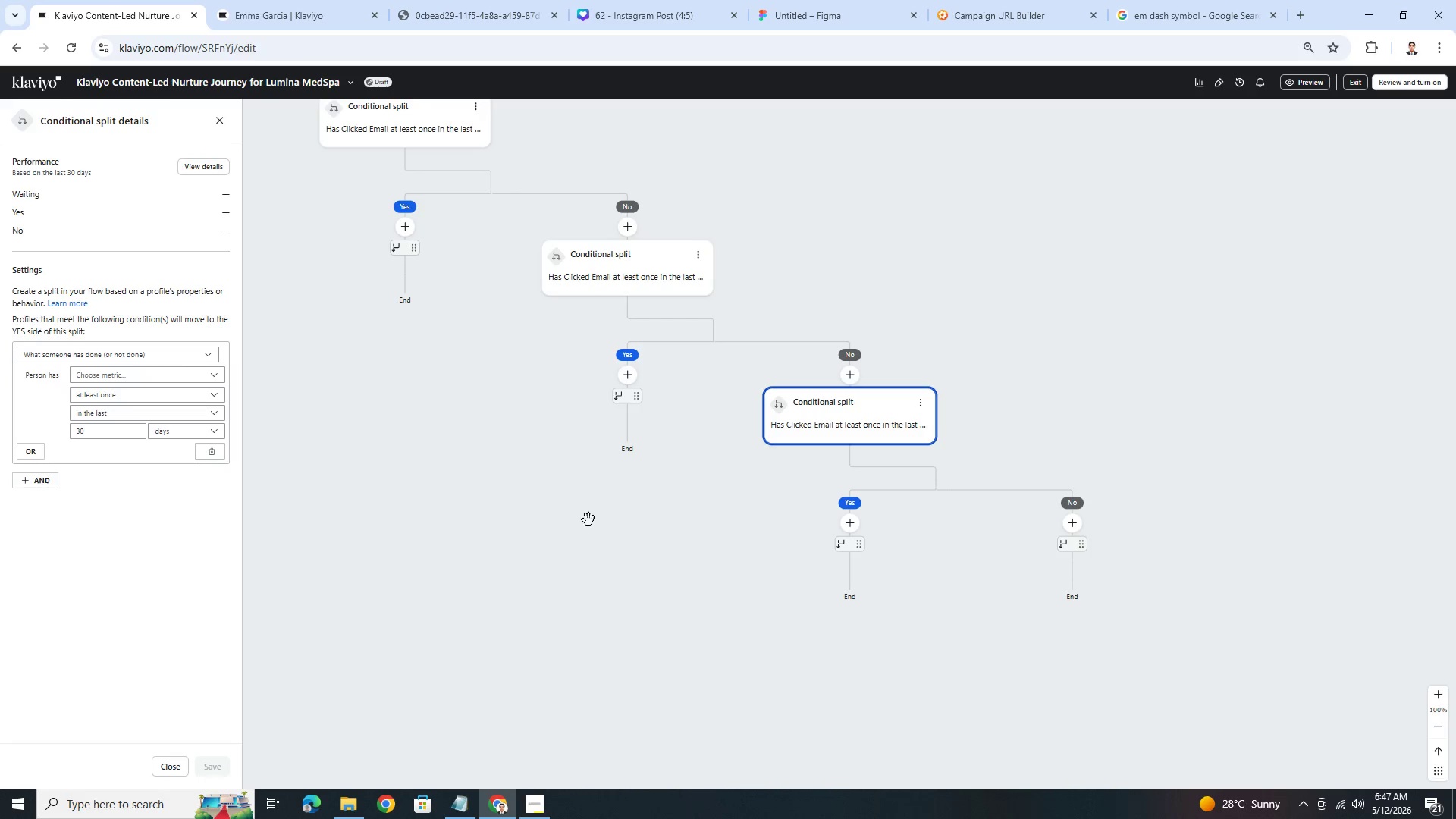 
left_click_drag(start_coordinate=[442, 523], to_coordinate=[818, 604])
 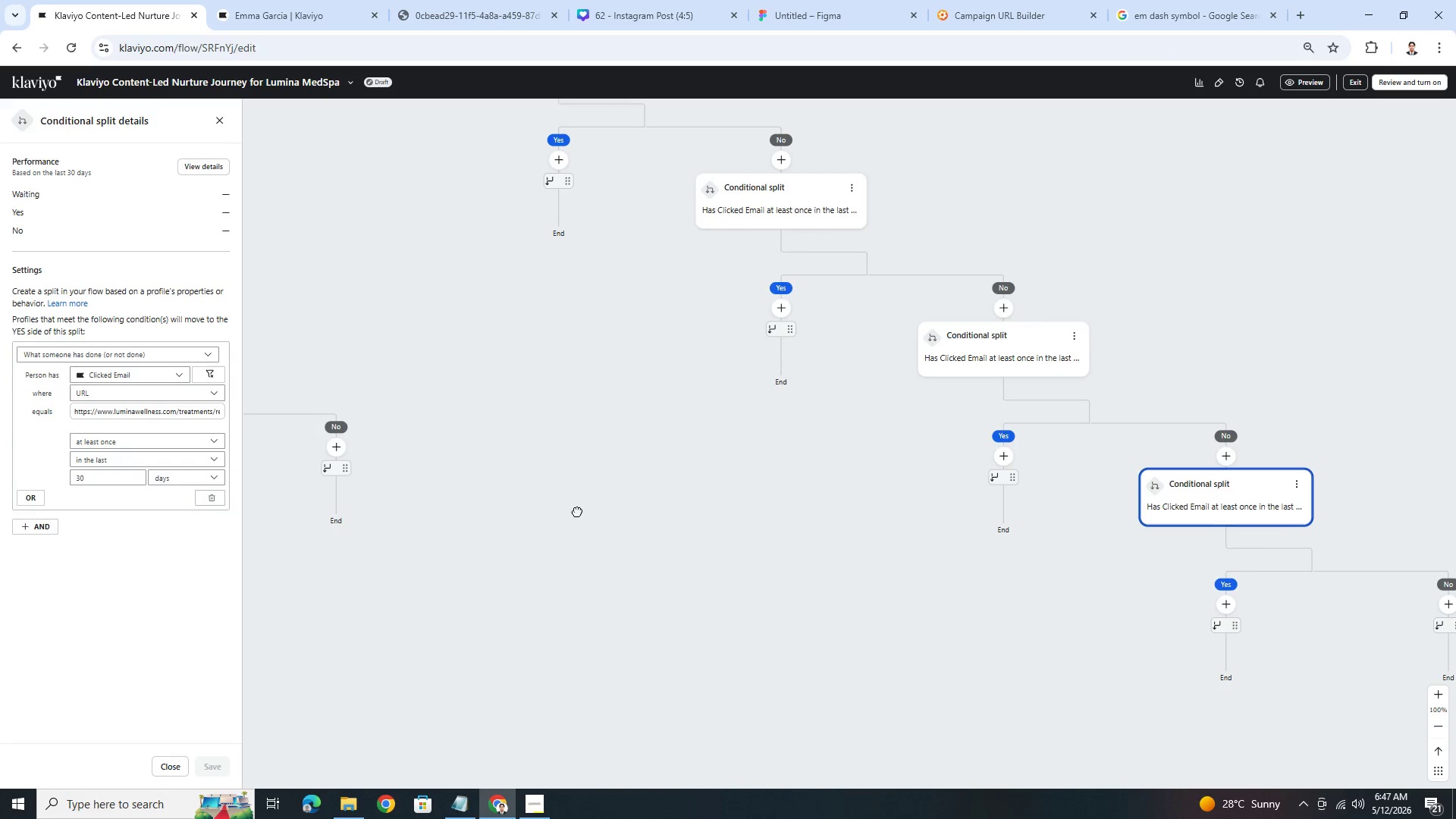 
left_click_drag(start_coordinate=[575, 511], to_coordinate=[1103, 639])
 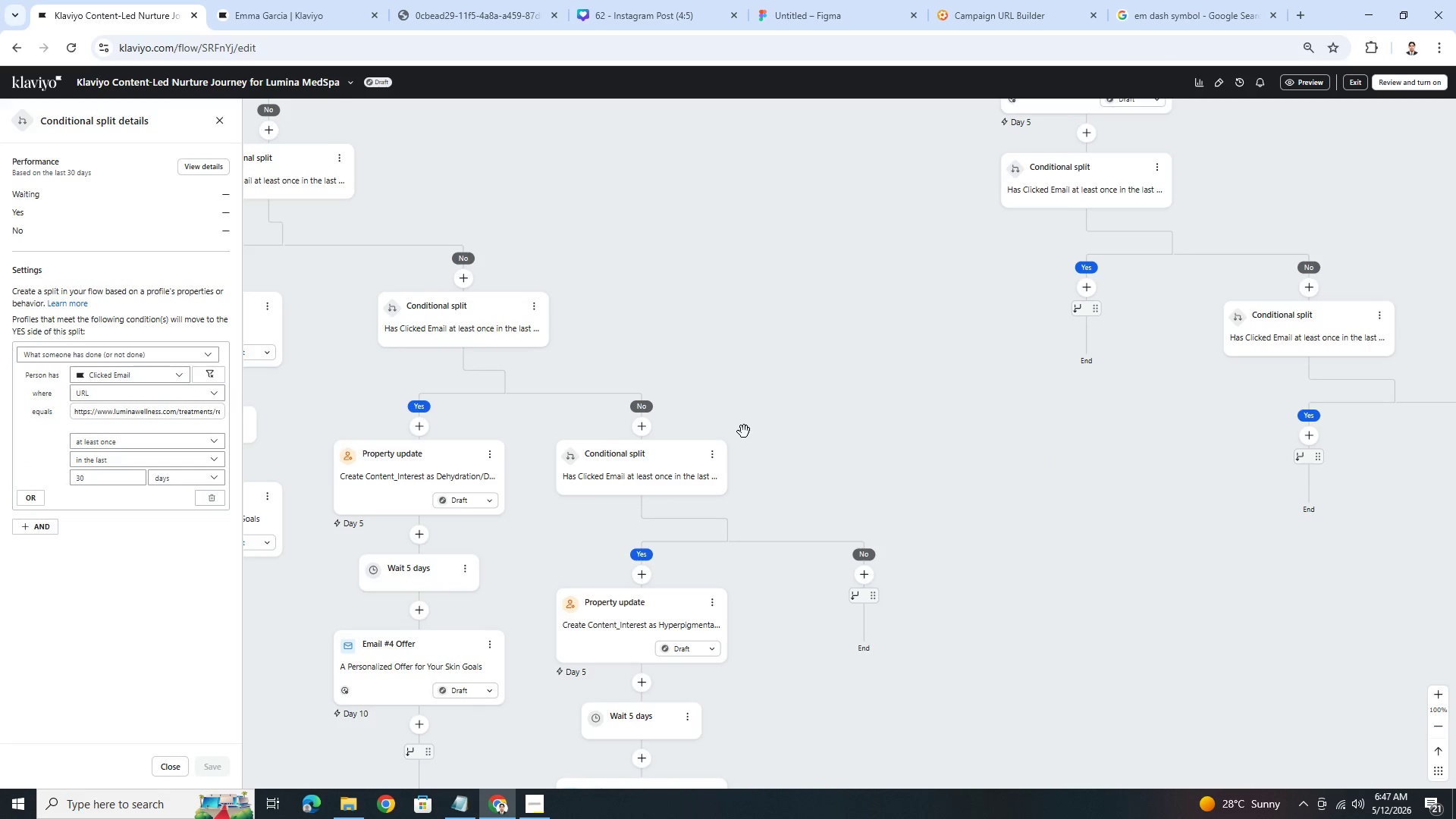 
left_click_drag(start_coordinate=[758, 416], to_coordinate=[1273, 617])
 